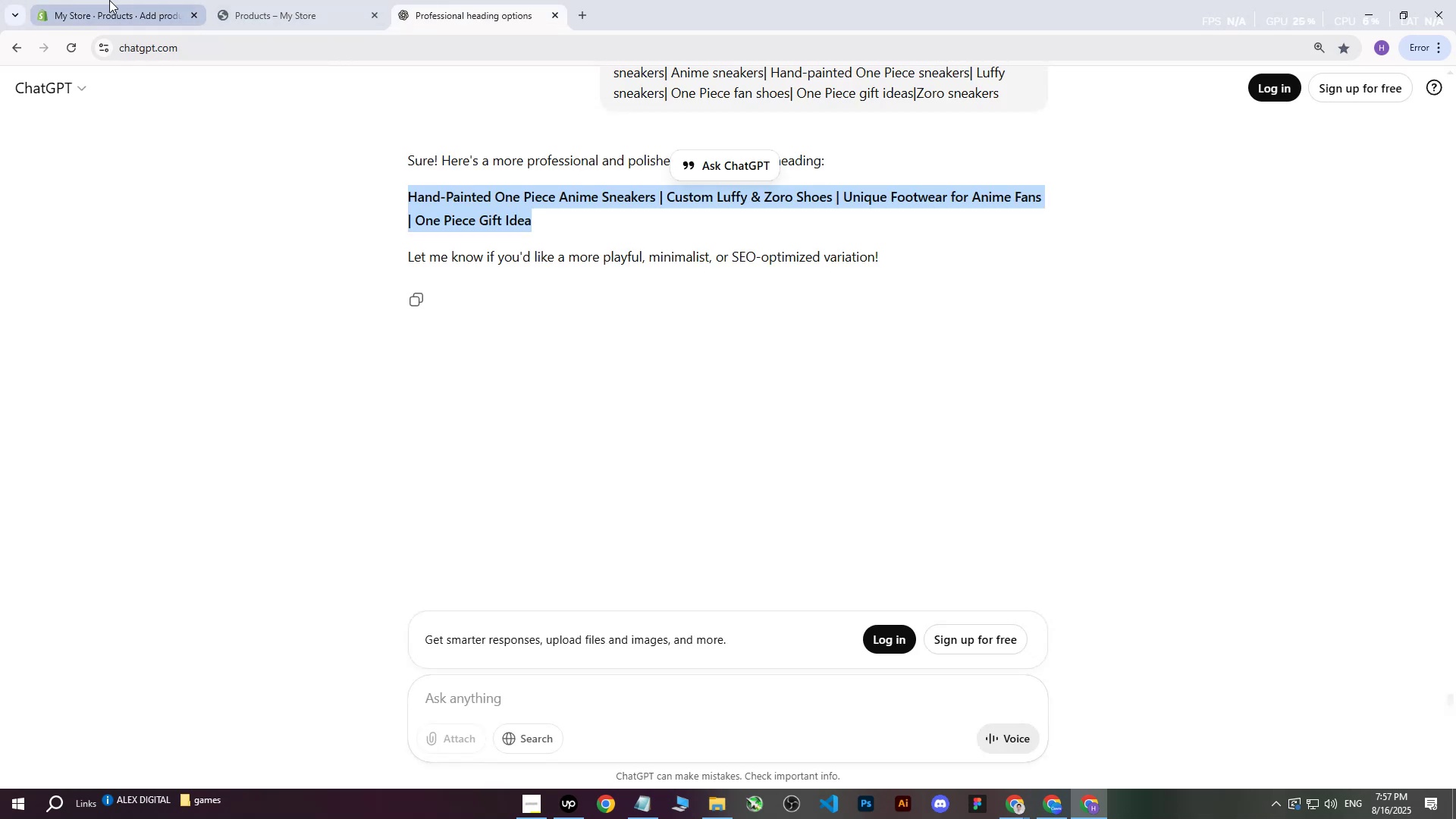 
left_click([109, 0])
 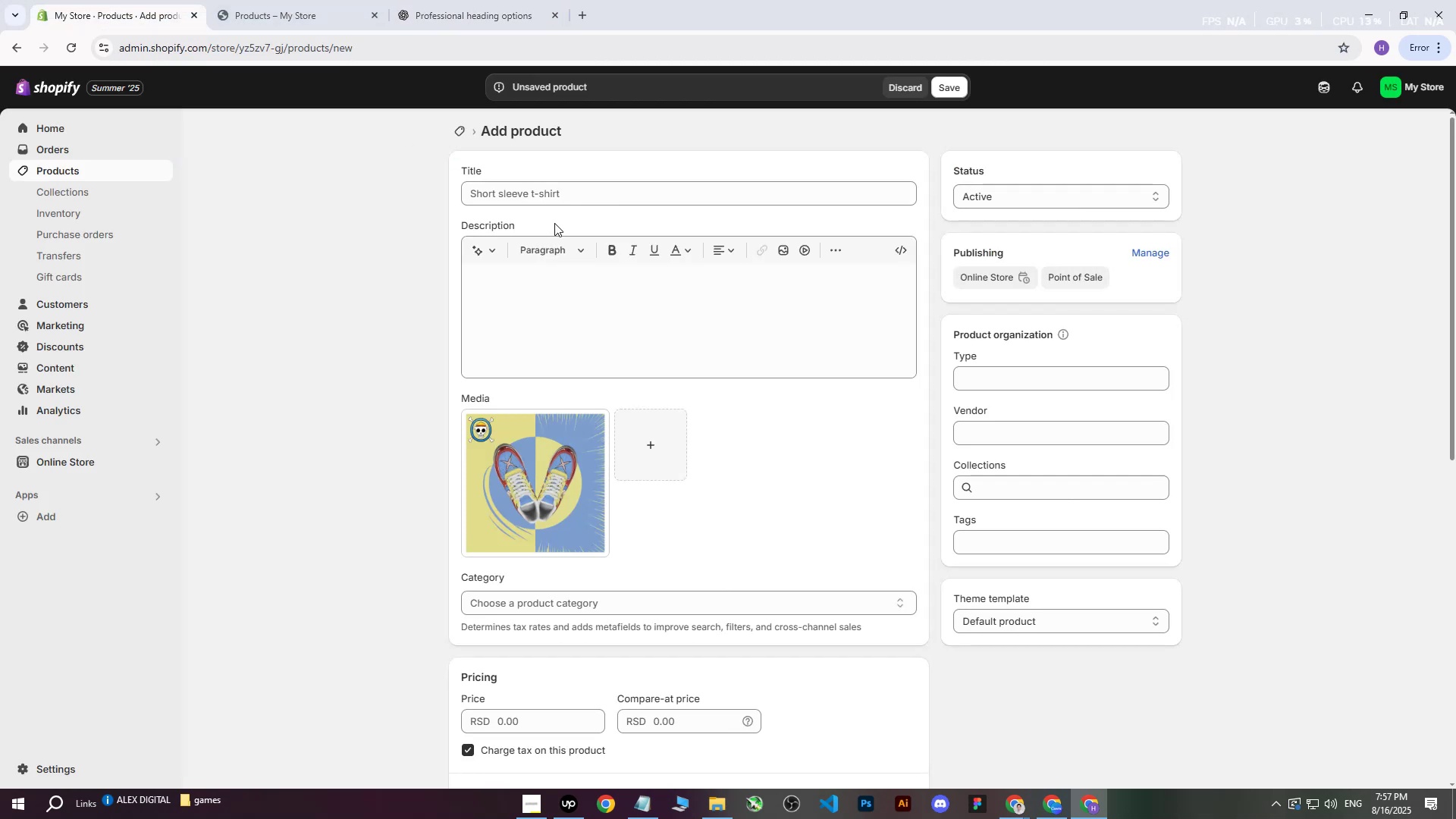 
left_click([561, 206])
 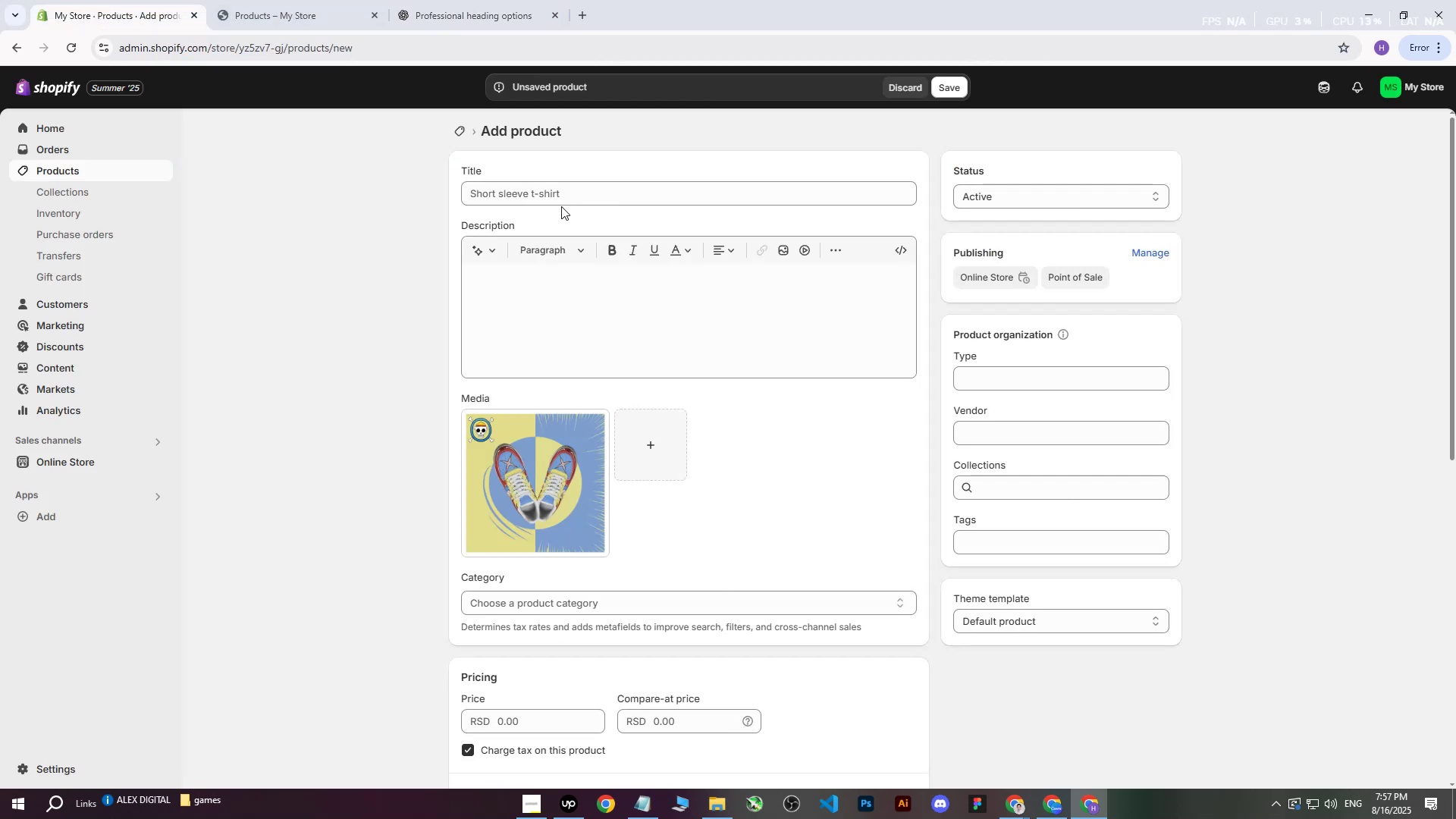 
key(Control+ControlLeft)
 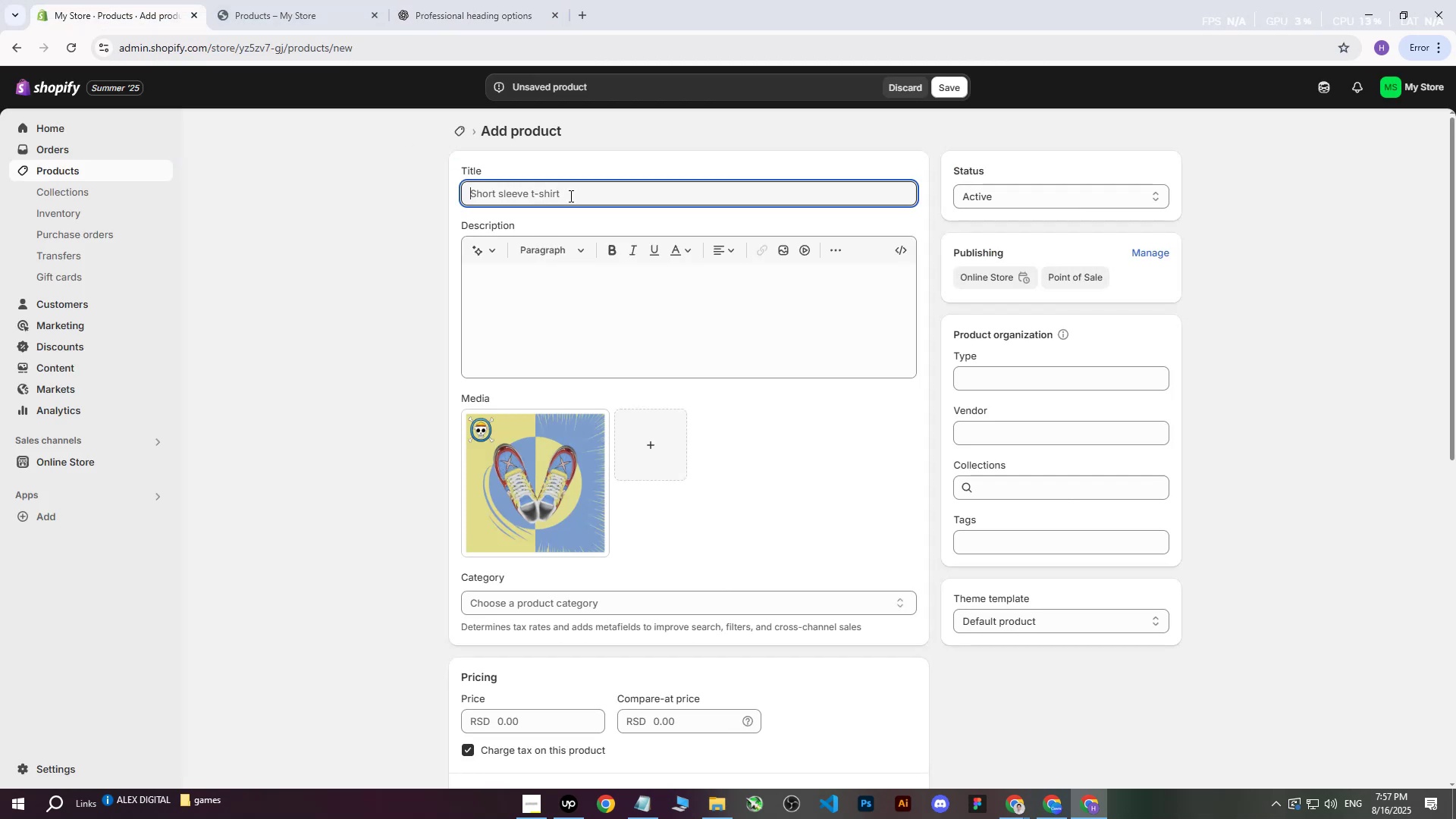 
double_click([570, 196])
 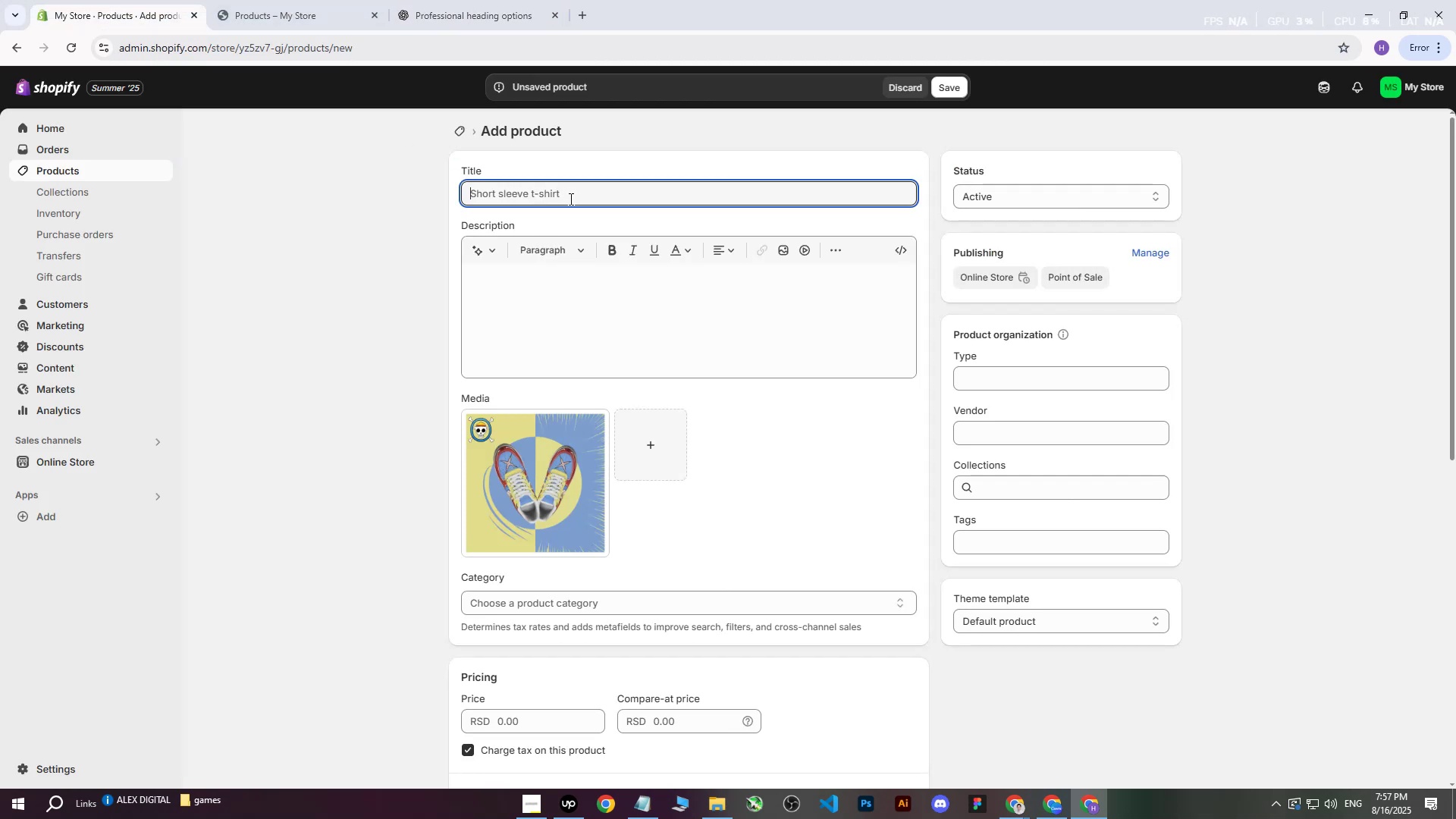 
key(Control+ControlLeft)
 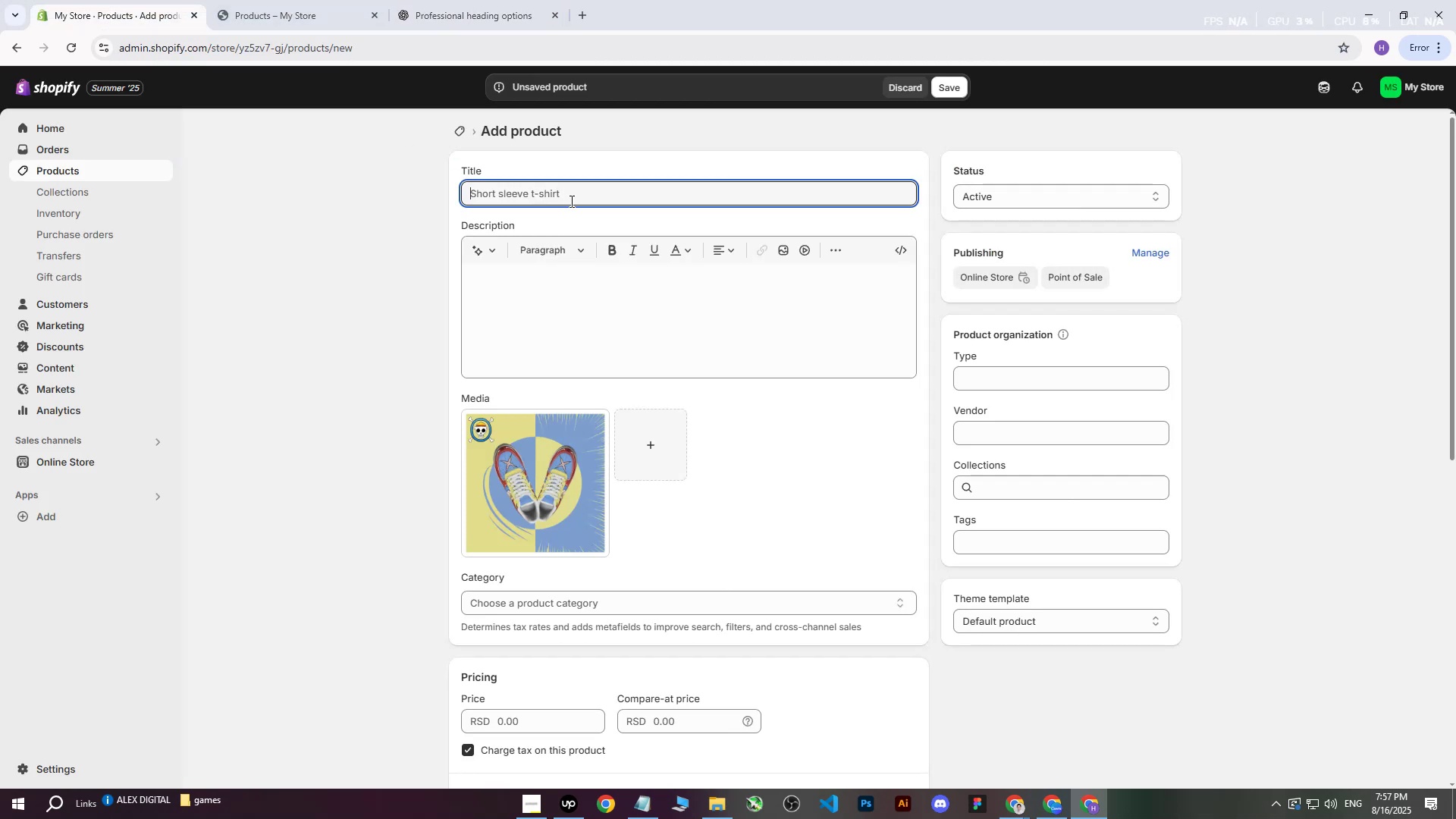 
key(Control+V)
 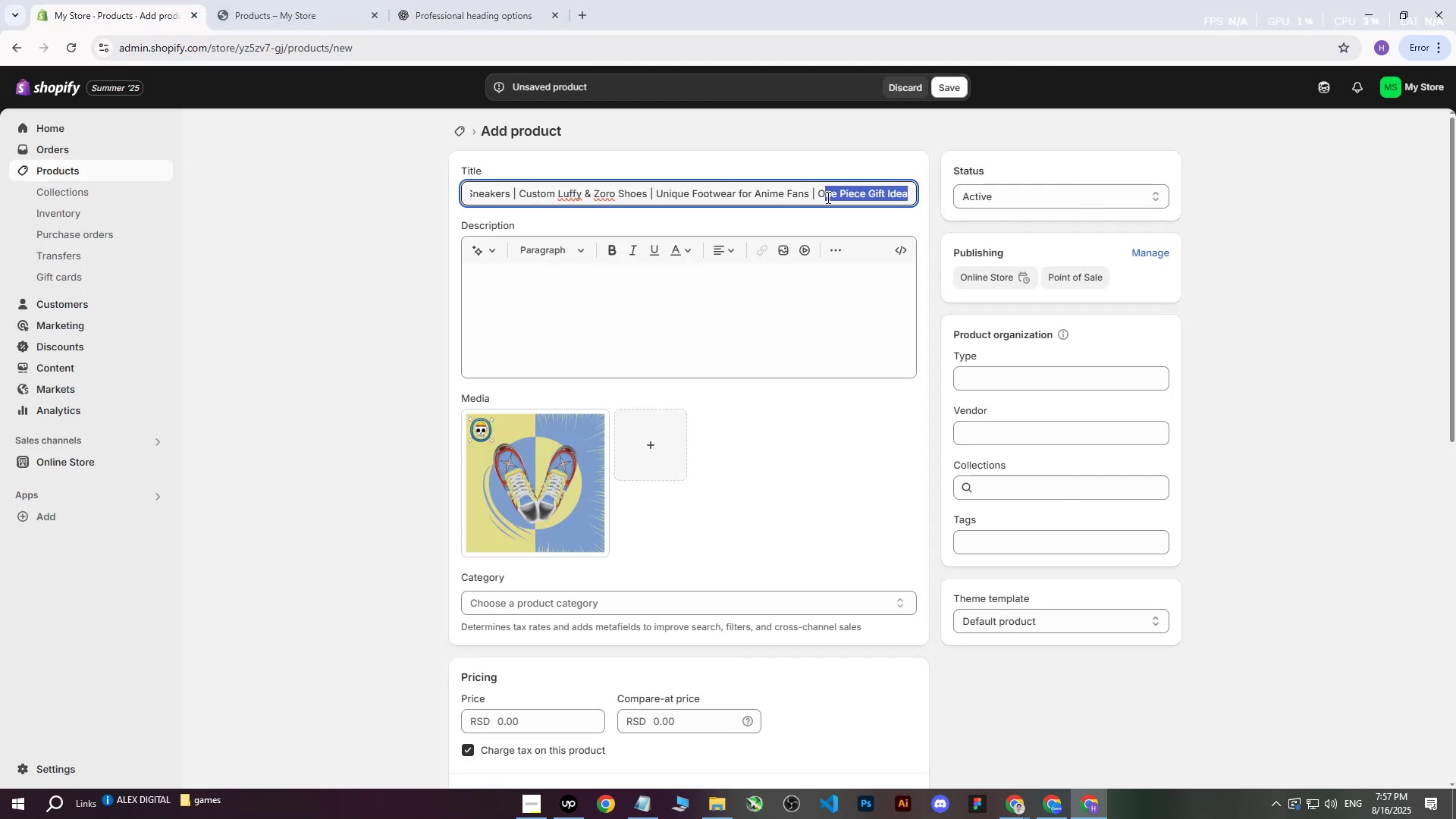 
key(Backspace)
 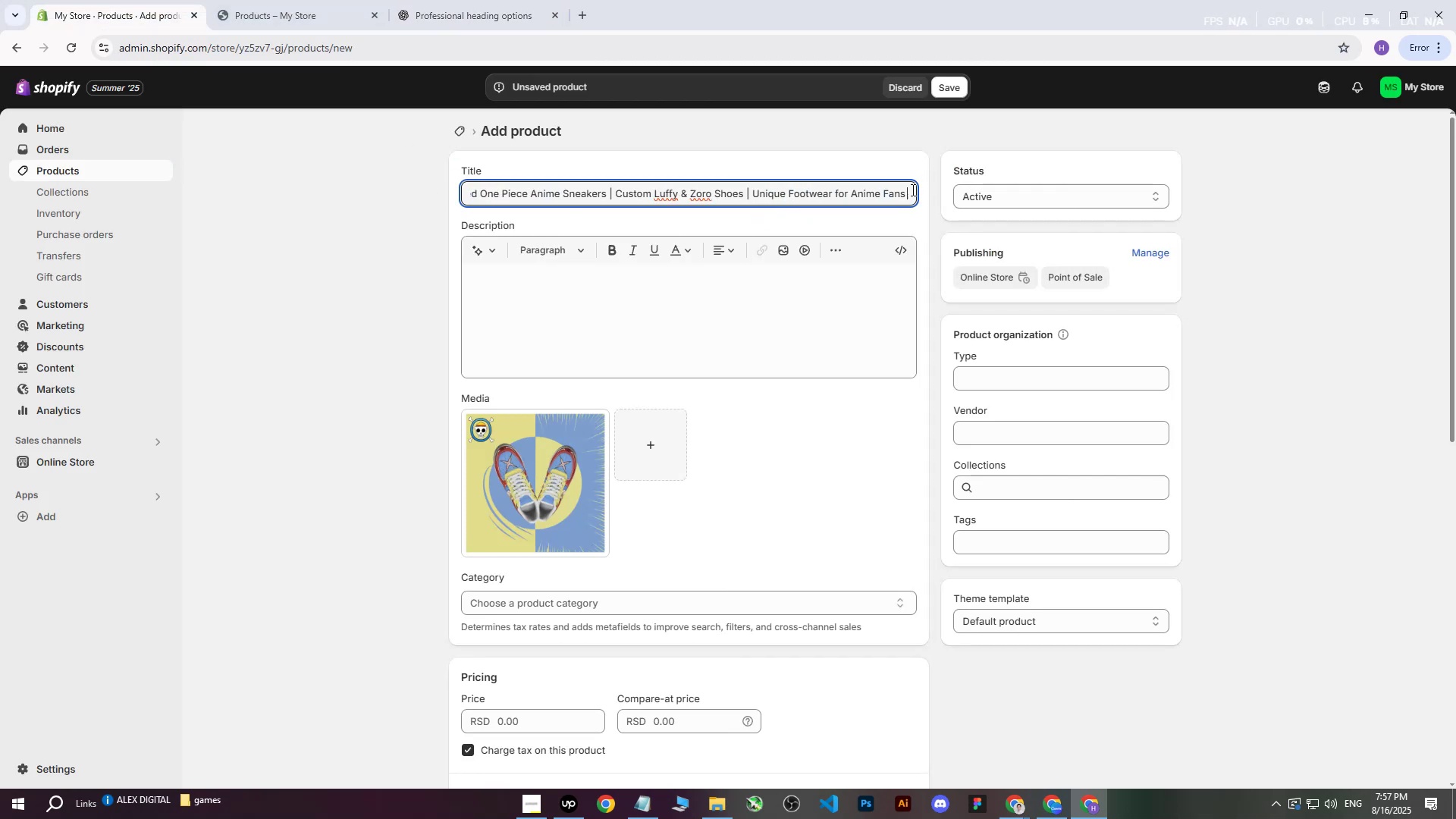 
left_click([337, 321])
 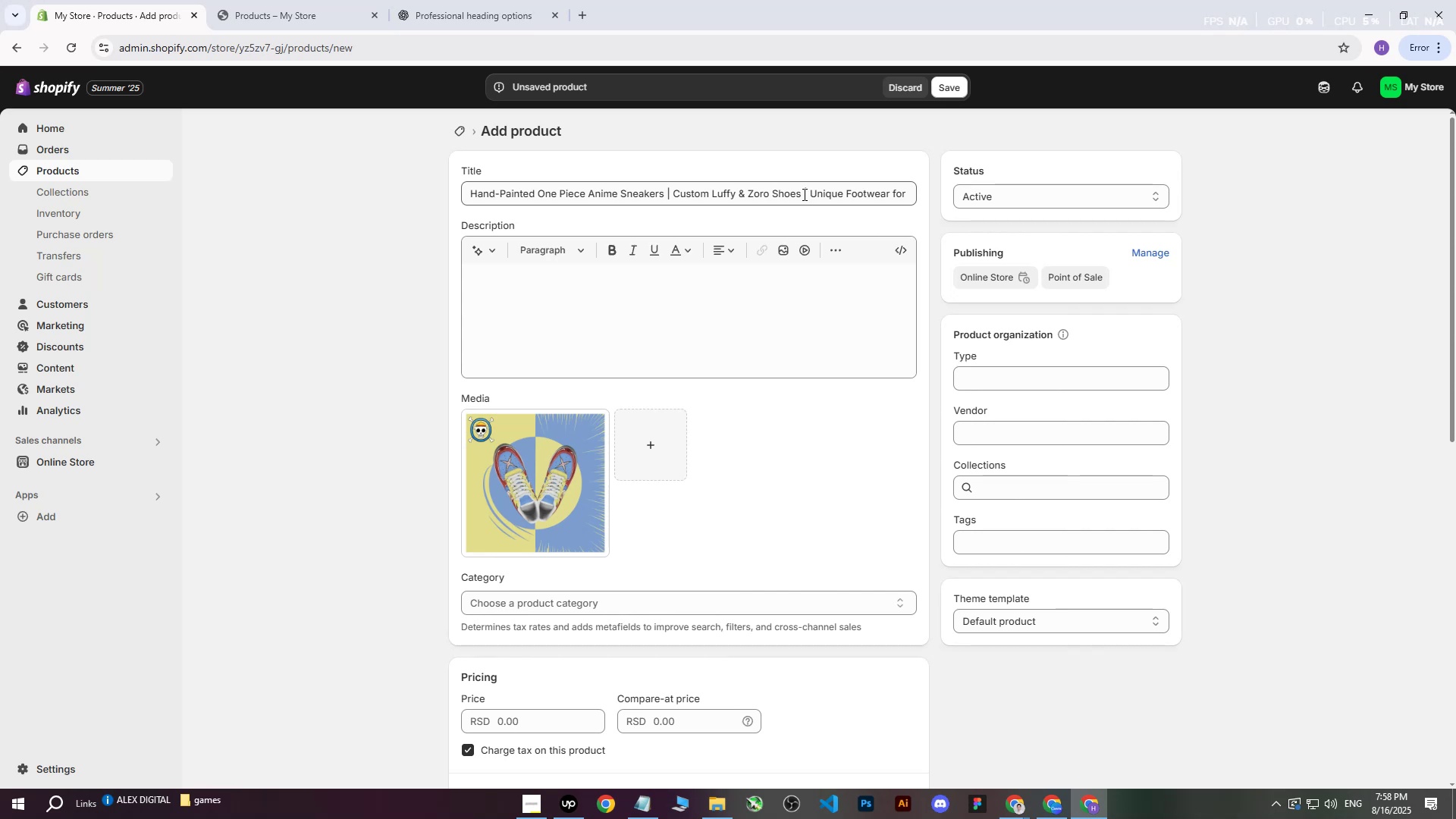 
key(Backspace)
 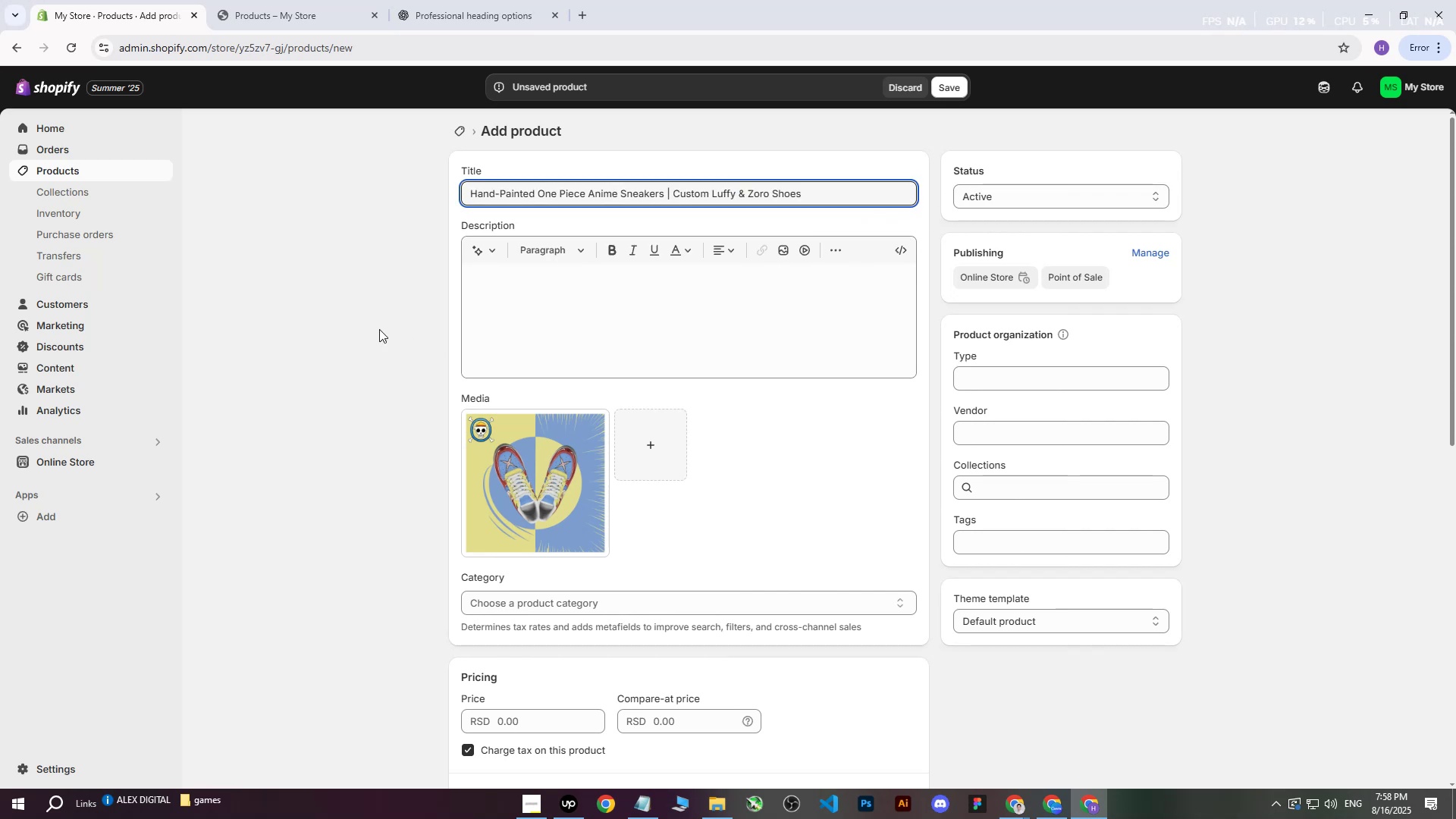 
left_click([361, 325])
 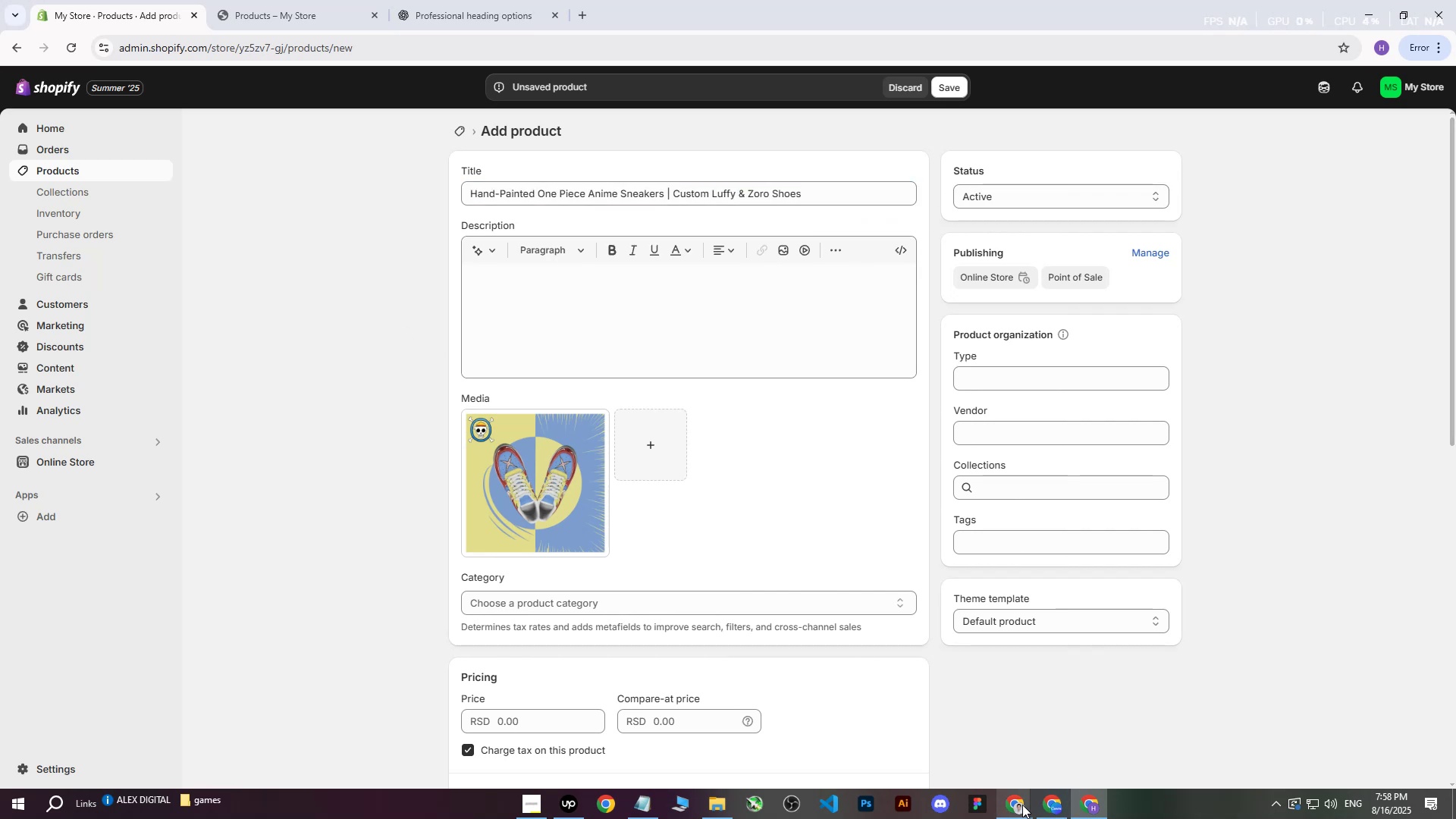 
double_click([945, 745])
 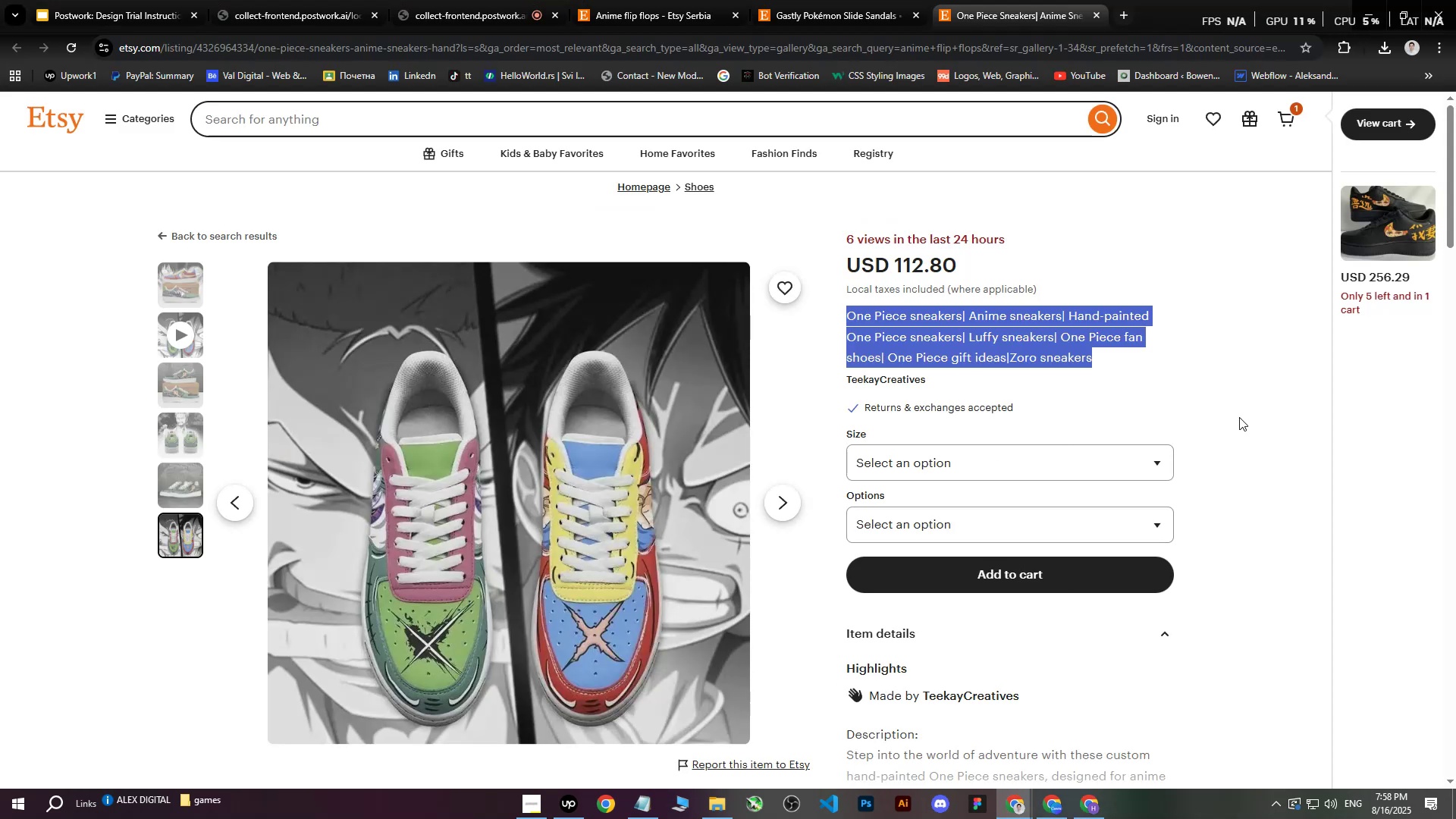 
scroll: coordinate [1182, 406], scroll_direction: down, amount: 2.0
 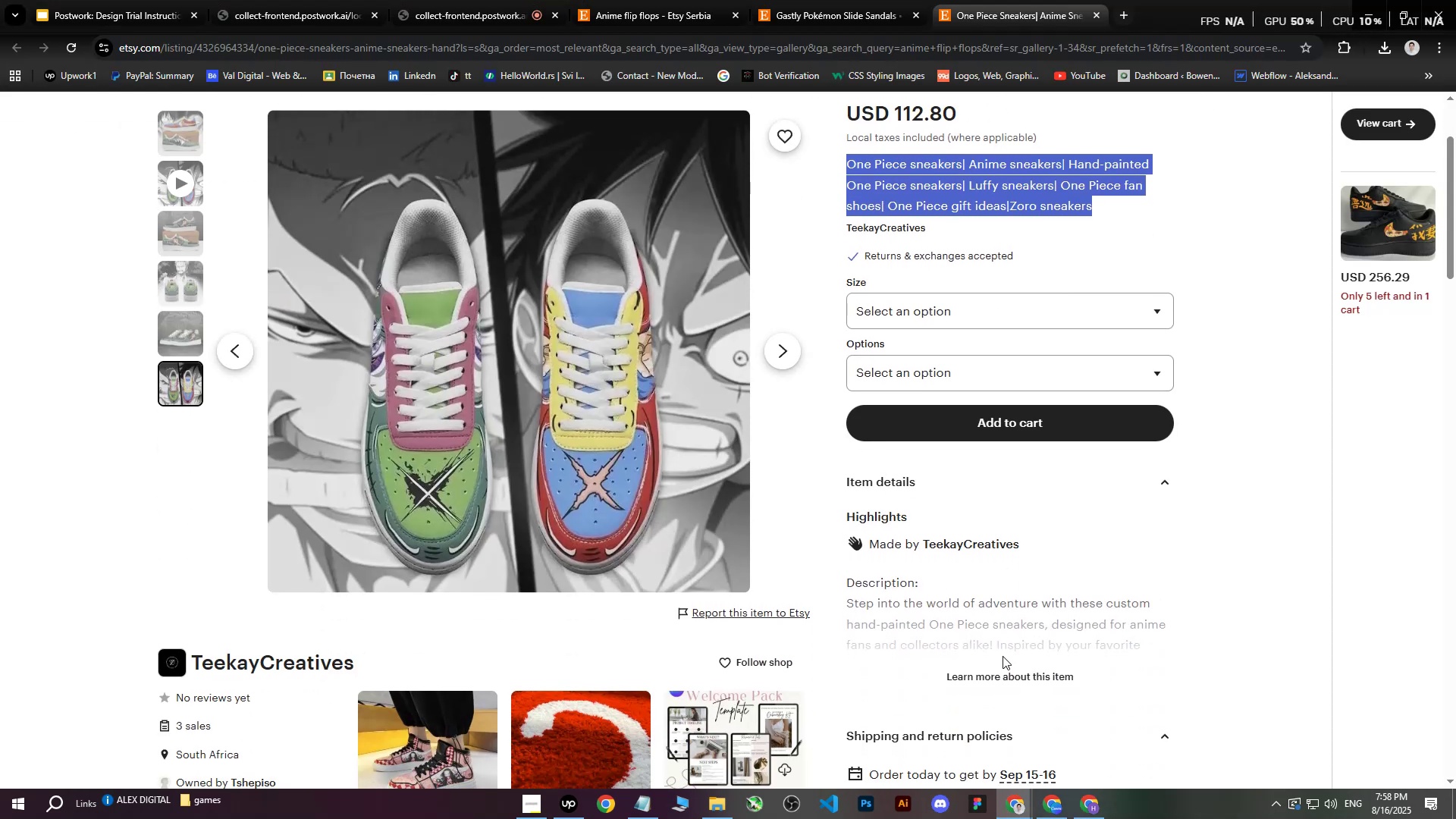 
left_click([1001, 675])
 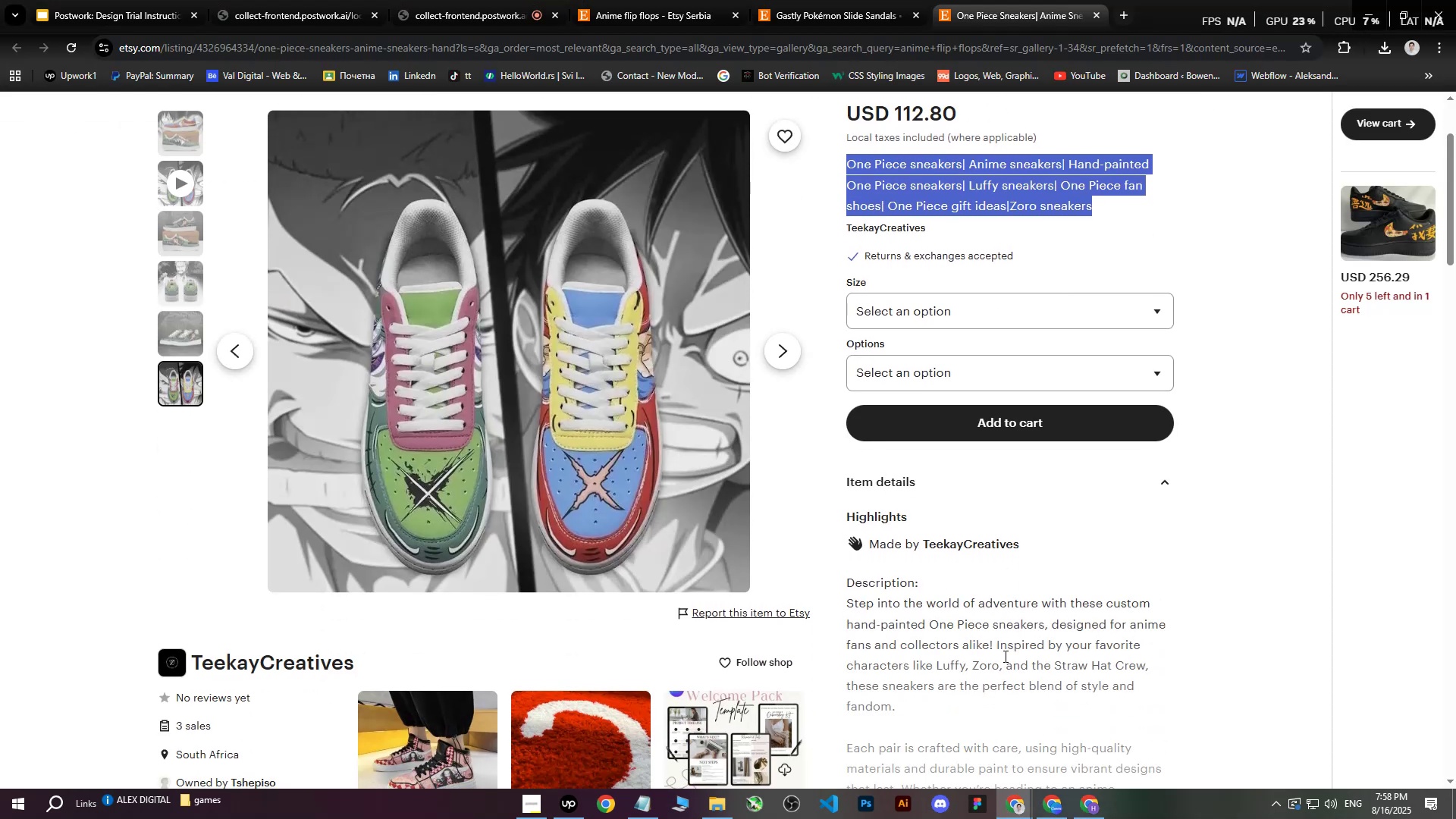 
scroll: coordinate [1062, 584], scroll_direction: down, amount: 3.0
 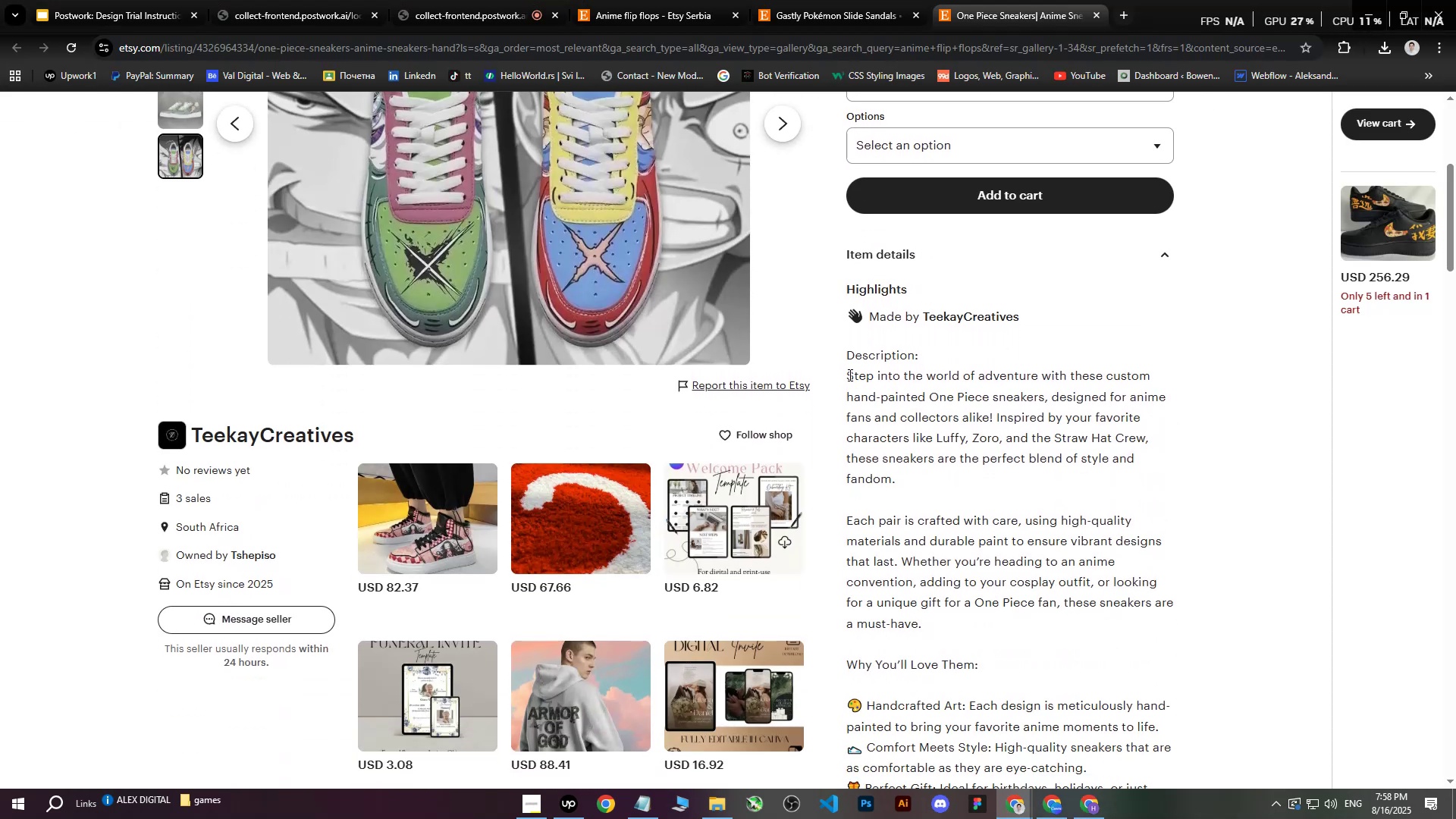 
left_click([849, 375])
 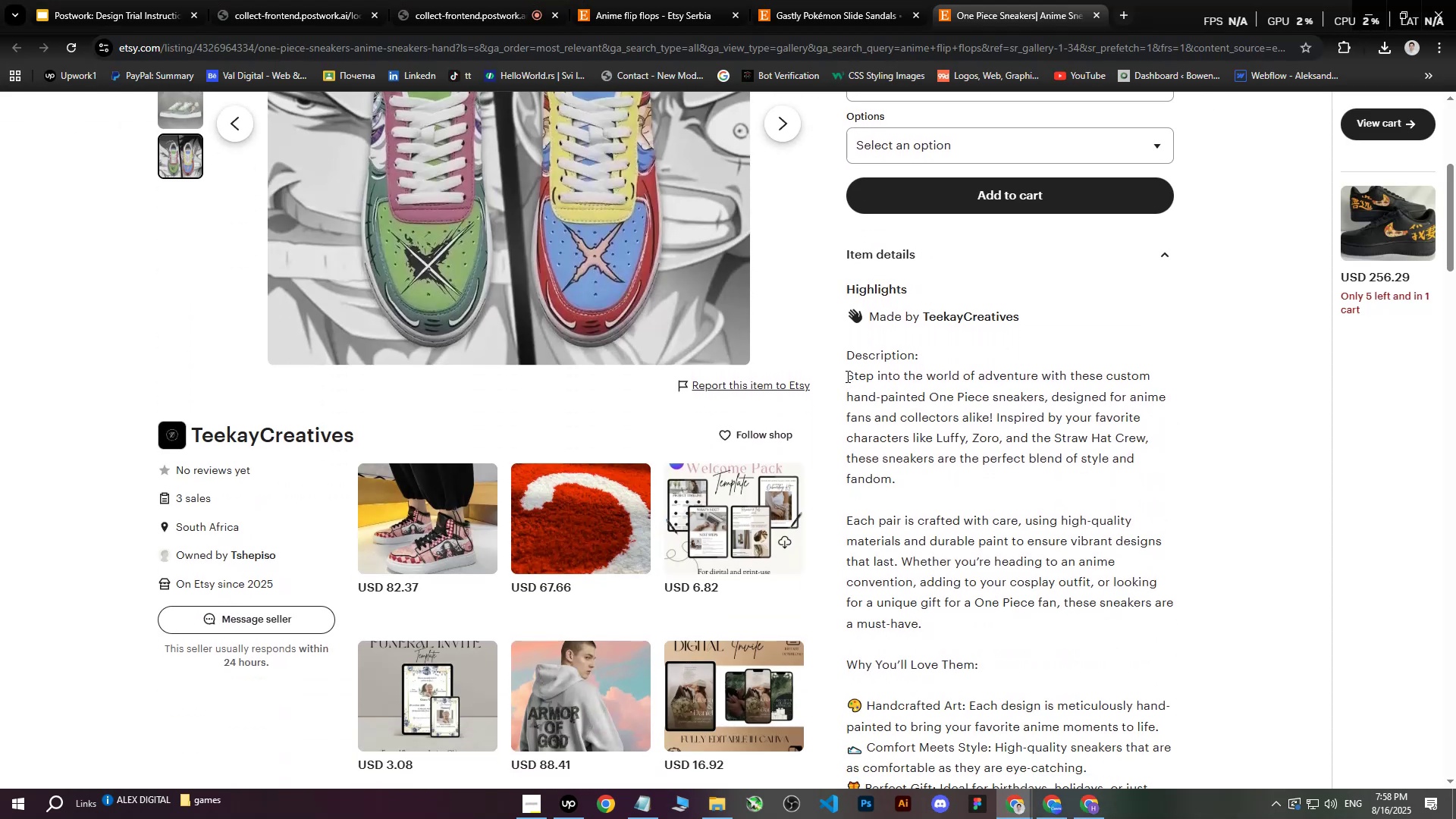 
scroll: coordinate [1016, 417], scroll_direction: down, amount: 12.0
 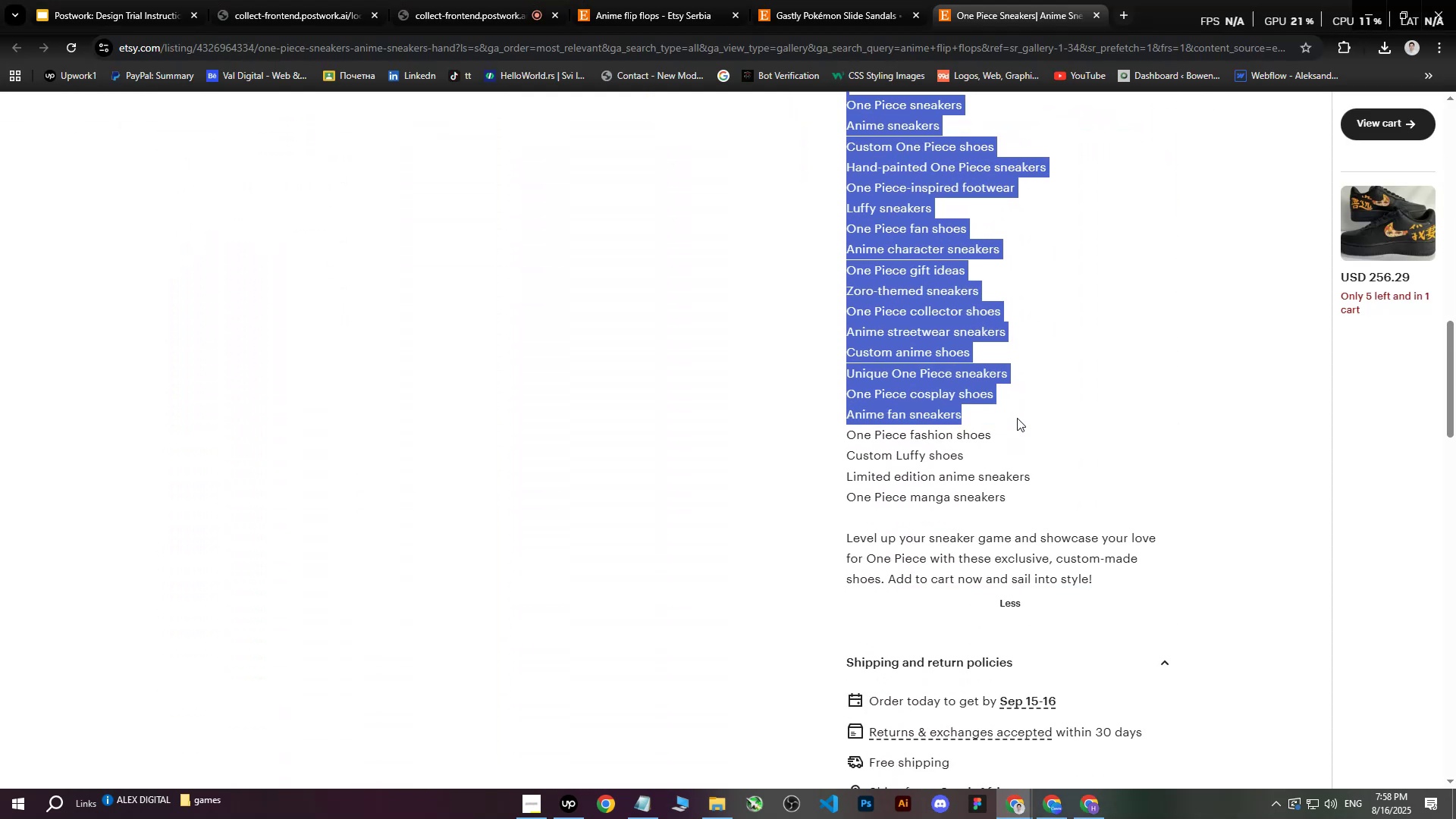 
scroll: coordinate [1017, 418], scroll_direction: up, amount: 5.0
 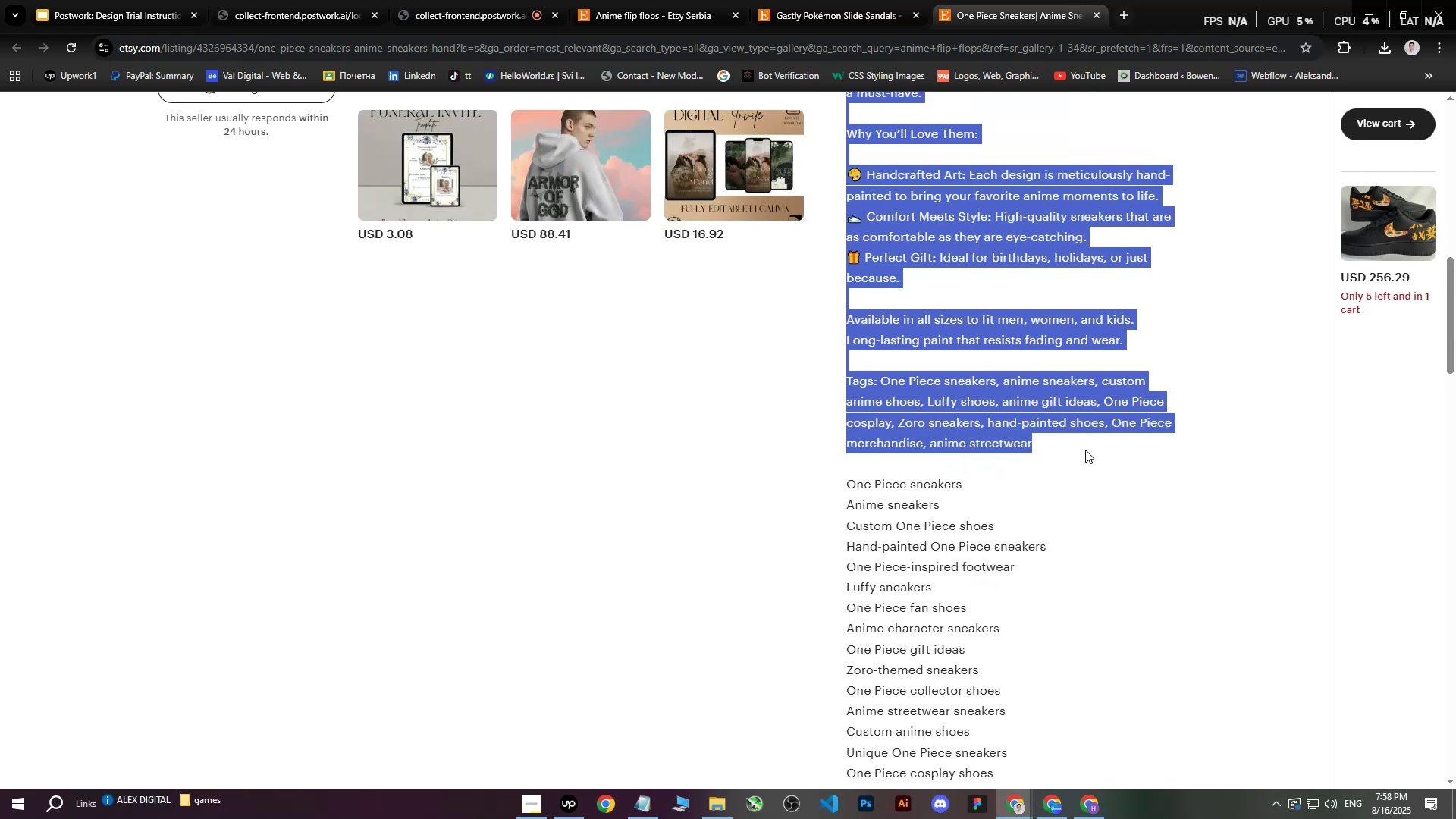 
key(Control+C)
 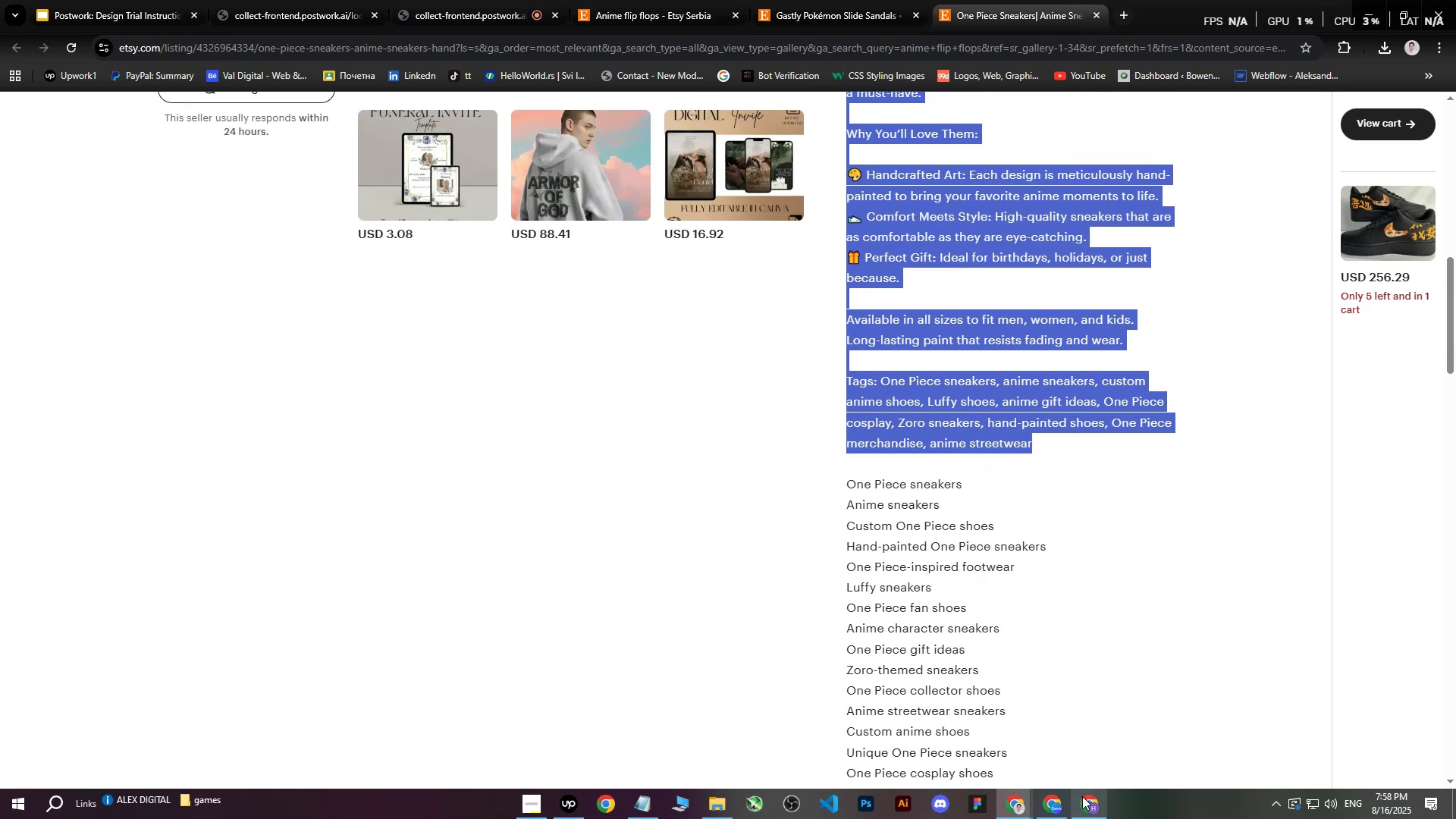 
left_click([1085, 809])
 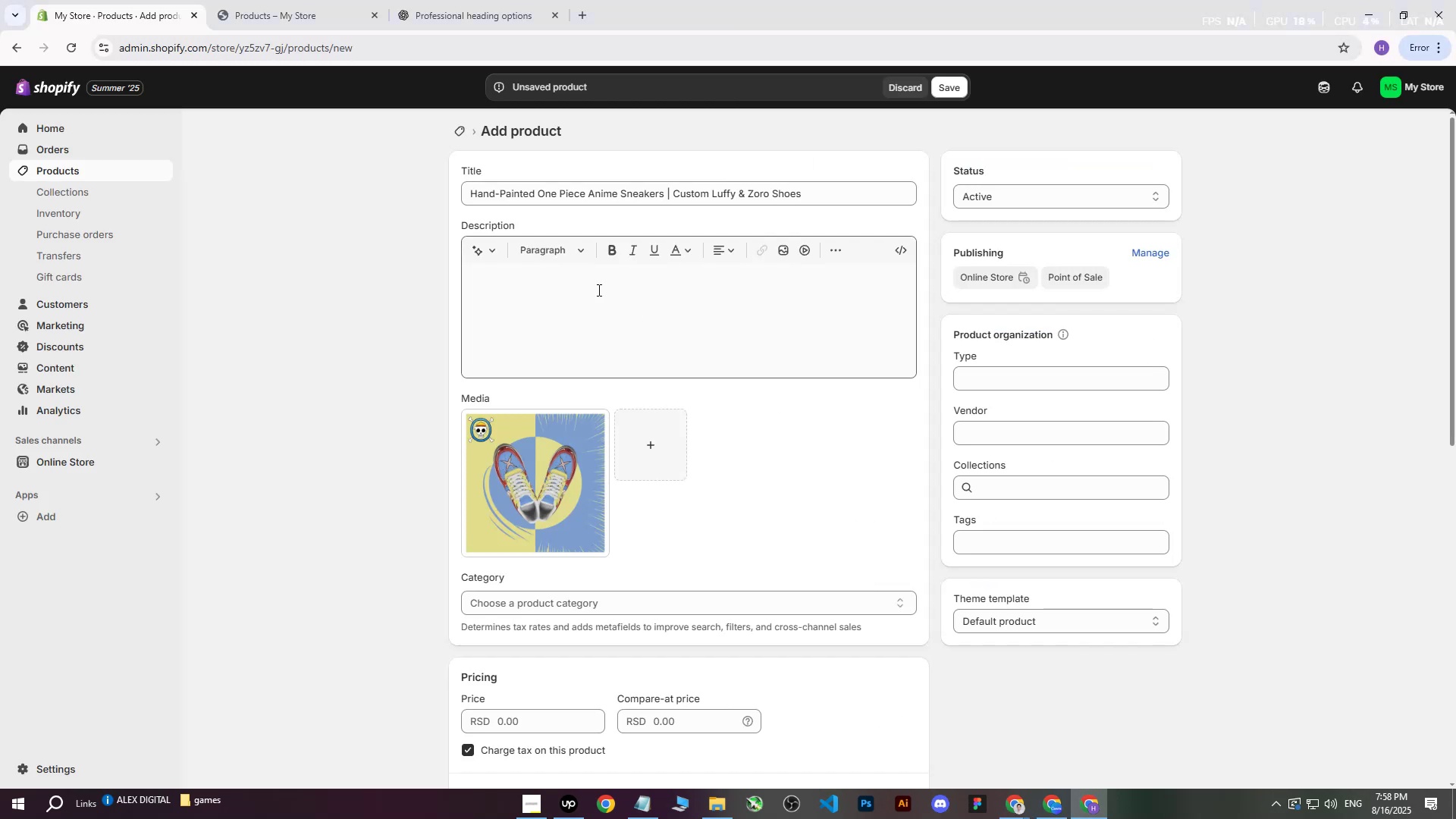 
left_click([471, 0])
 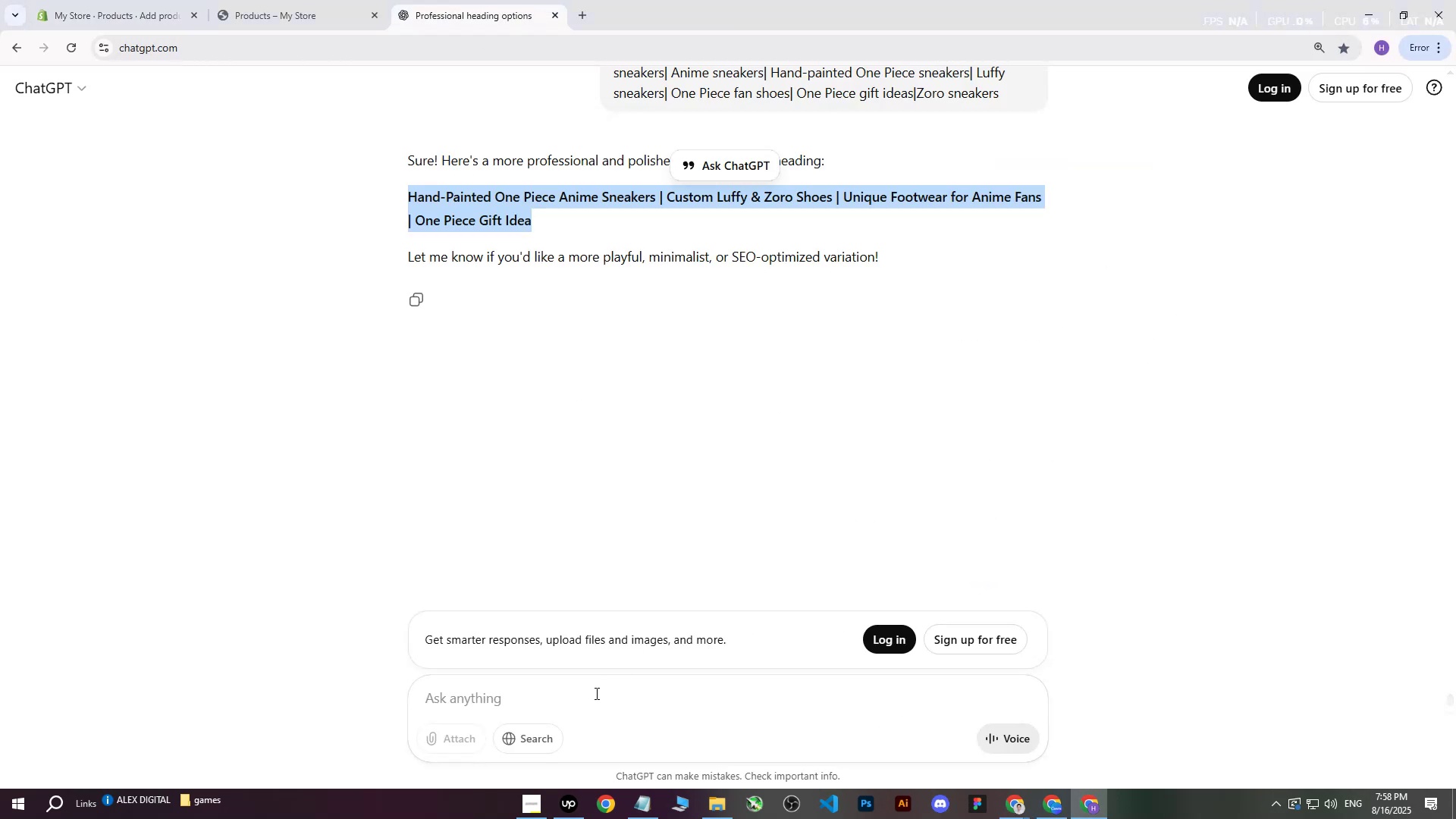 
left_click([583, 701])
 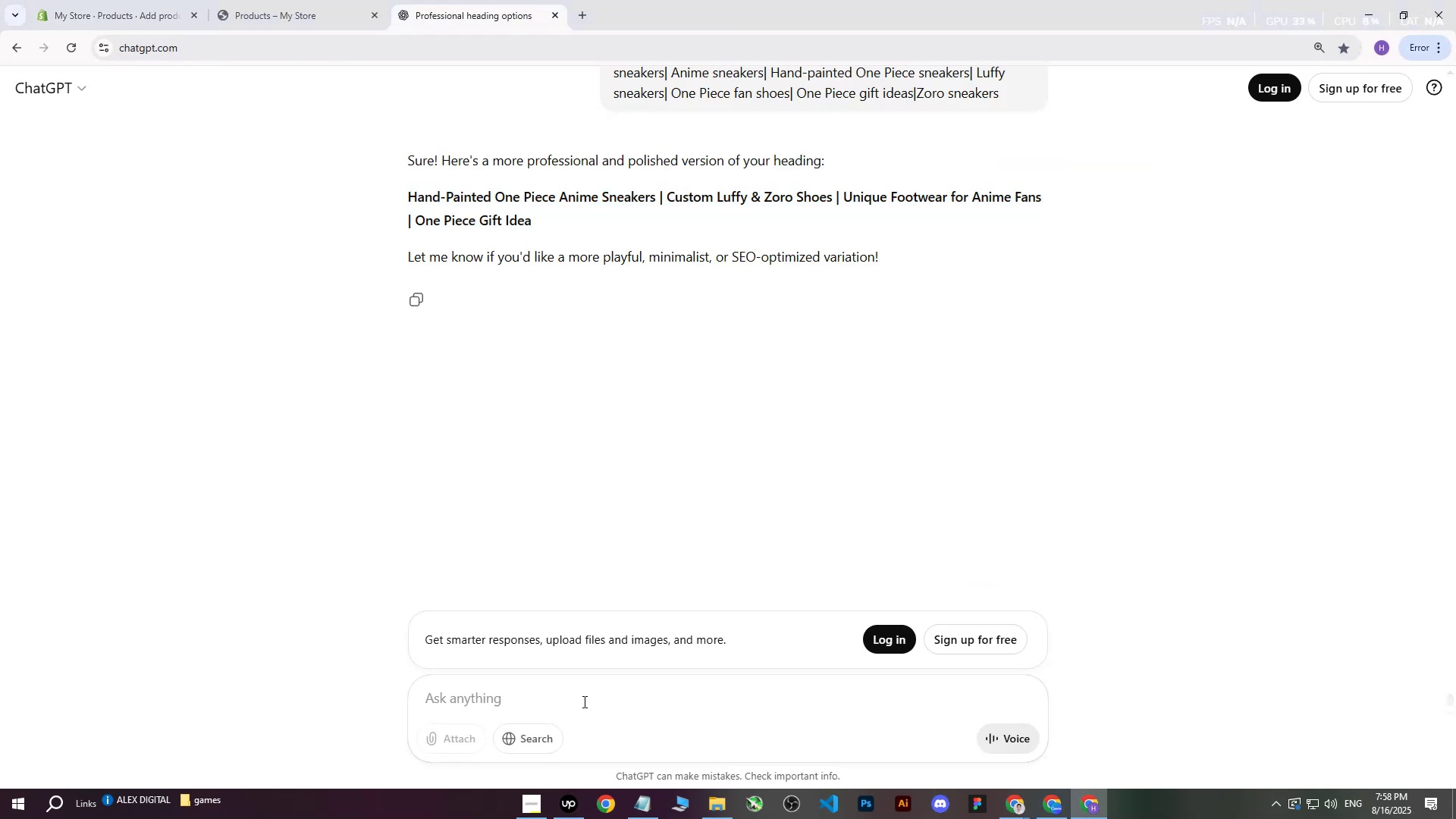 
type(write me this on more professional way :)
 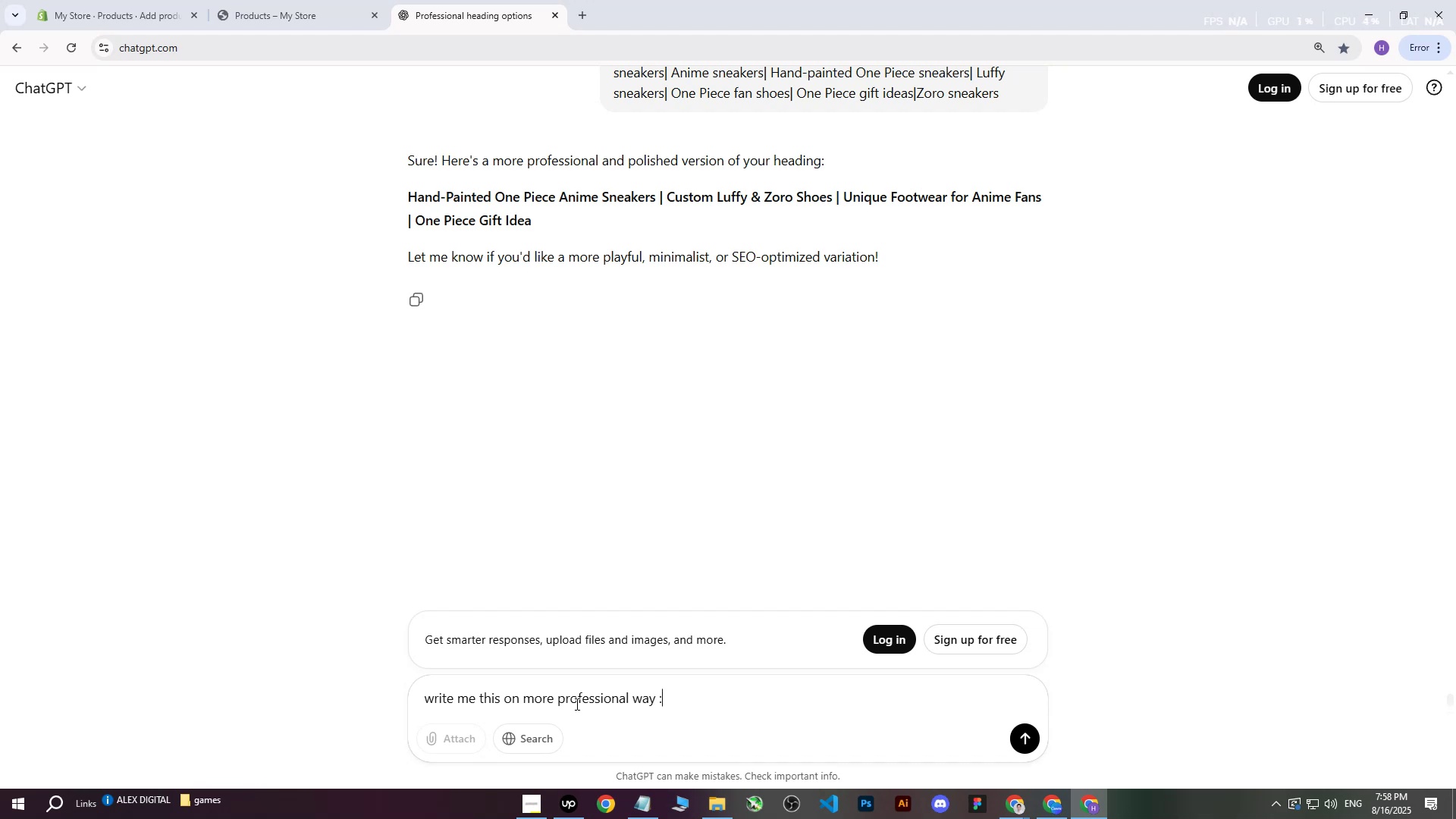 
key(Control+V)
 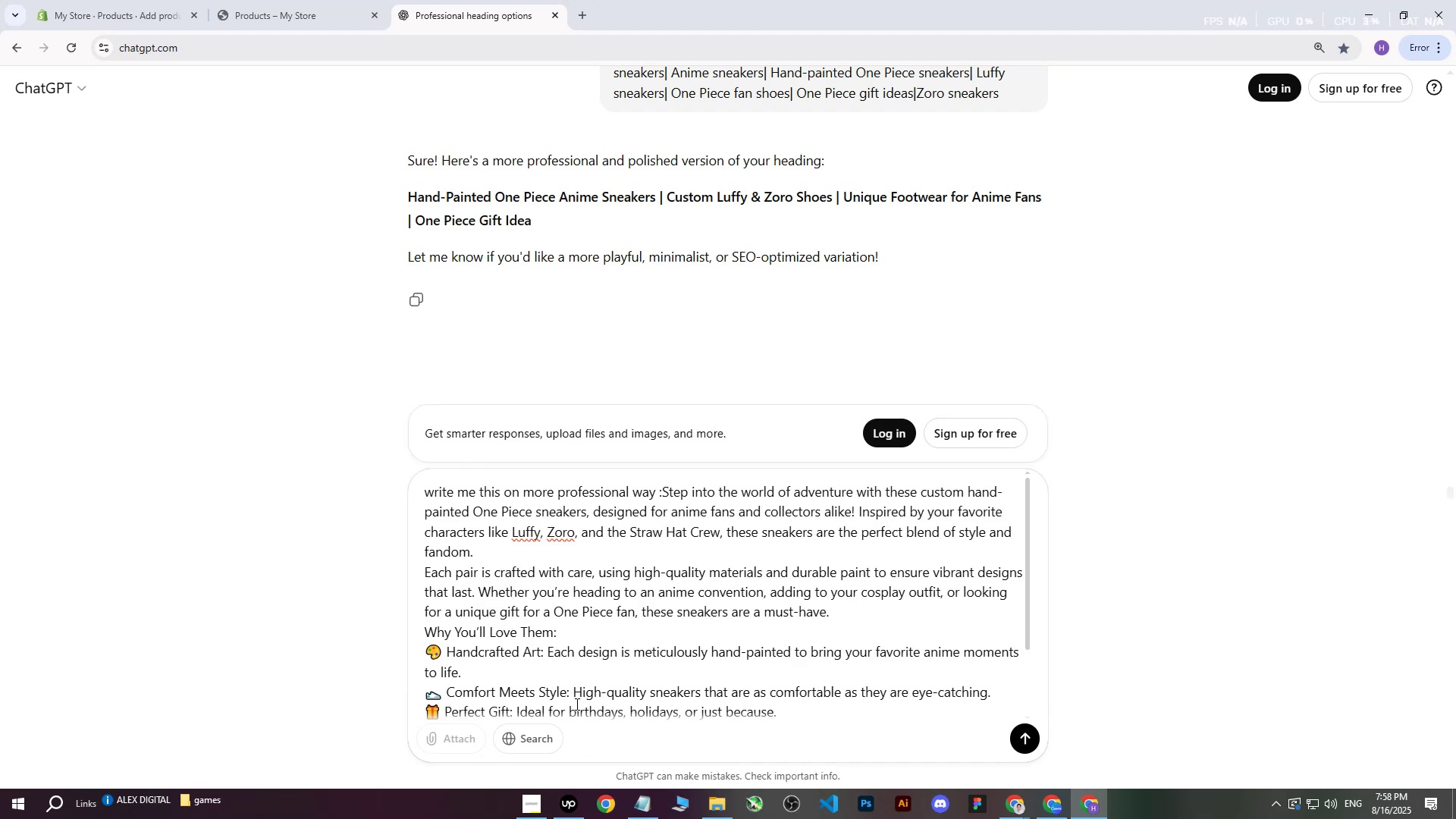 
key(Enter)
 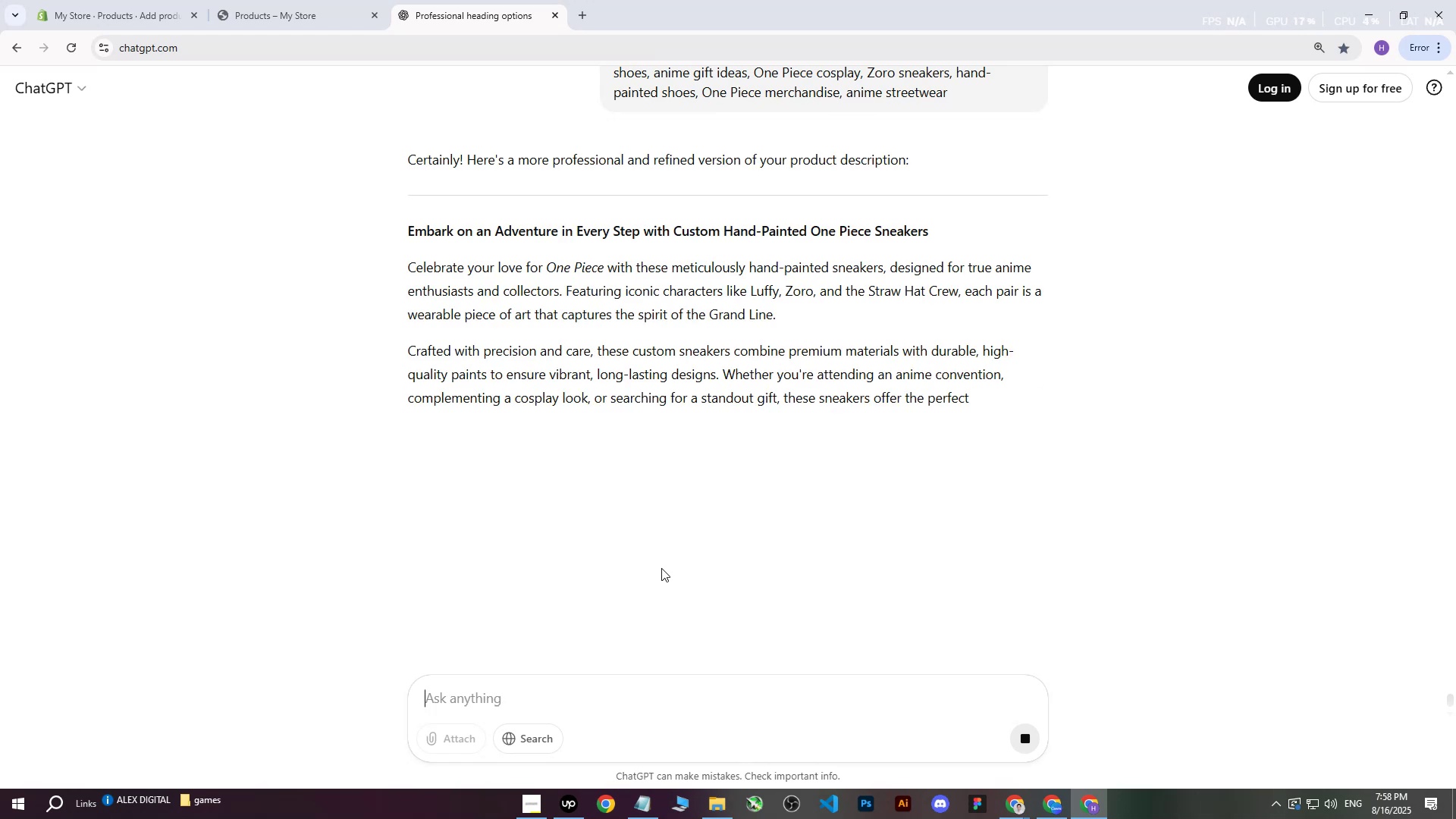 
wait(11.78)
 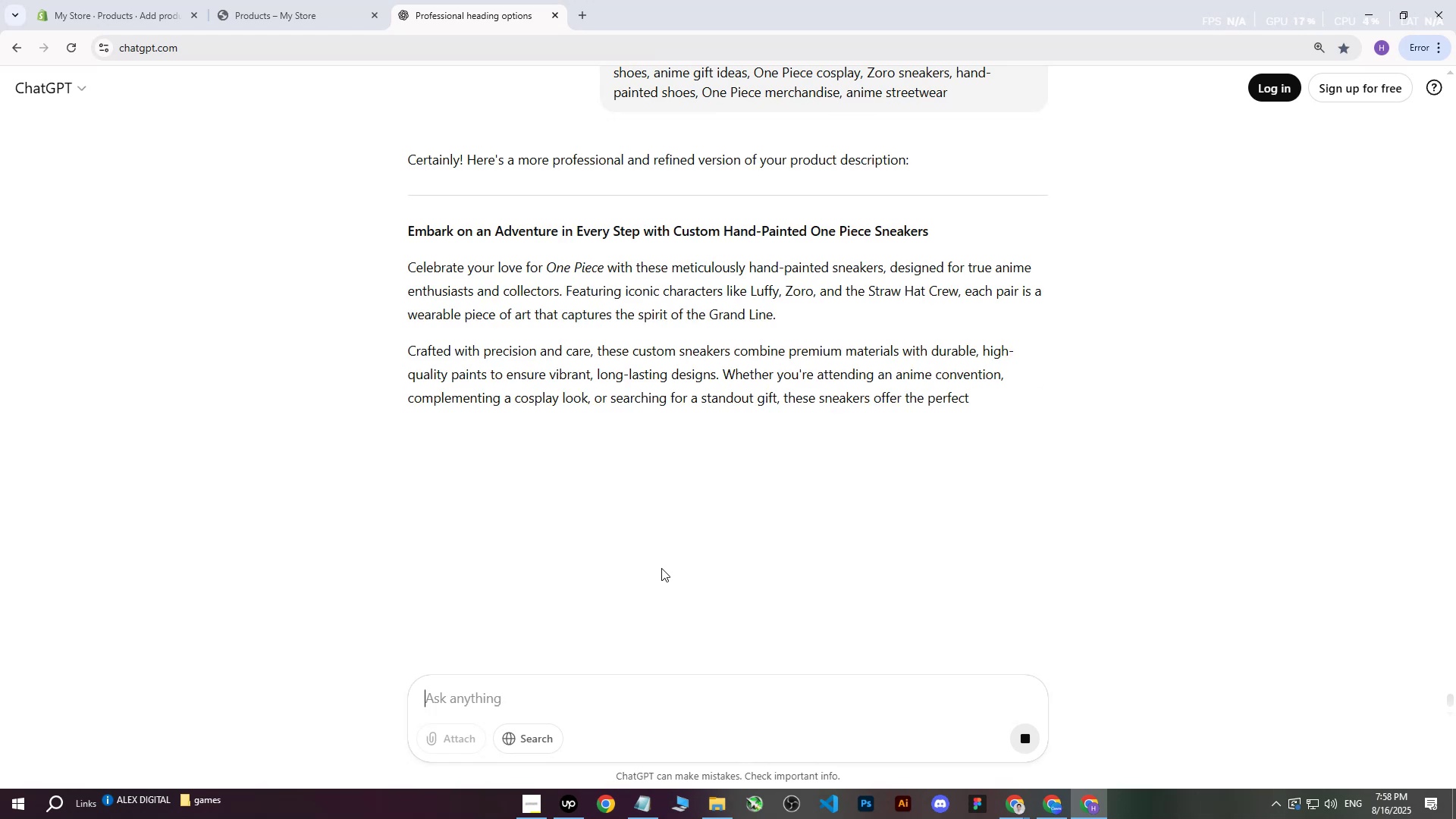 
scroll: coordinate [776, 351], scroll_direction: down, amount: 4.0
 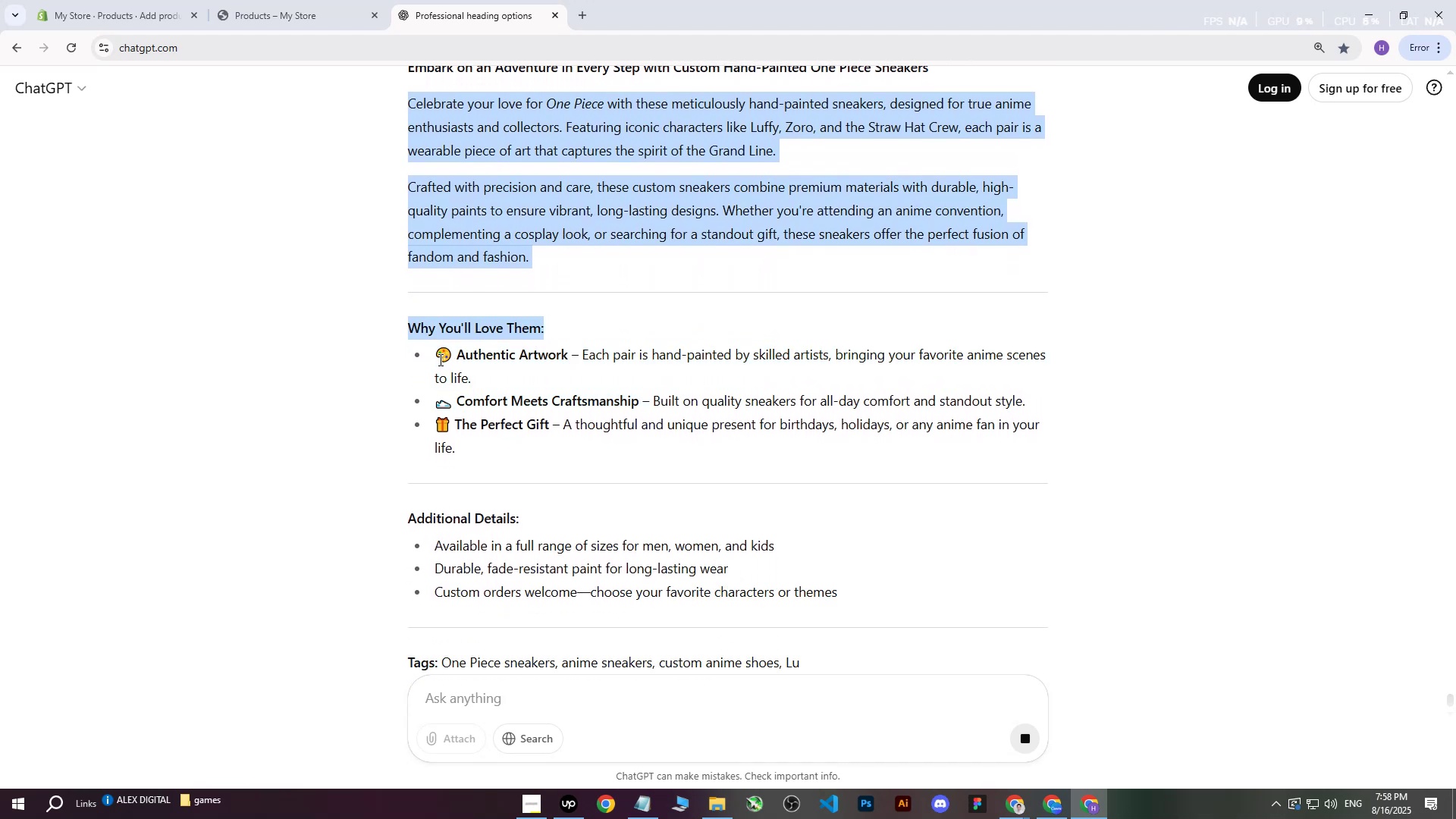 
left_click([304, 289])
 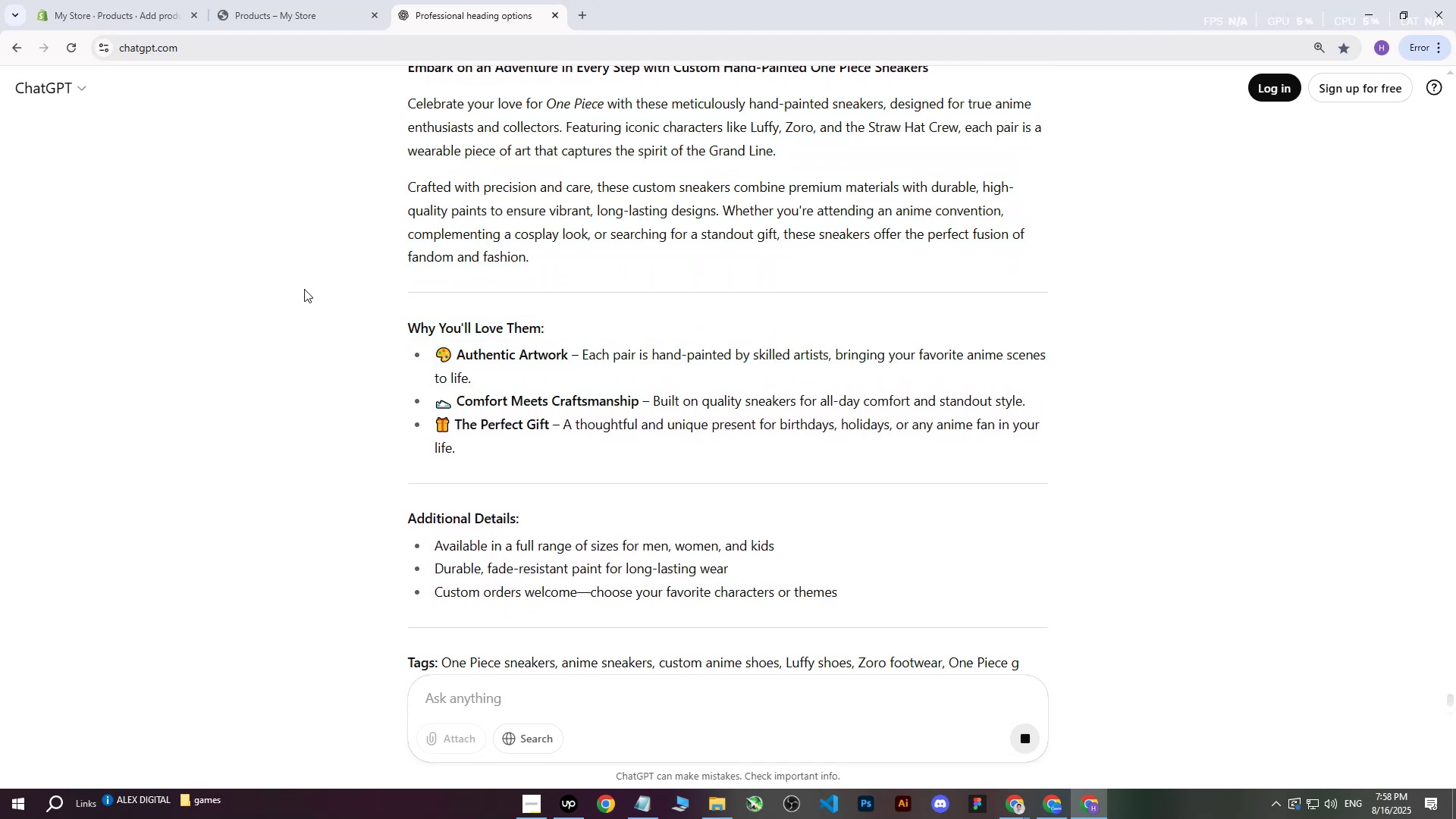 
scroll: coordinate [308, 290], scroll_direction: up, amount: 3.0
 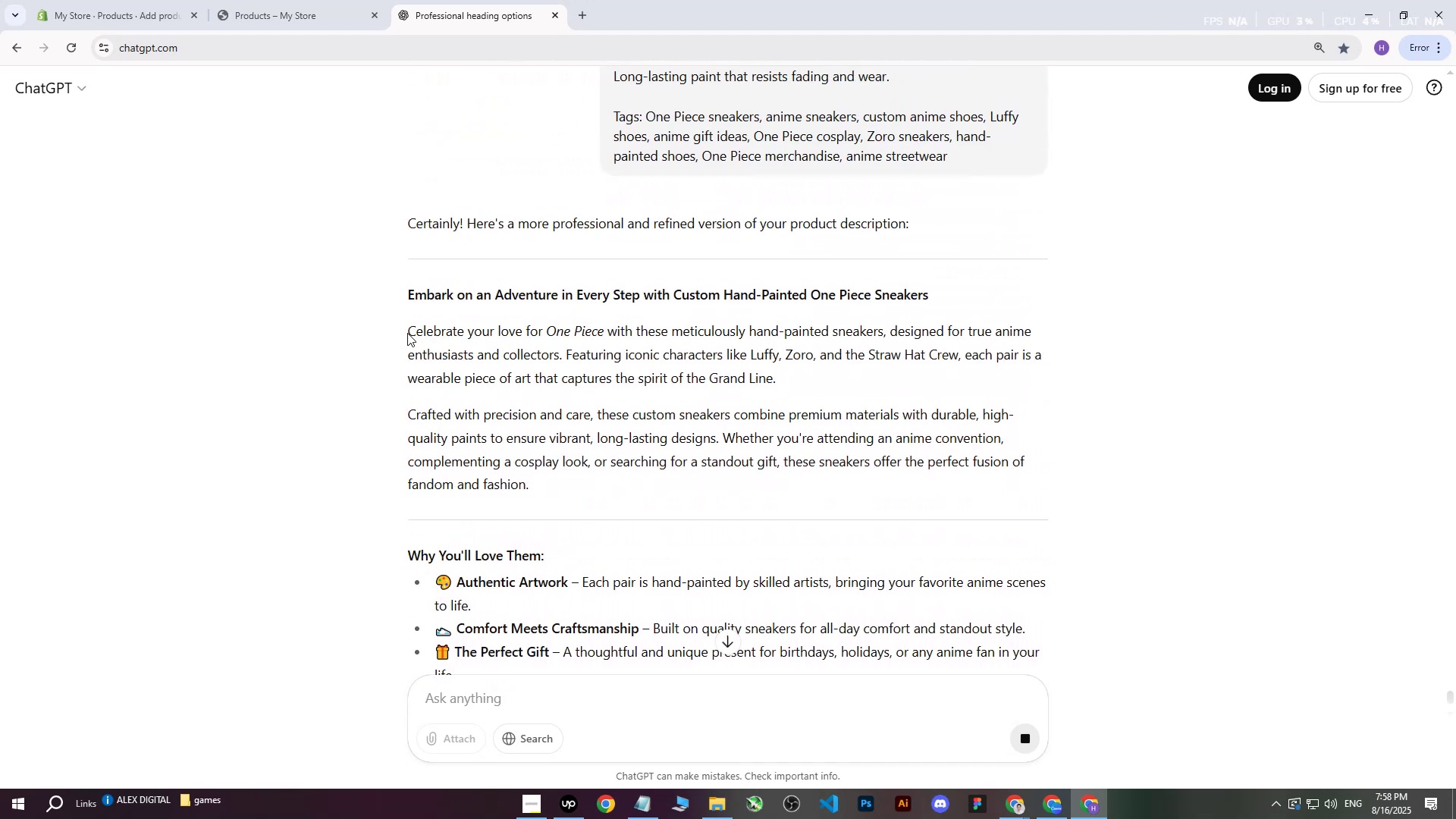 
left_click([407, 333])
 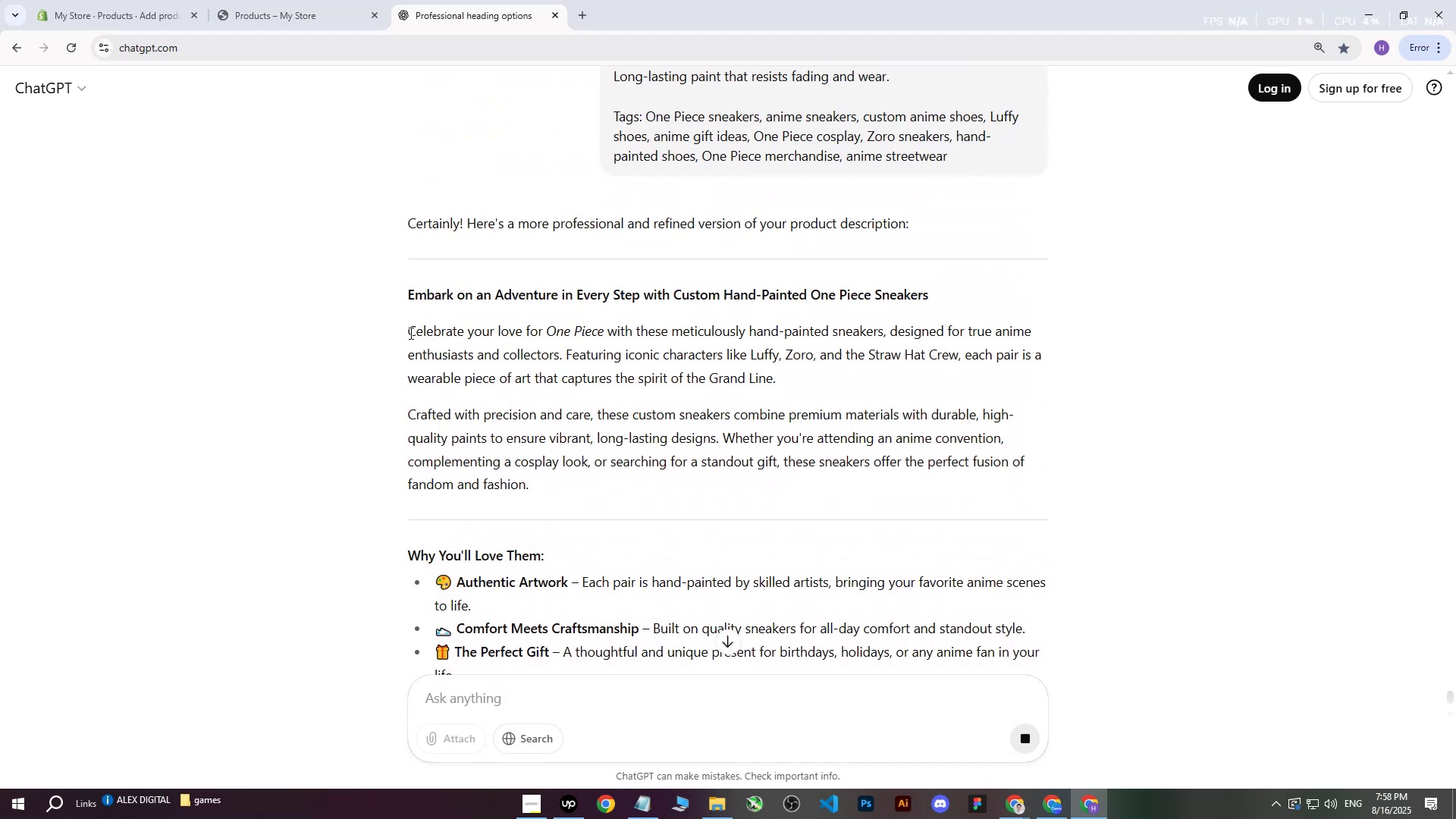 
scroll: coordinate [581, 347], scroll_direction: down, amount: 8.0
 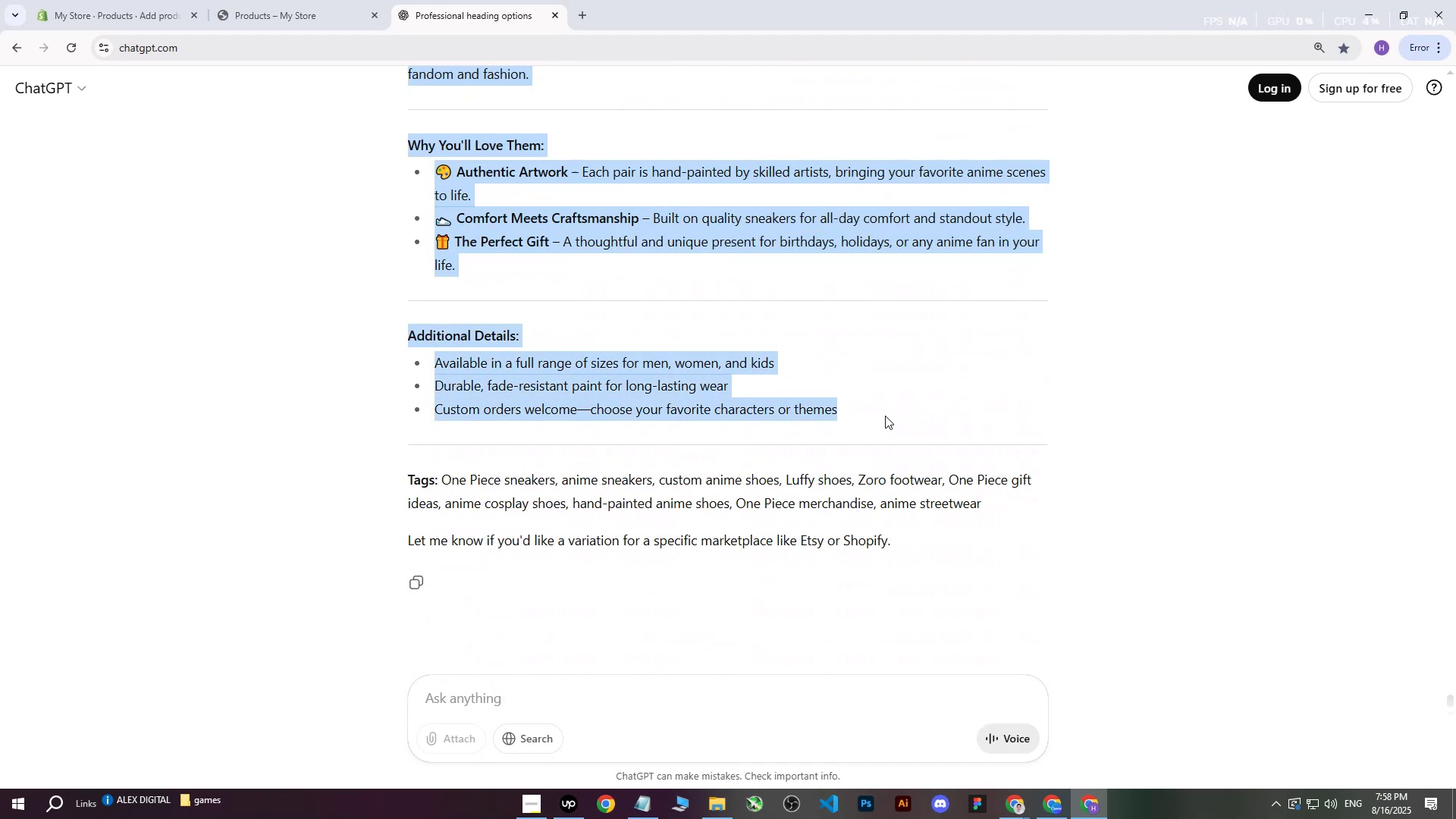 
key(Control+C)
 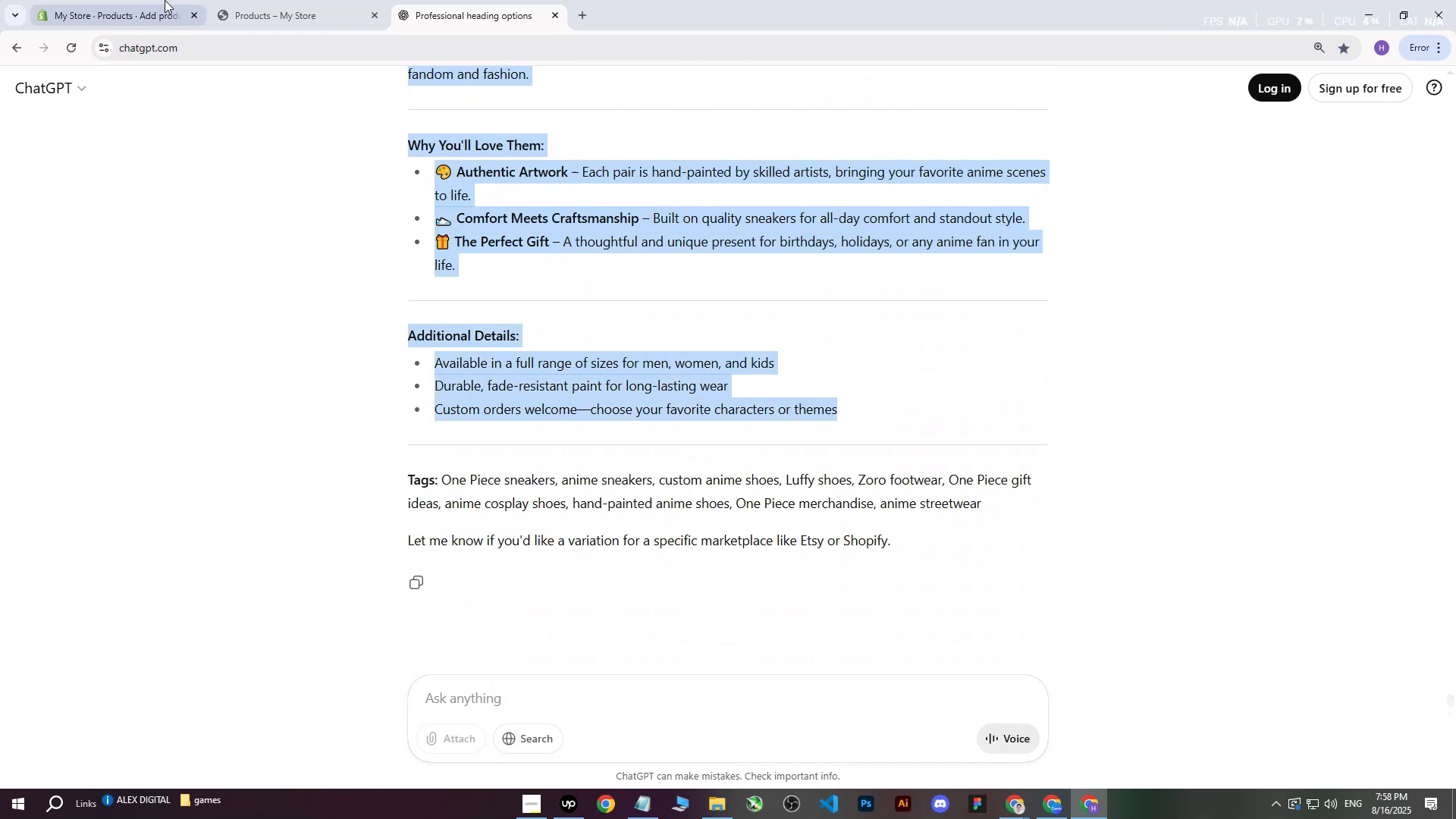 
left_click([164, 0])
 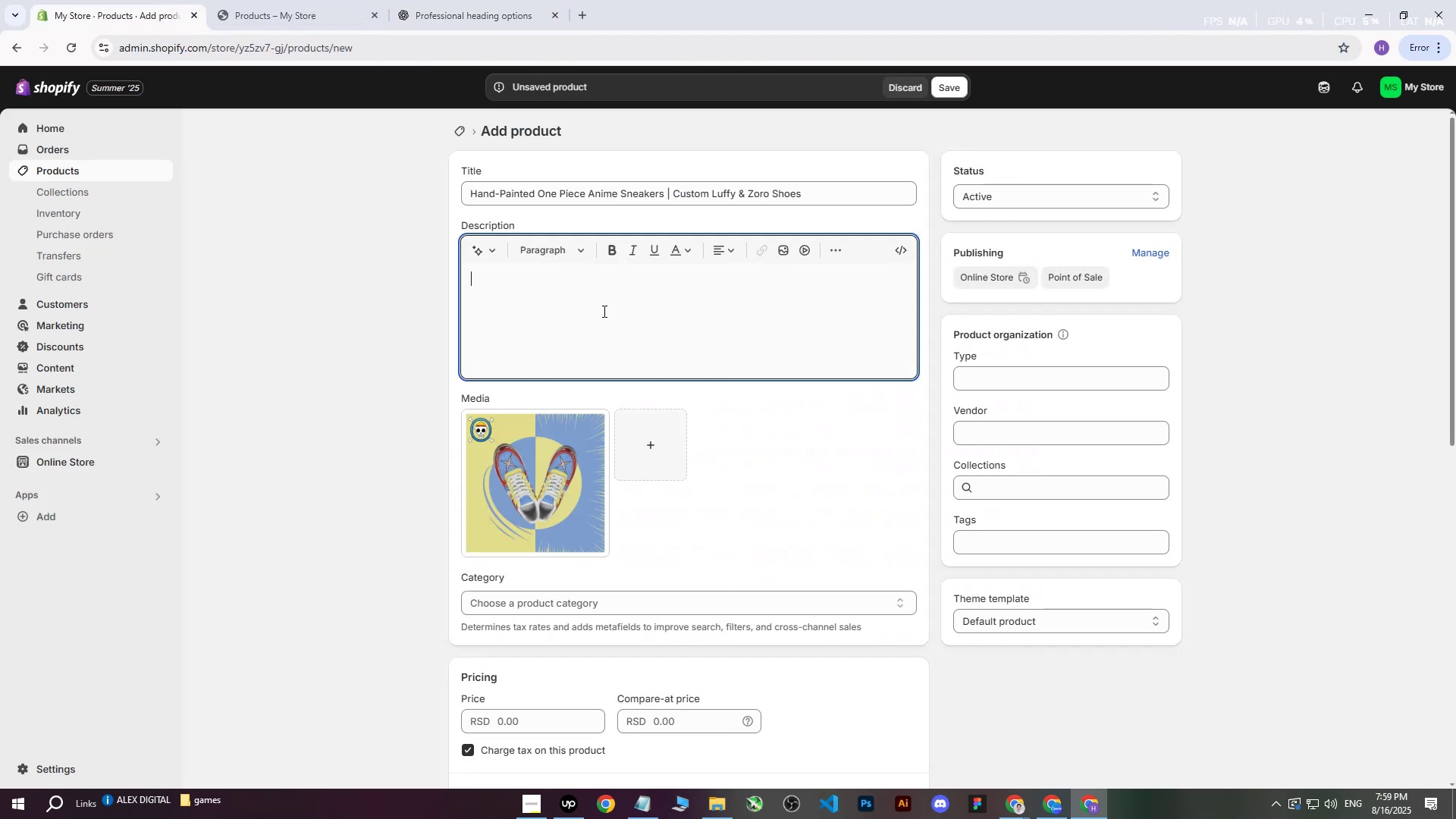 
hold_key(key=ControlLeft, duration=1.52)
 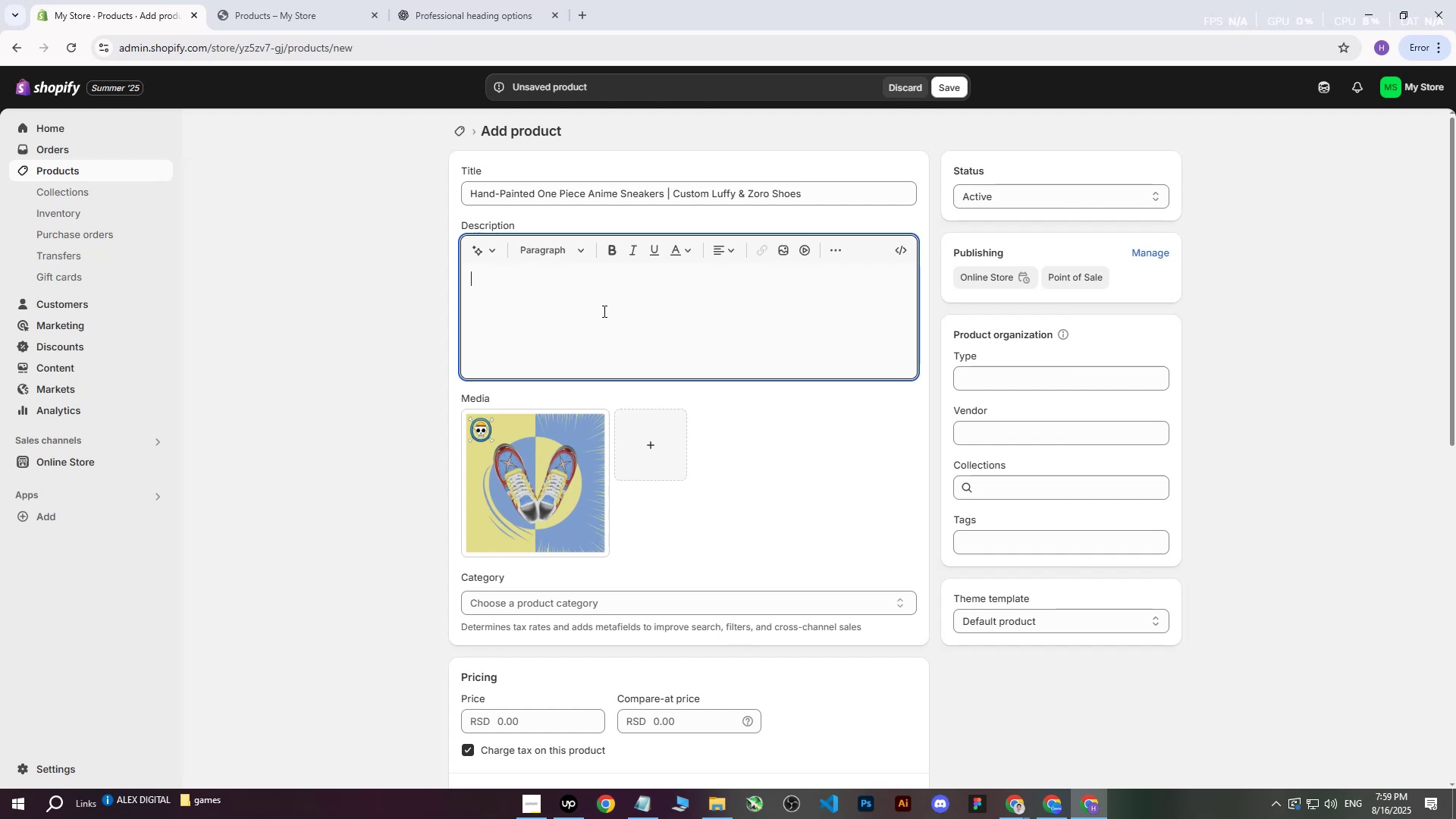 
hold_key(key=ControlLeft, duration=1.1)
 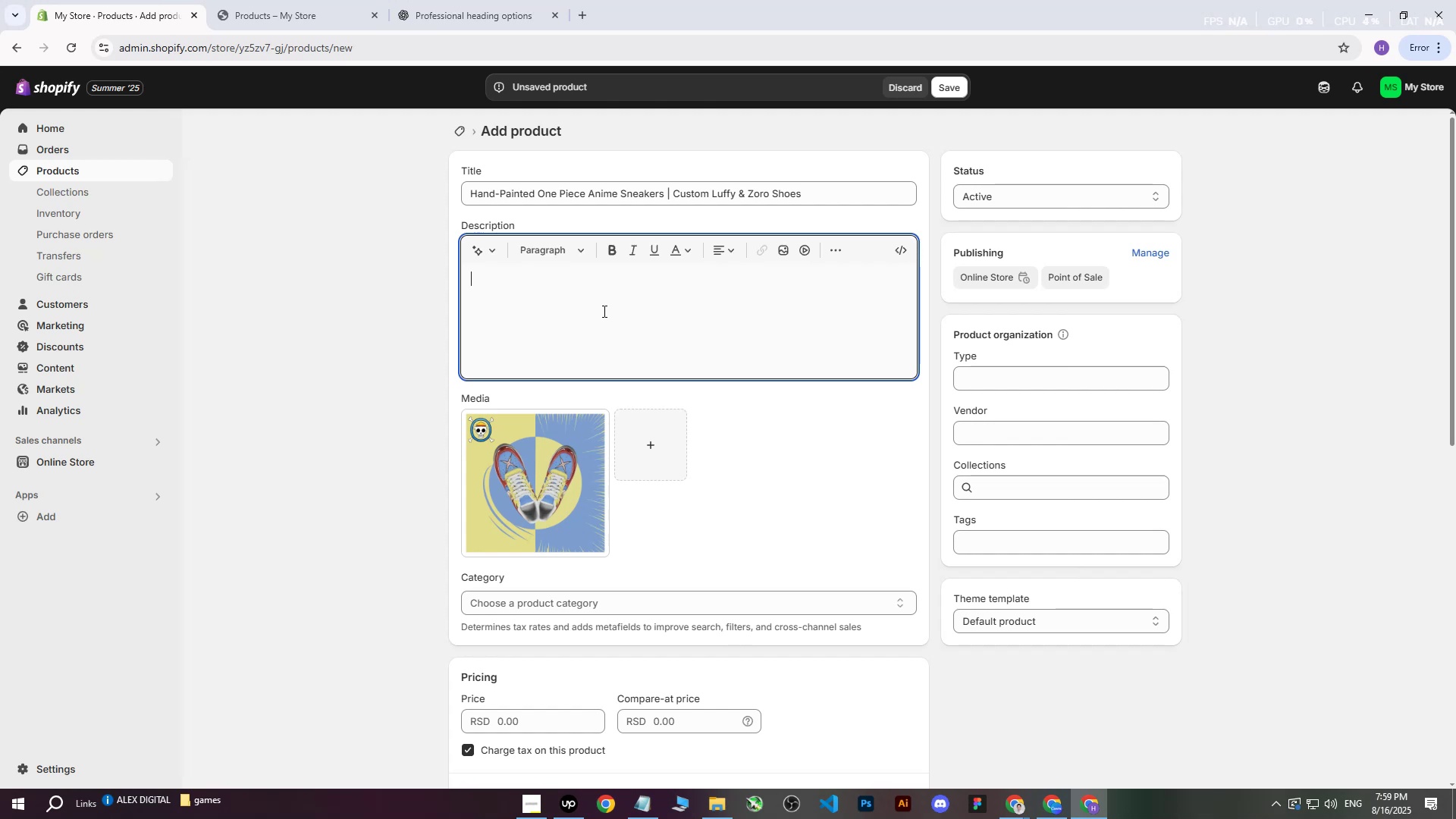 
key(Control+V)
 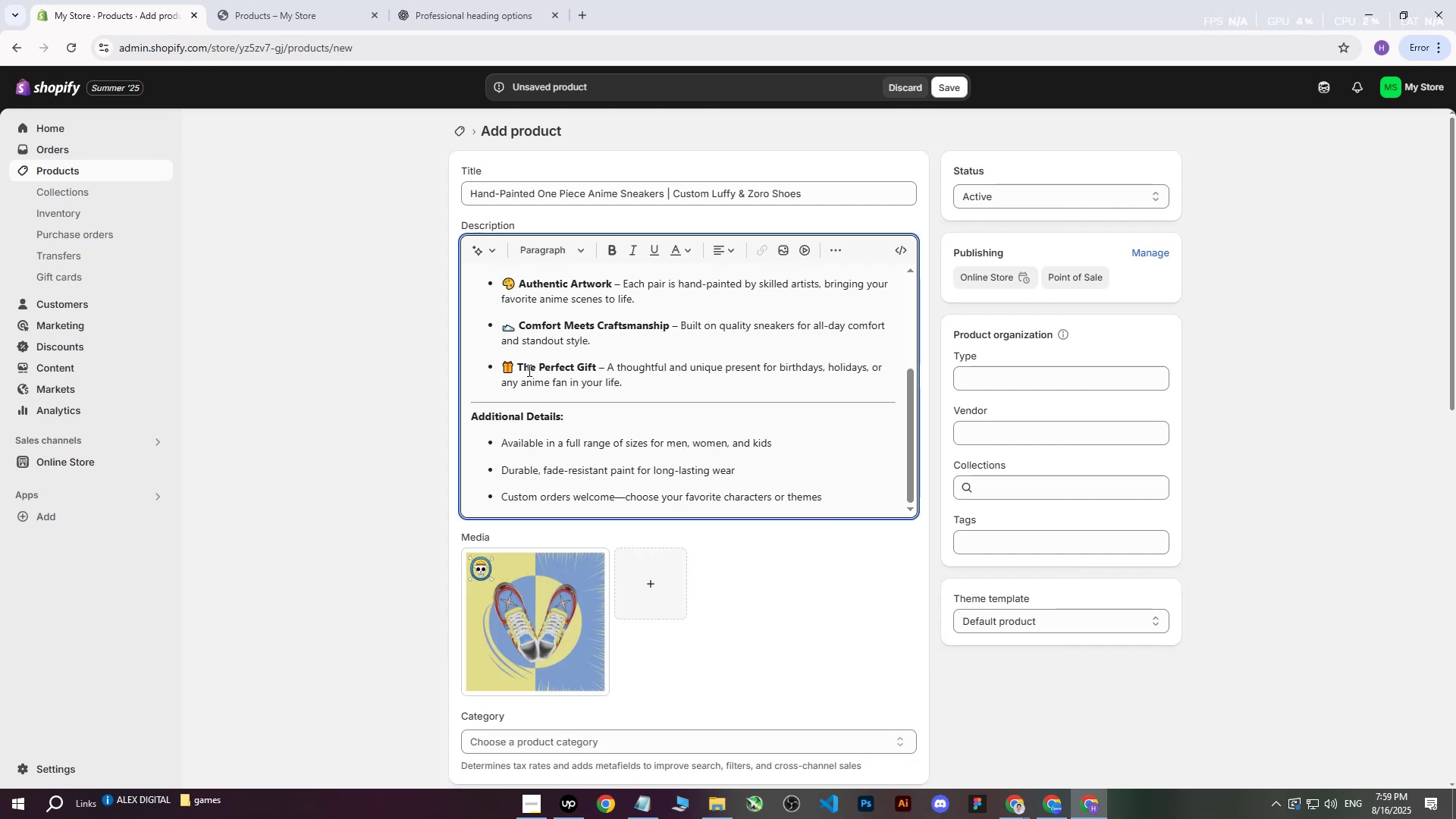 
left_click([519, 366])
 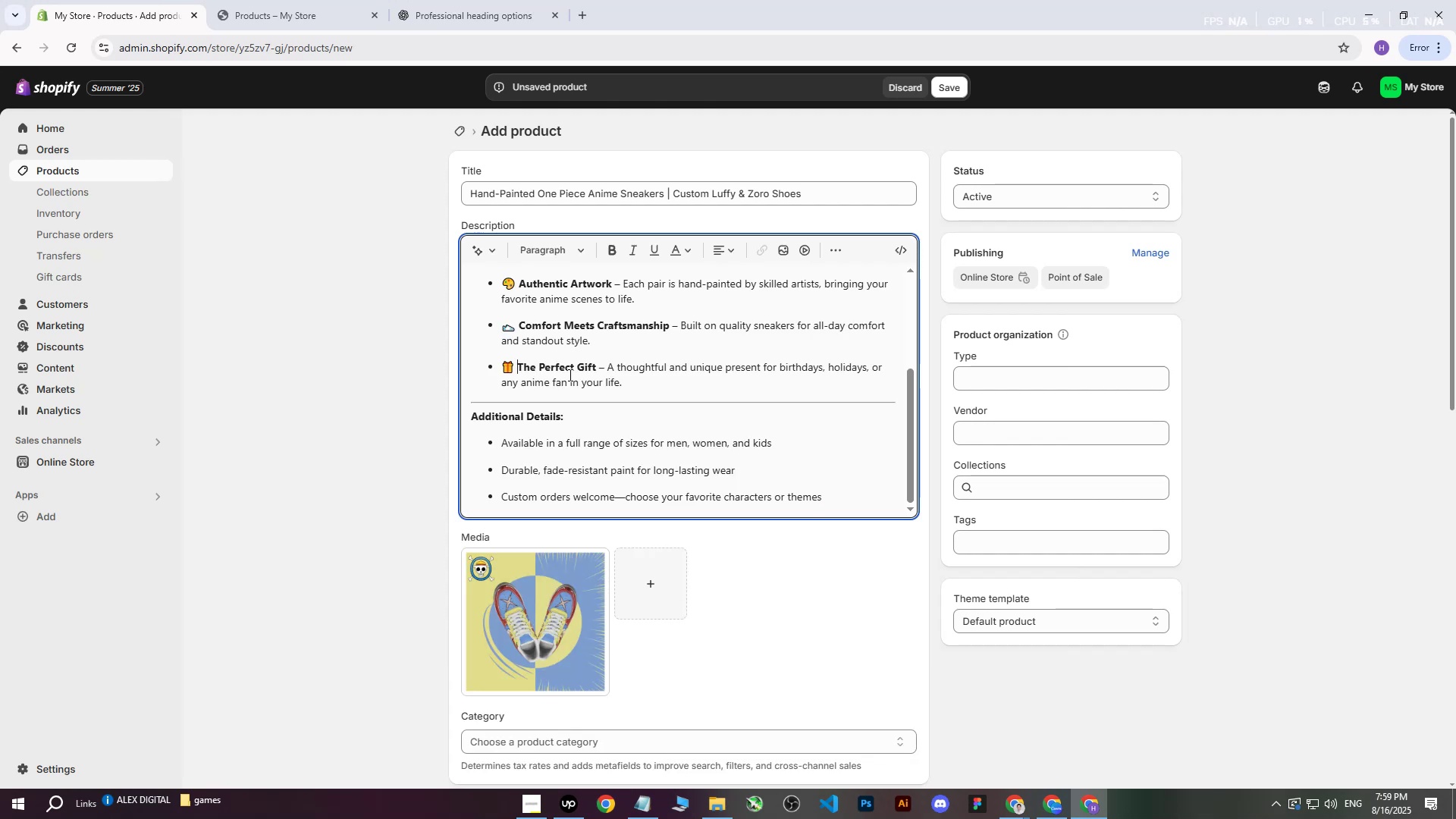 
key(Backspace)
 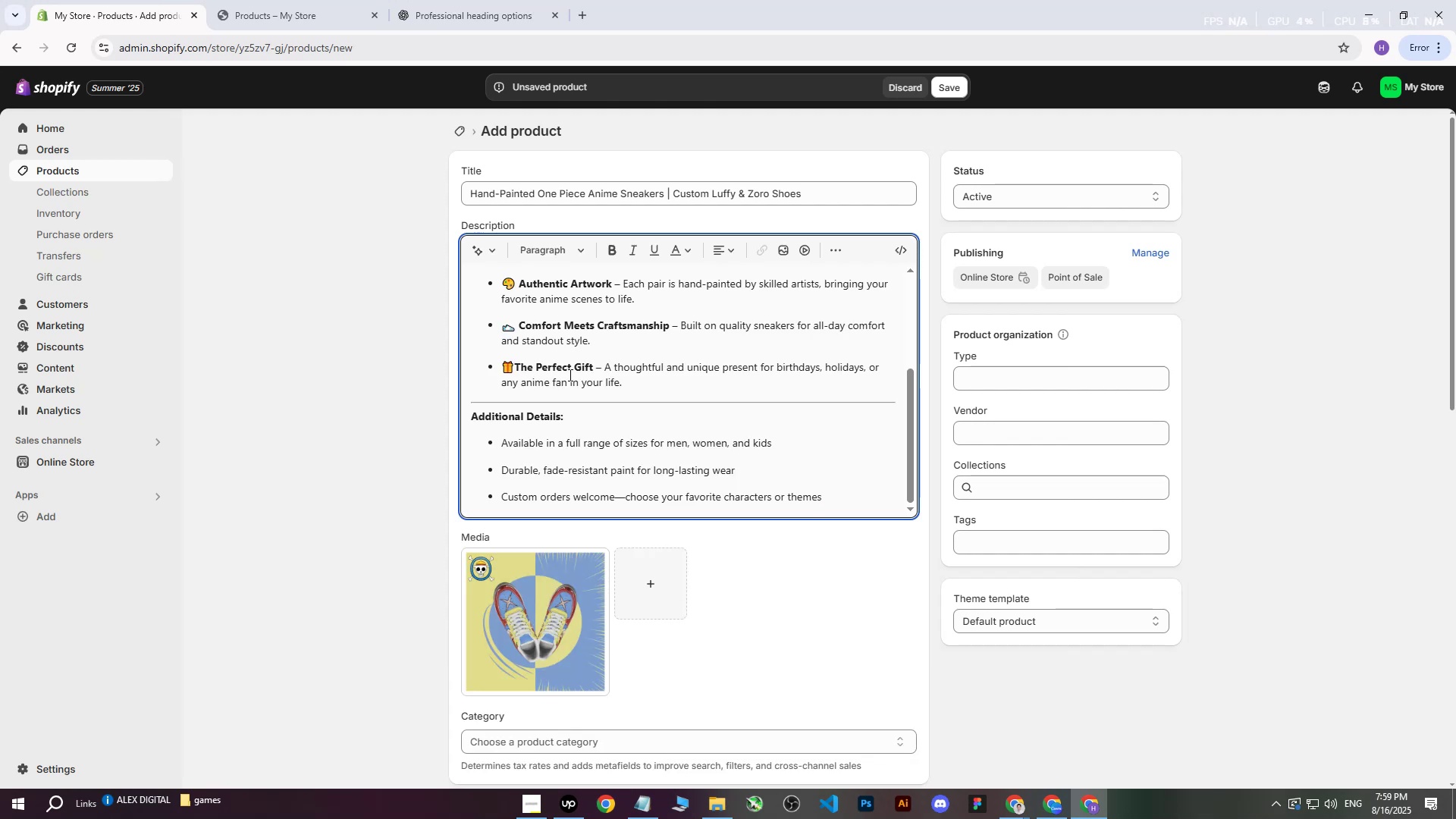 
key(Backspace)
 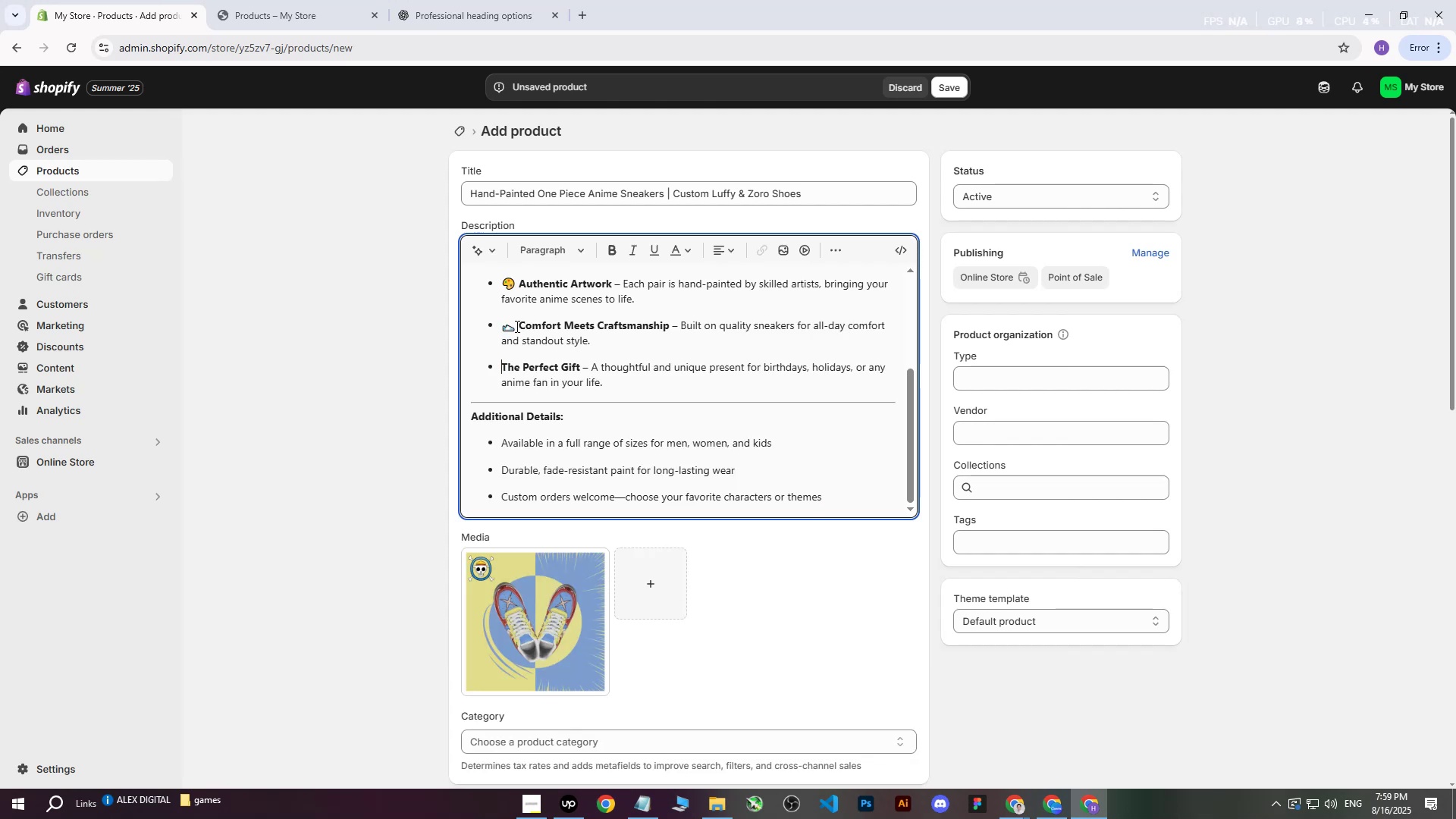 
left_click([518, 325])
 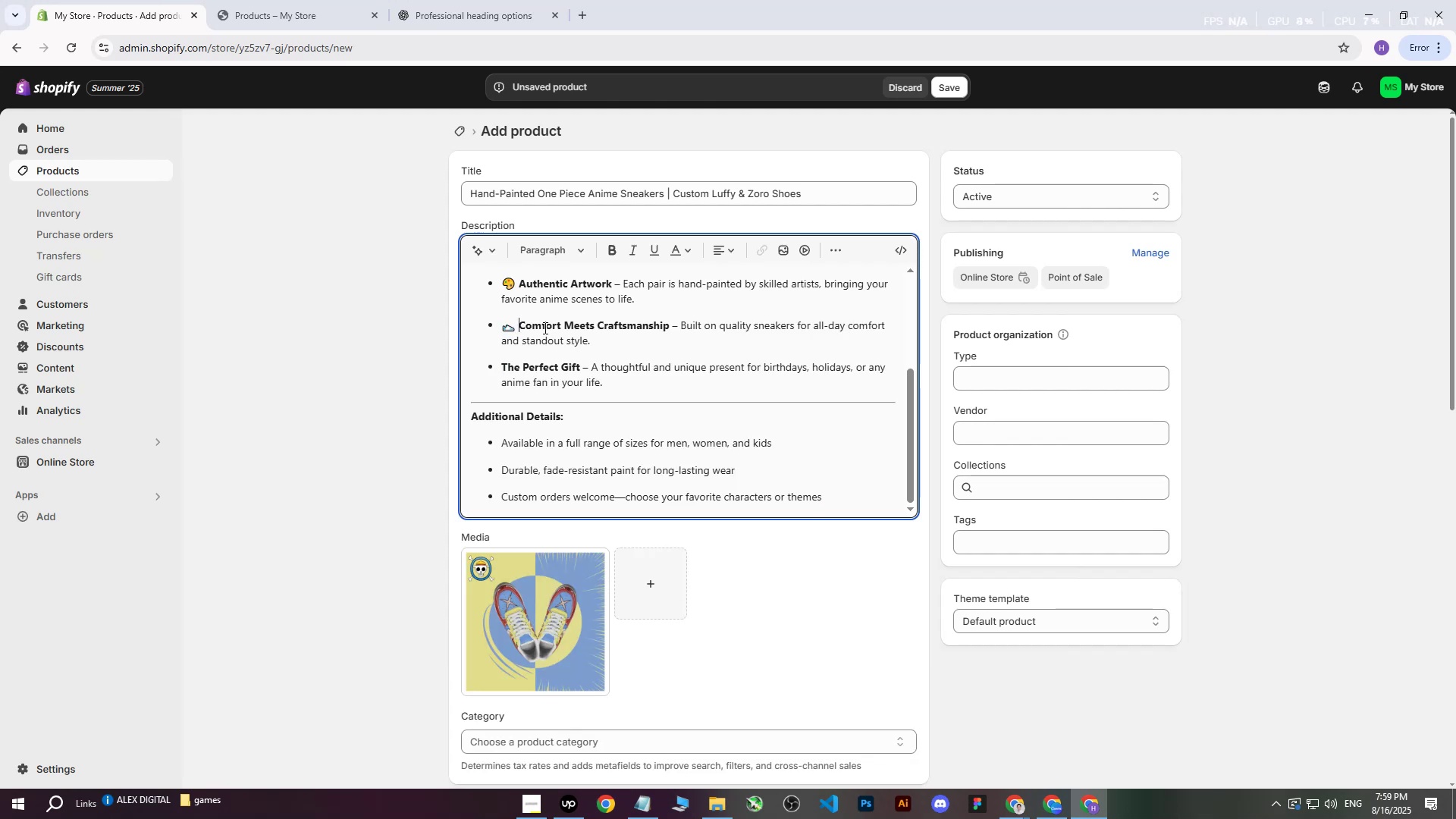 
key(Backspace)
 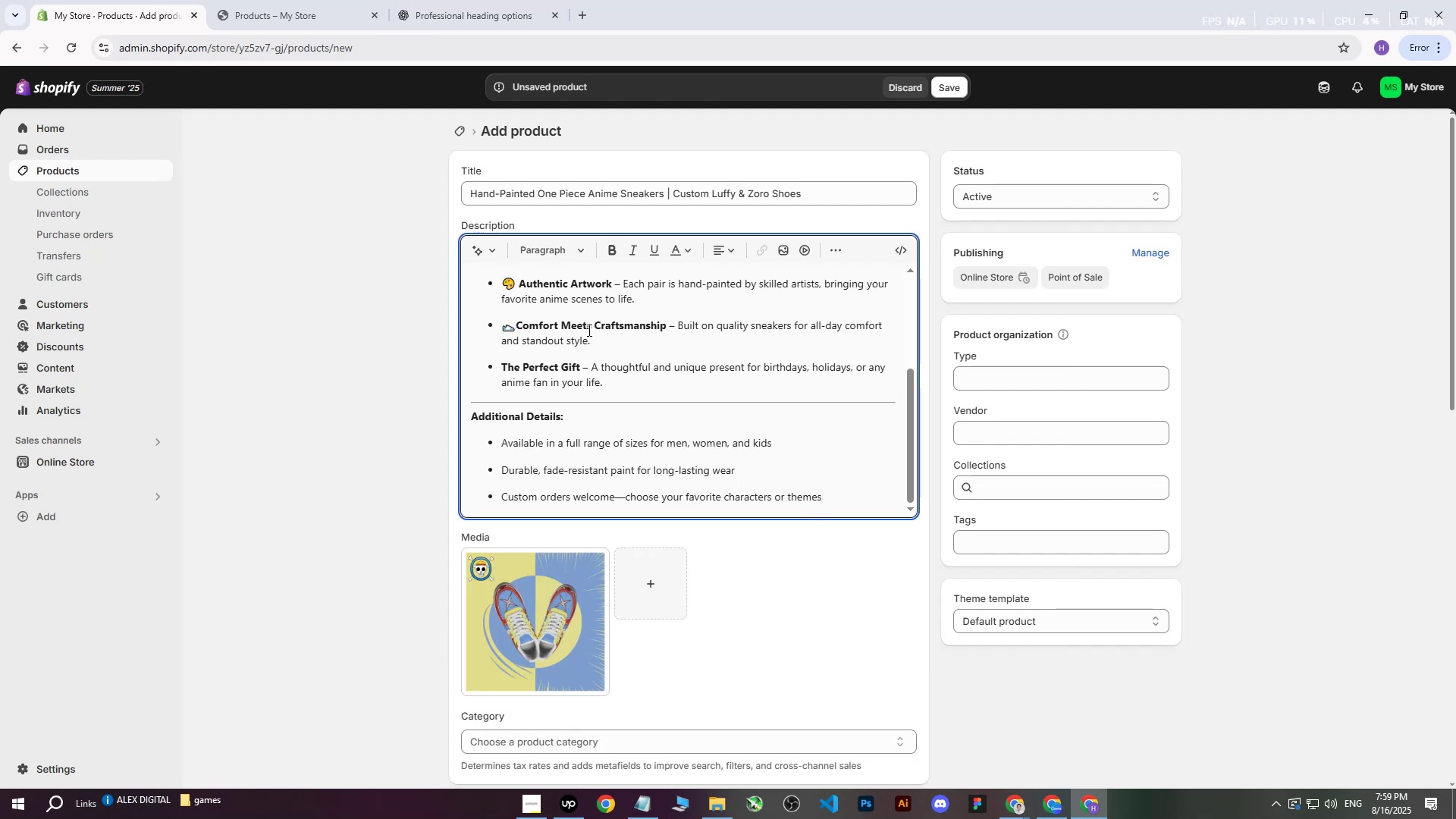 
key(Backspace)
 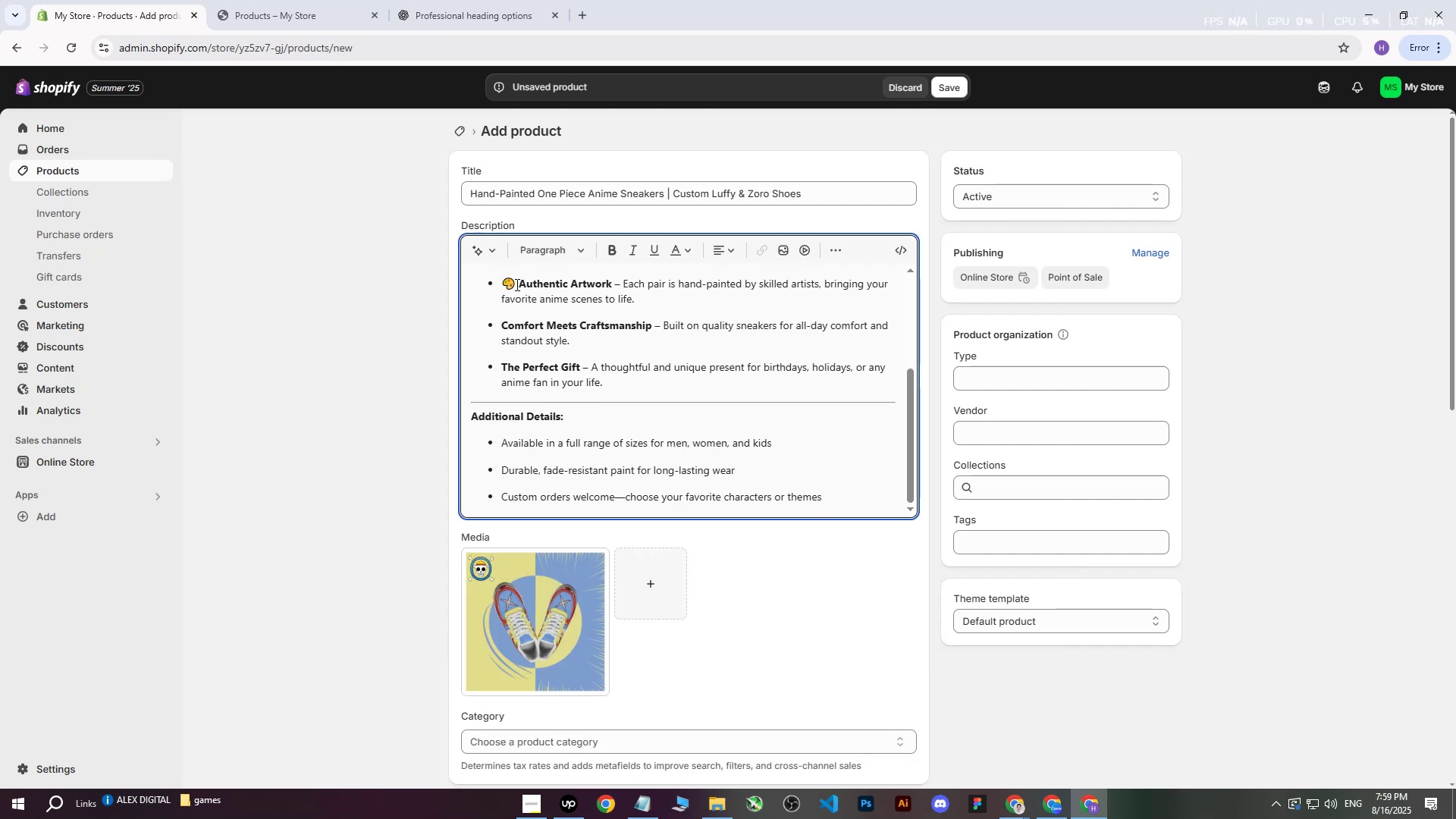 
key(Backspace)
 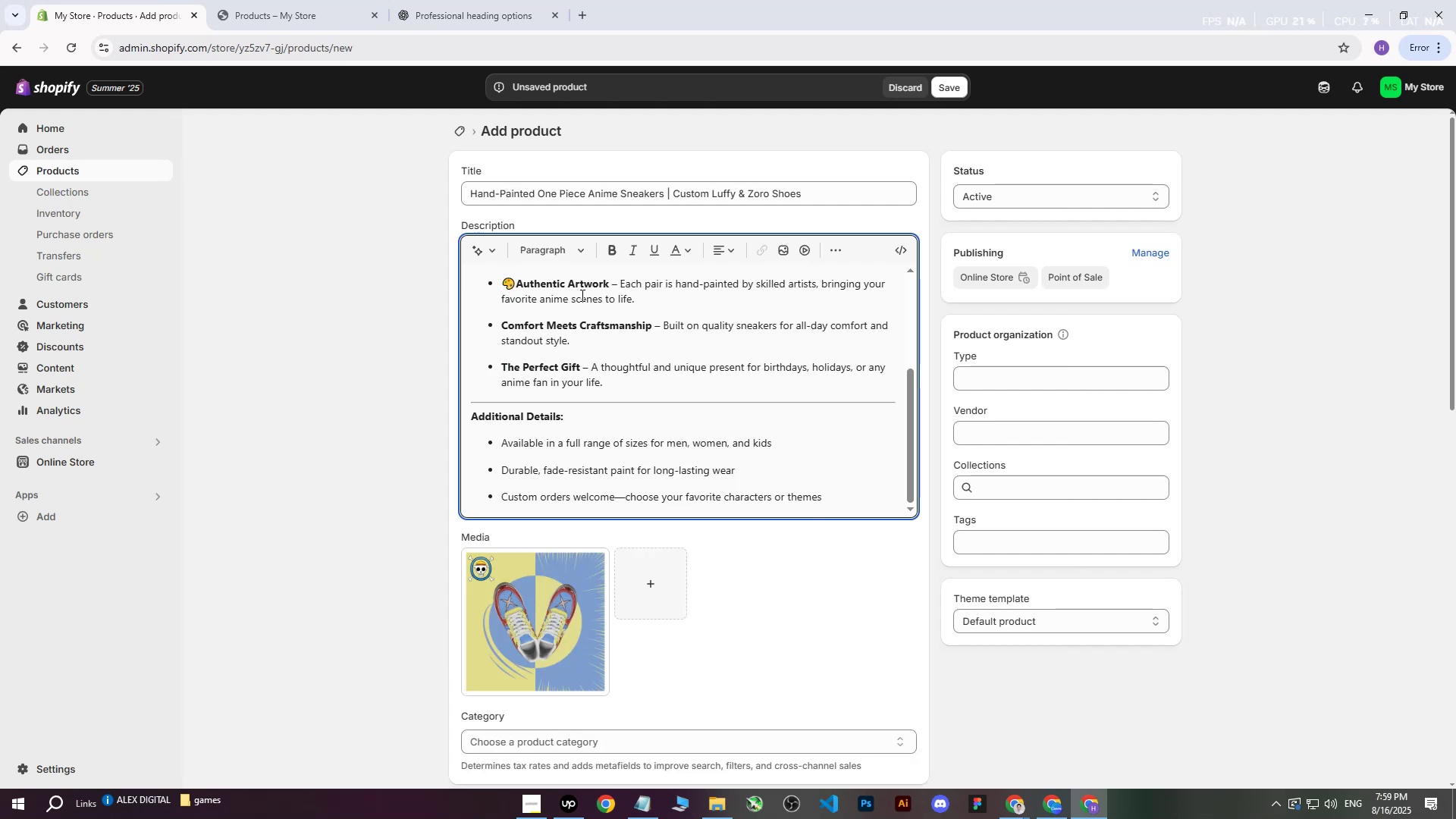 
key(Backspace)
 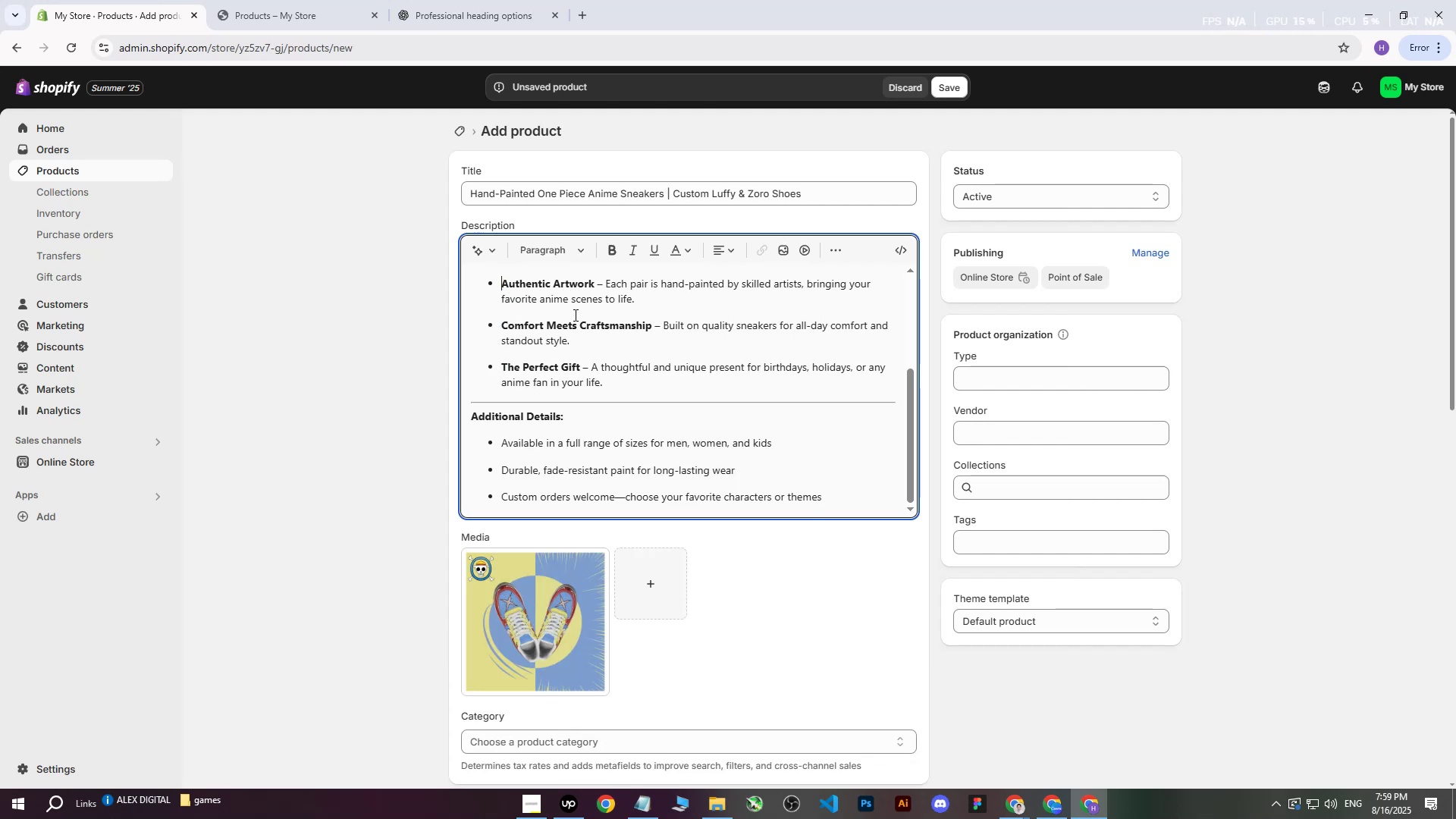 
scroll: coordinate [532, 347], scroll_direction: up, amount: 6.0
 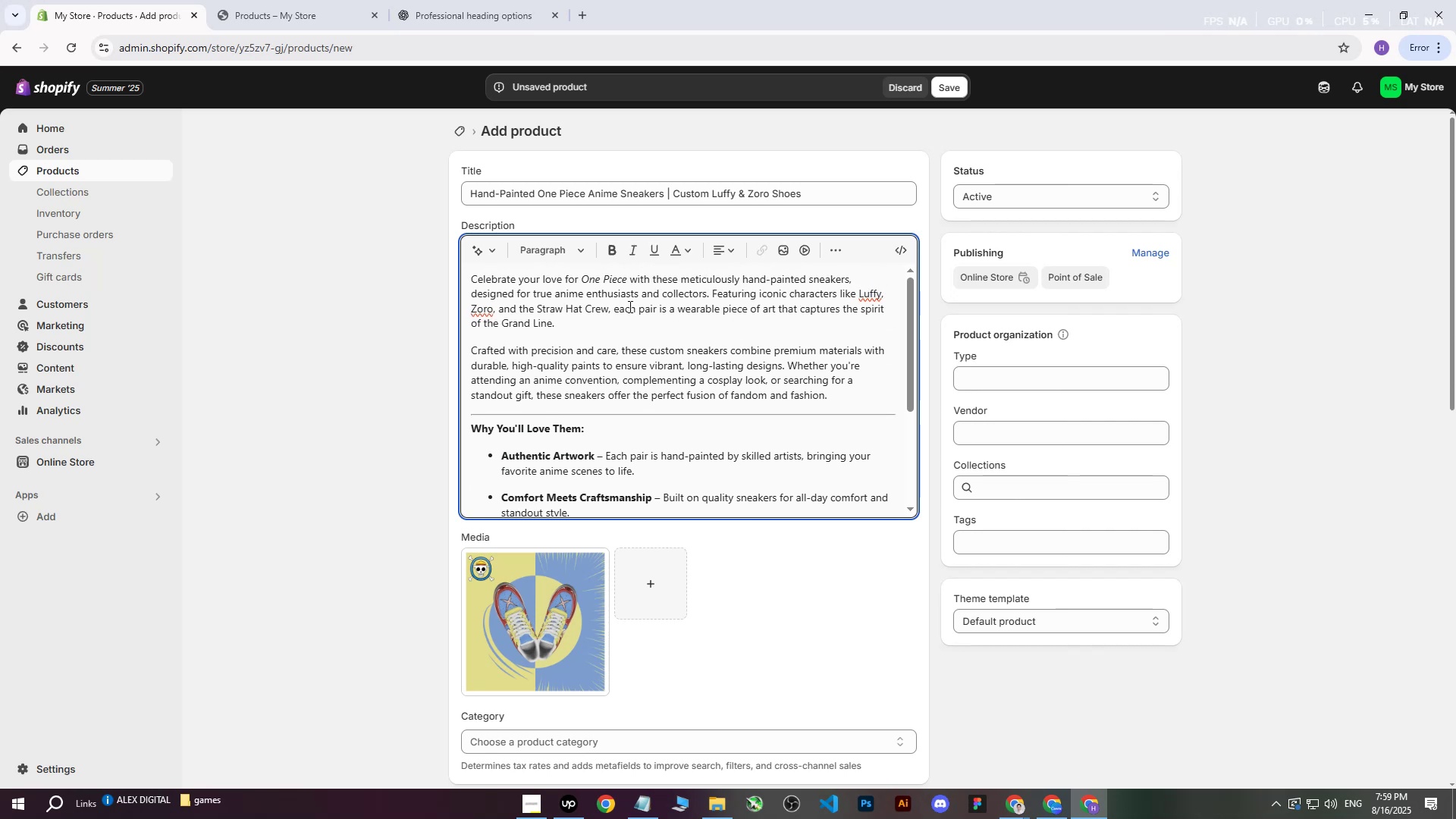 
wait(7.44)
 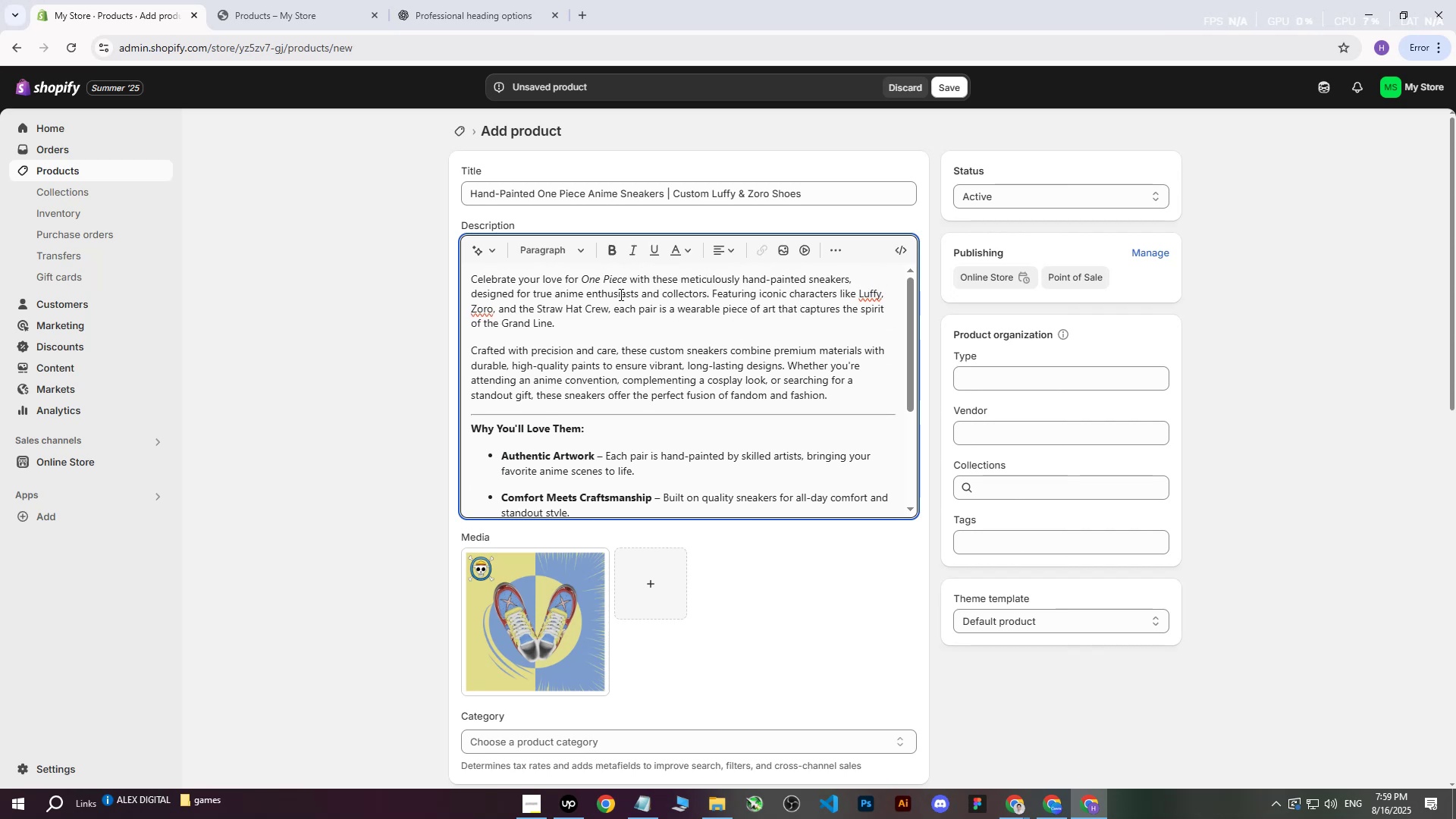 
scroll: coordinate [578, 343], scroll_direction: down, amount: 1.0
 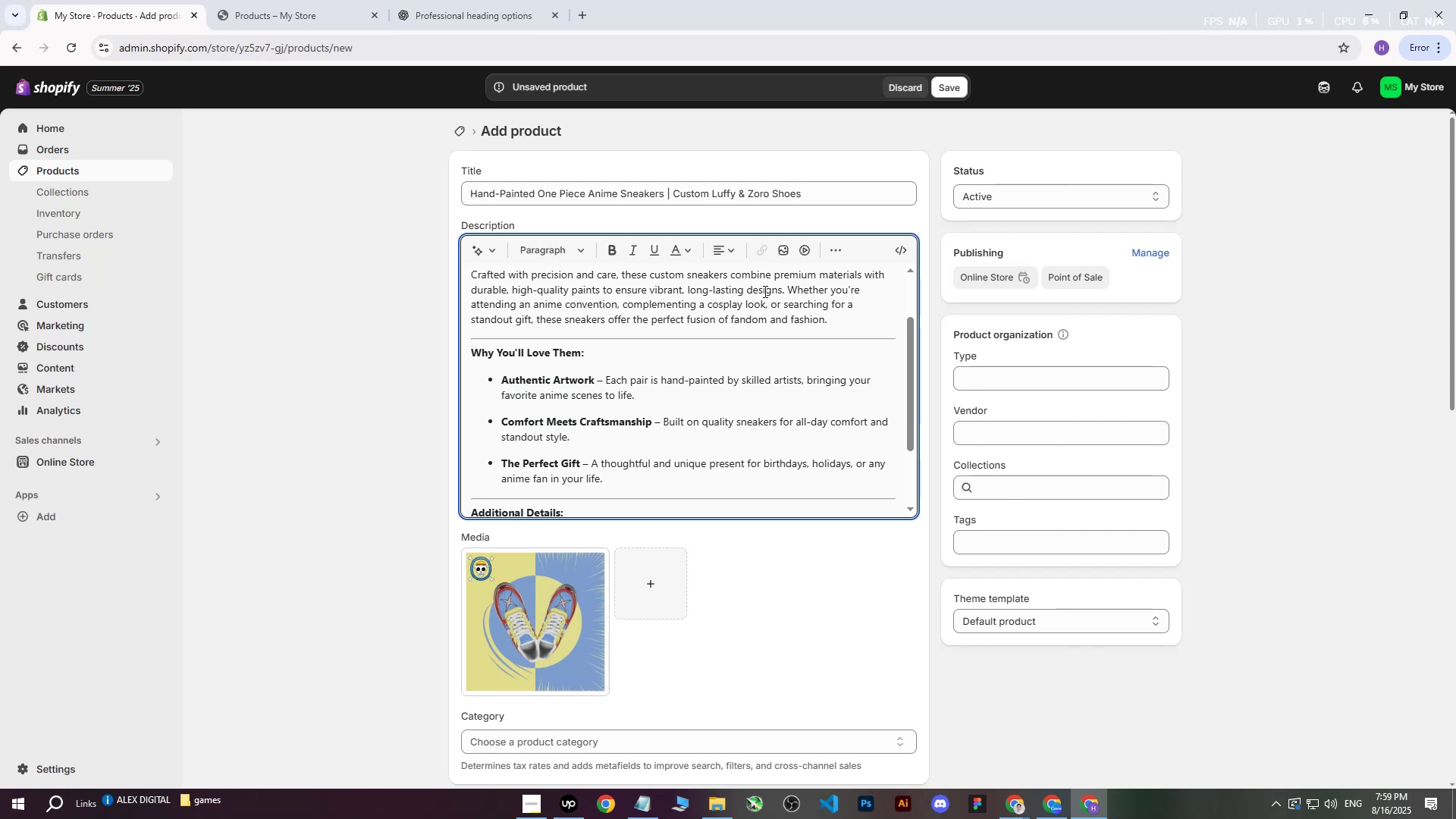 
scroll: coordinate [601, 306], scroll_direction: up, amount: 1.0
 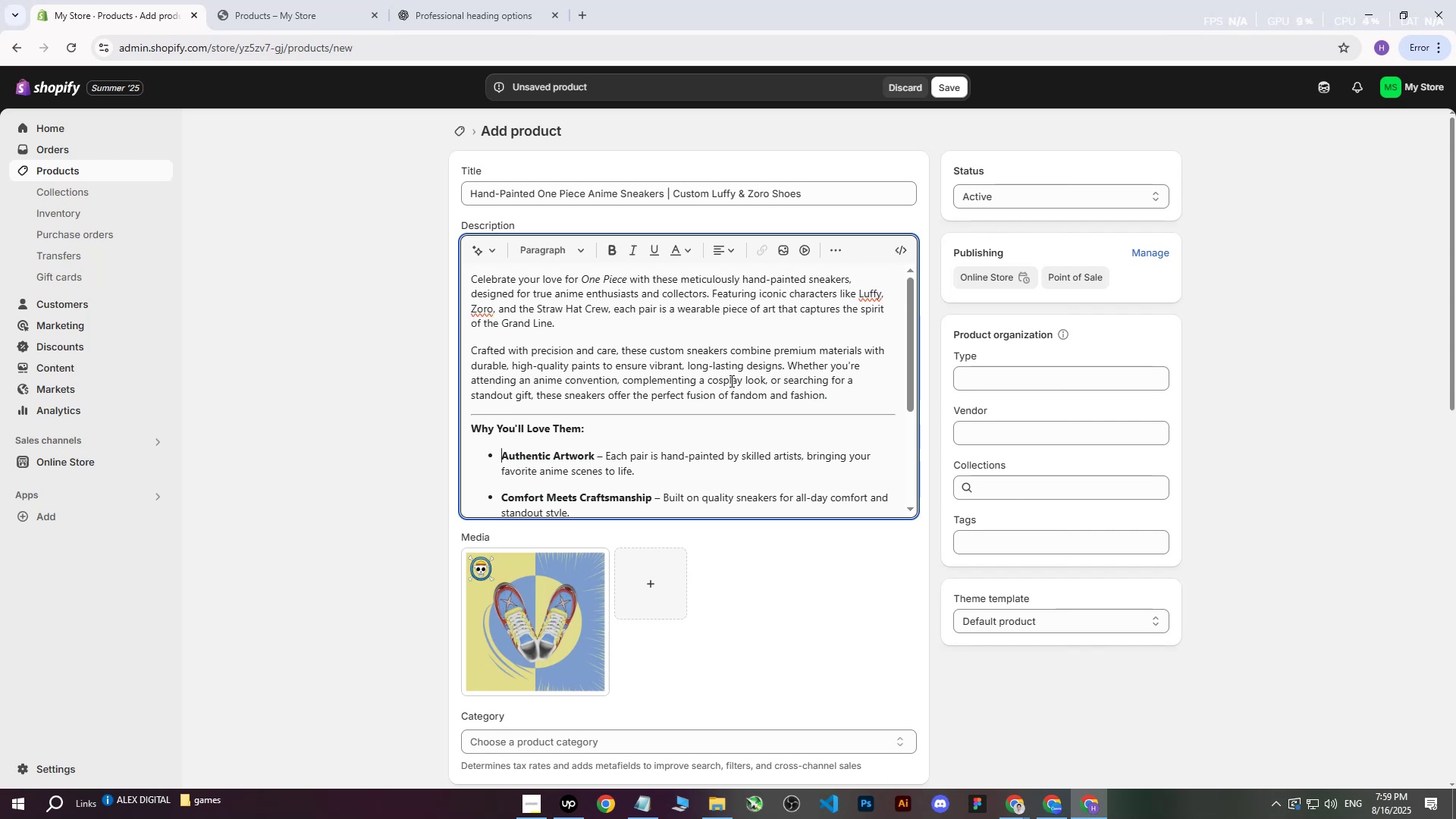 
scroll: coordinate [824, 325], scroll_direction: down, amount: 2.0
 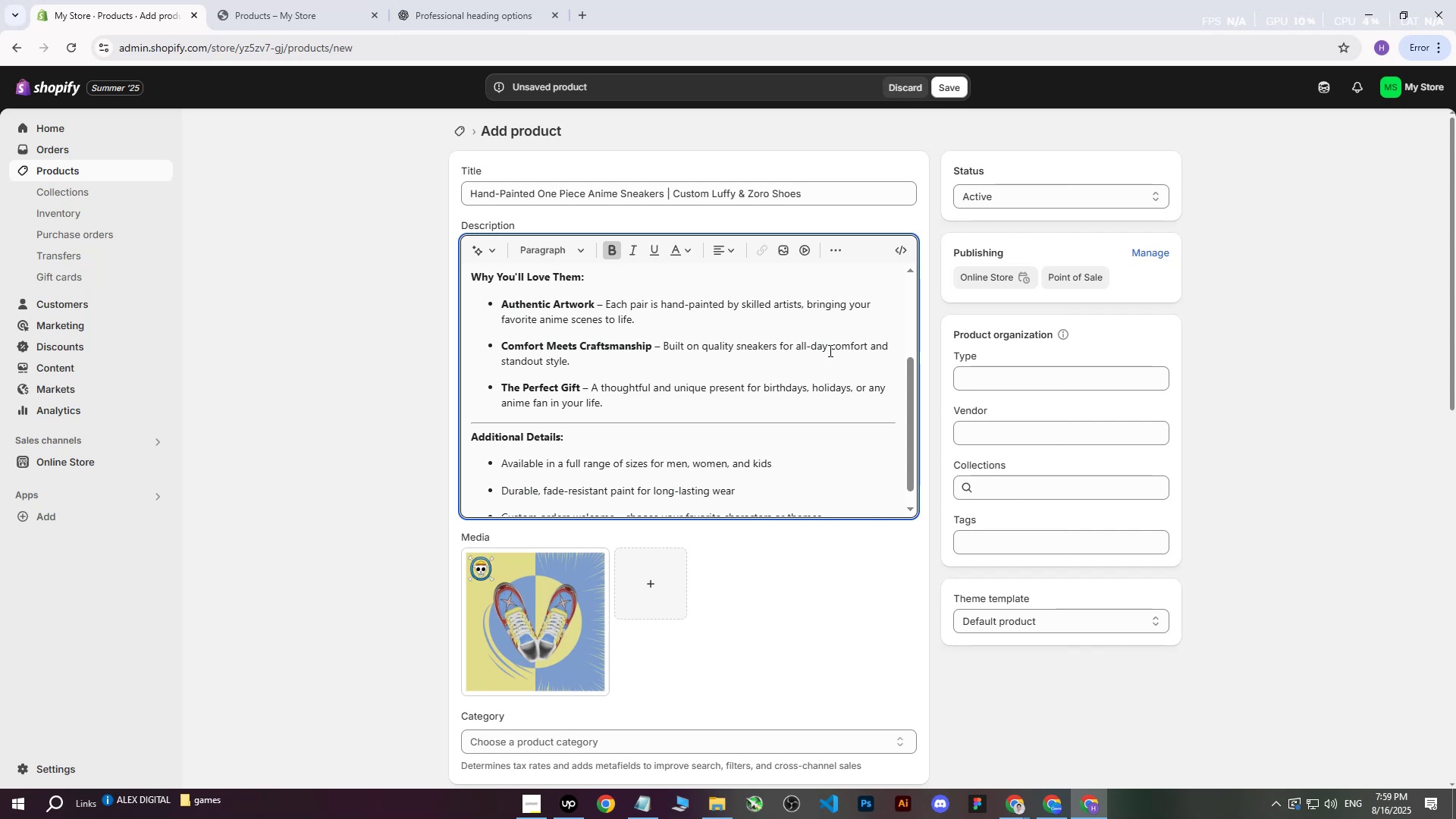 
wait(5.57)
 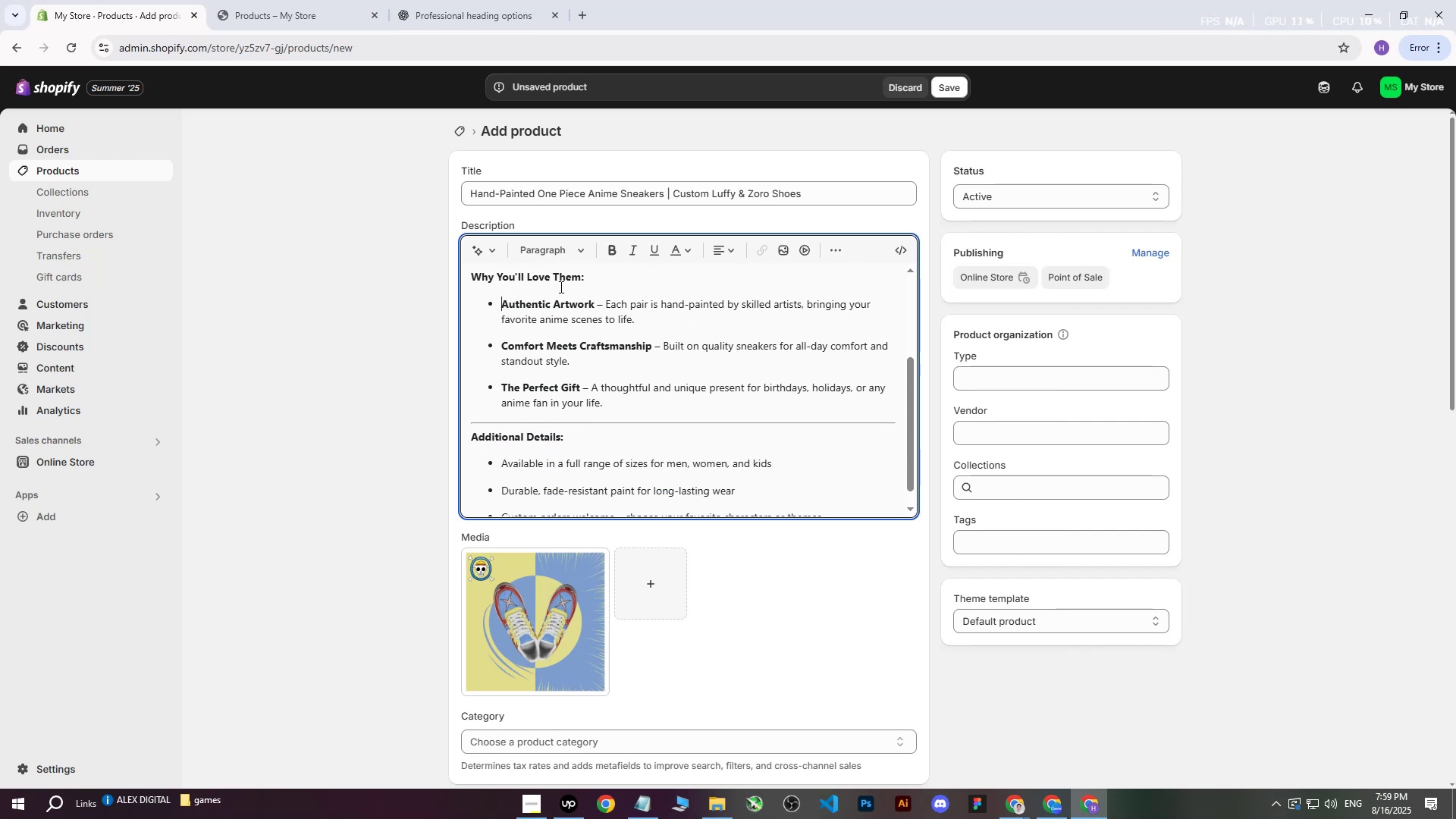 
left_click([547, 391])
 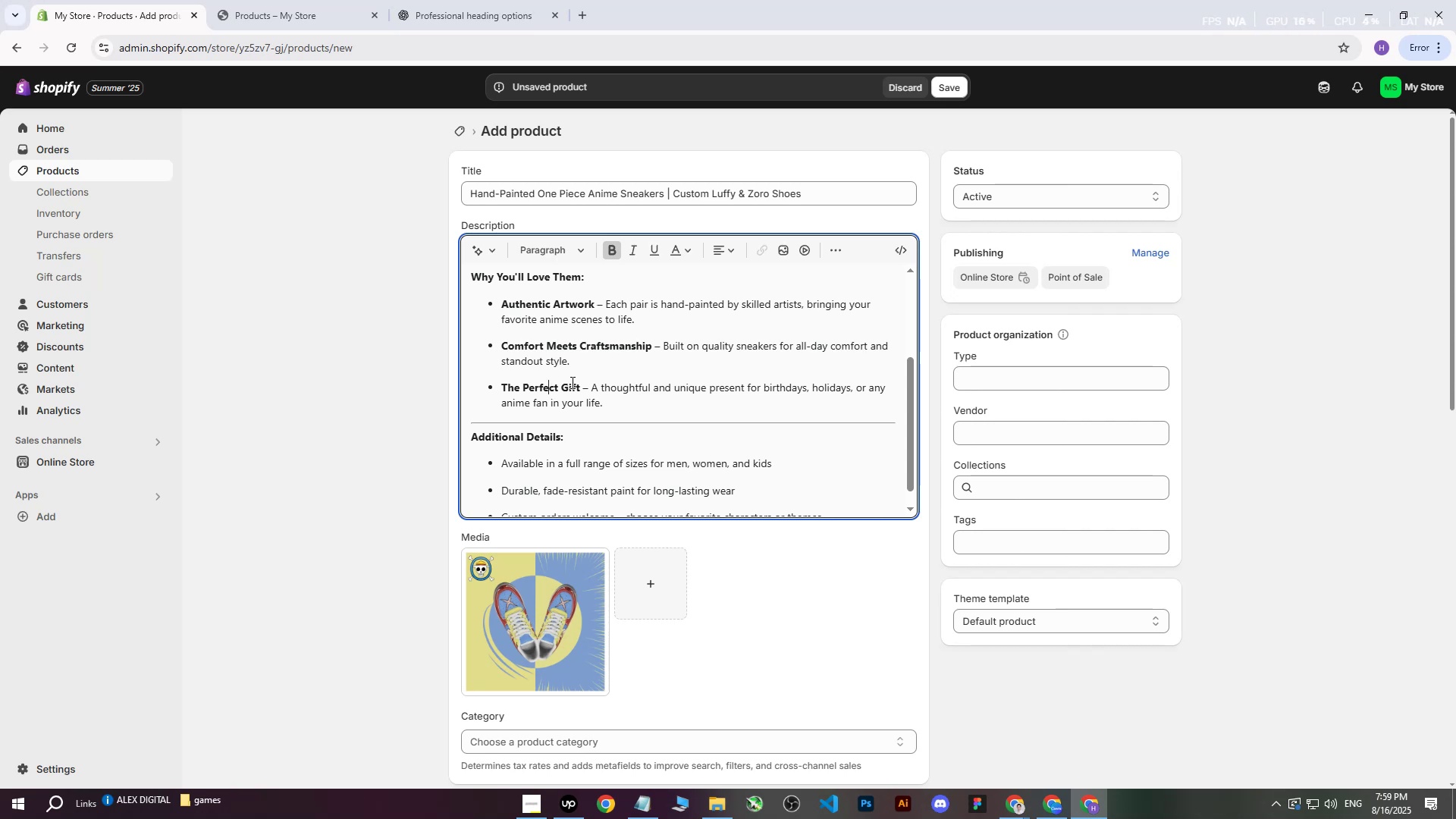 
scroll: coordinate [571, 382], scroll_direction: down, amount: 1.0
 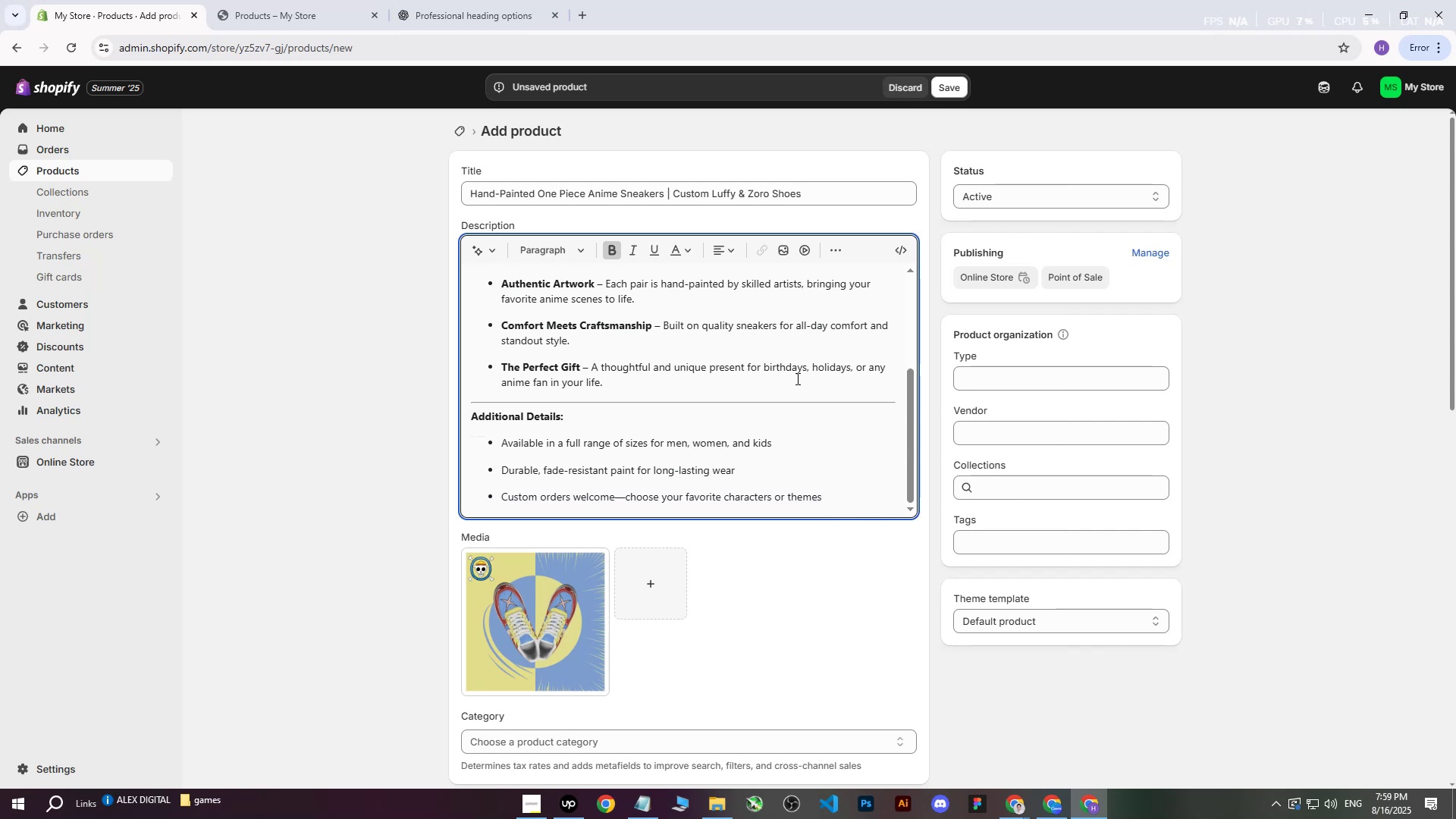 
left_click([546, 385])
 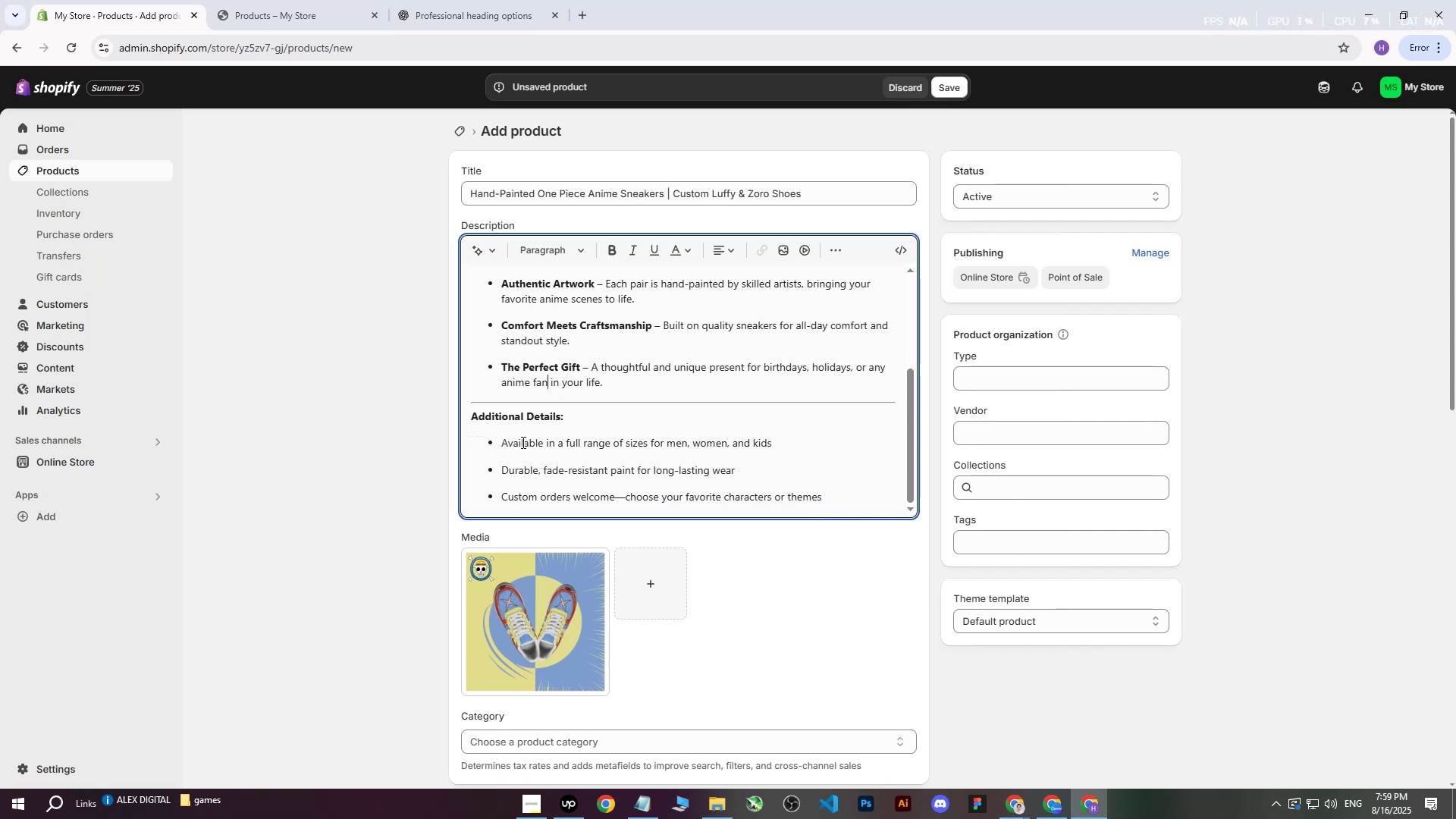 
left_click([701, 440])
 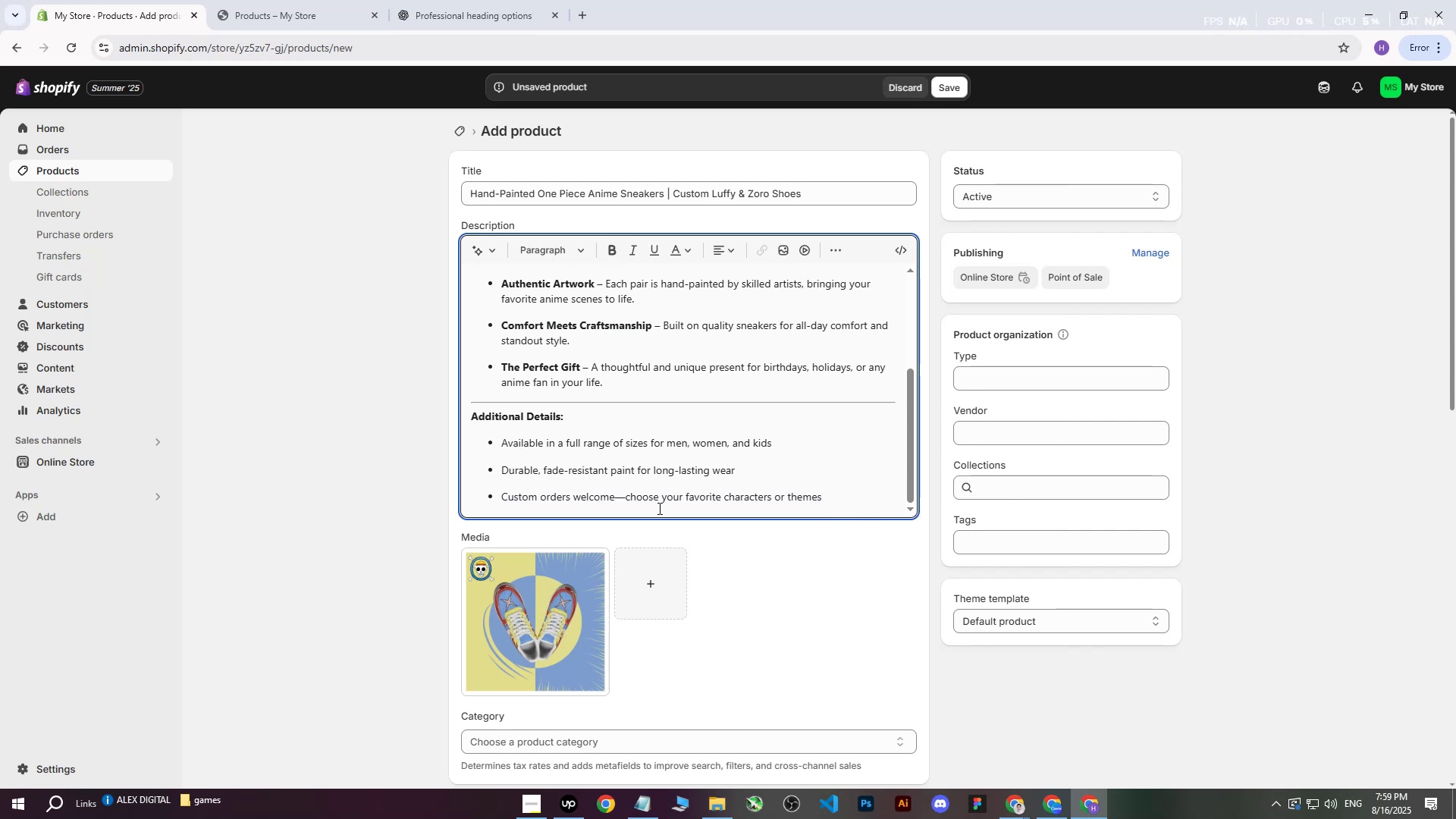 
scroll: coordinate [759, 491], scroll_direction: down, amount: 1.0
 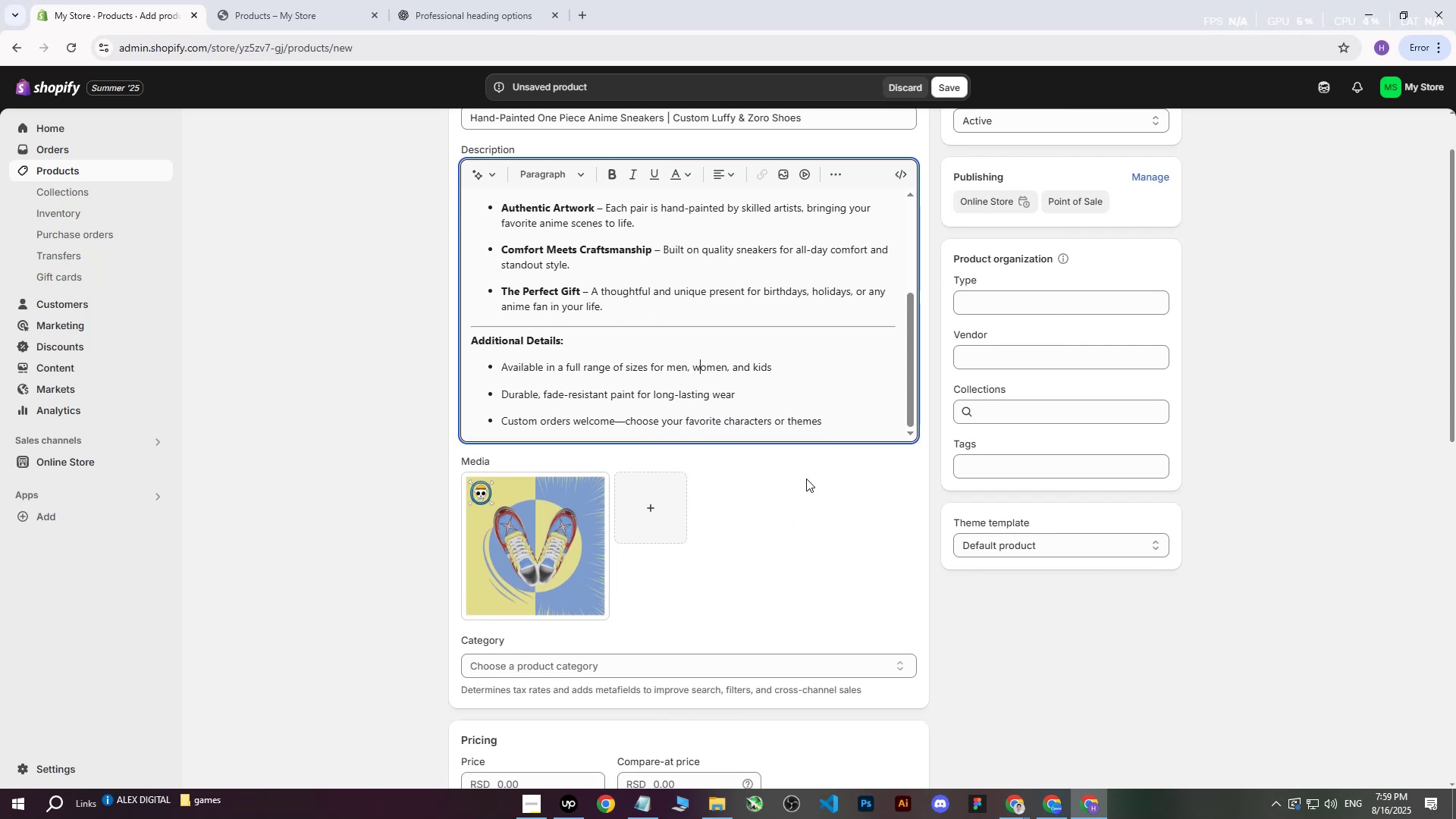 
left_click([809, 469])
 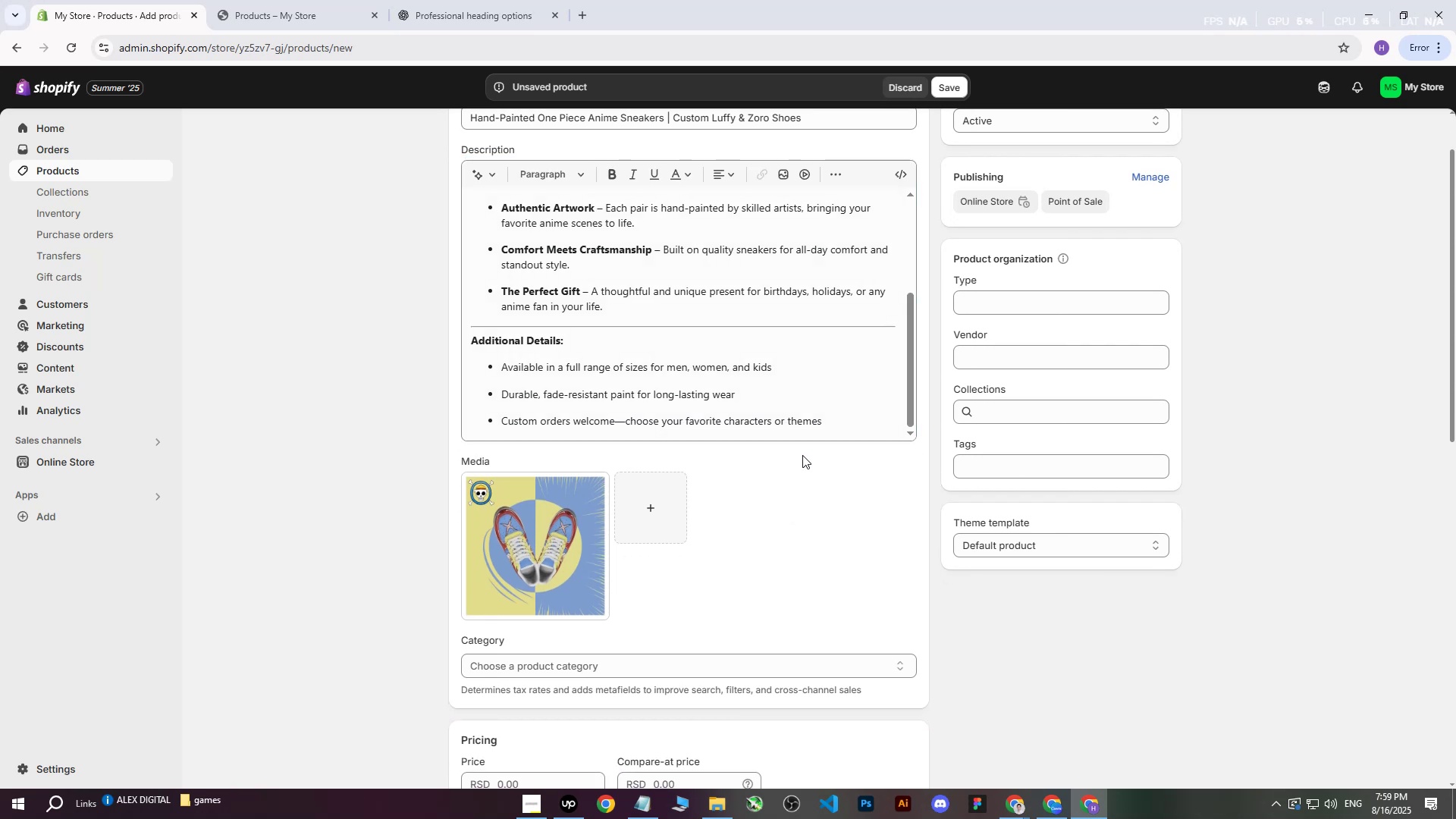 
scroll: coordinate [714, 452], scroll_direction: up, amount: 10.0
 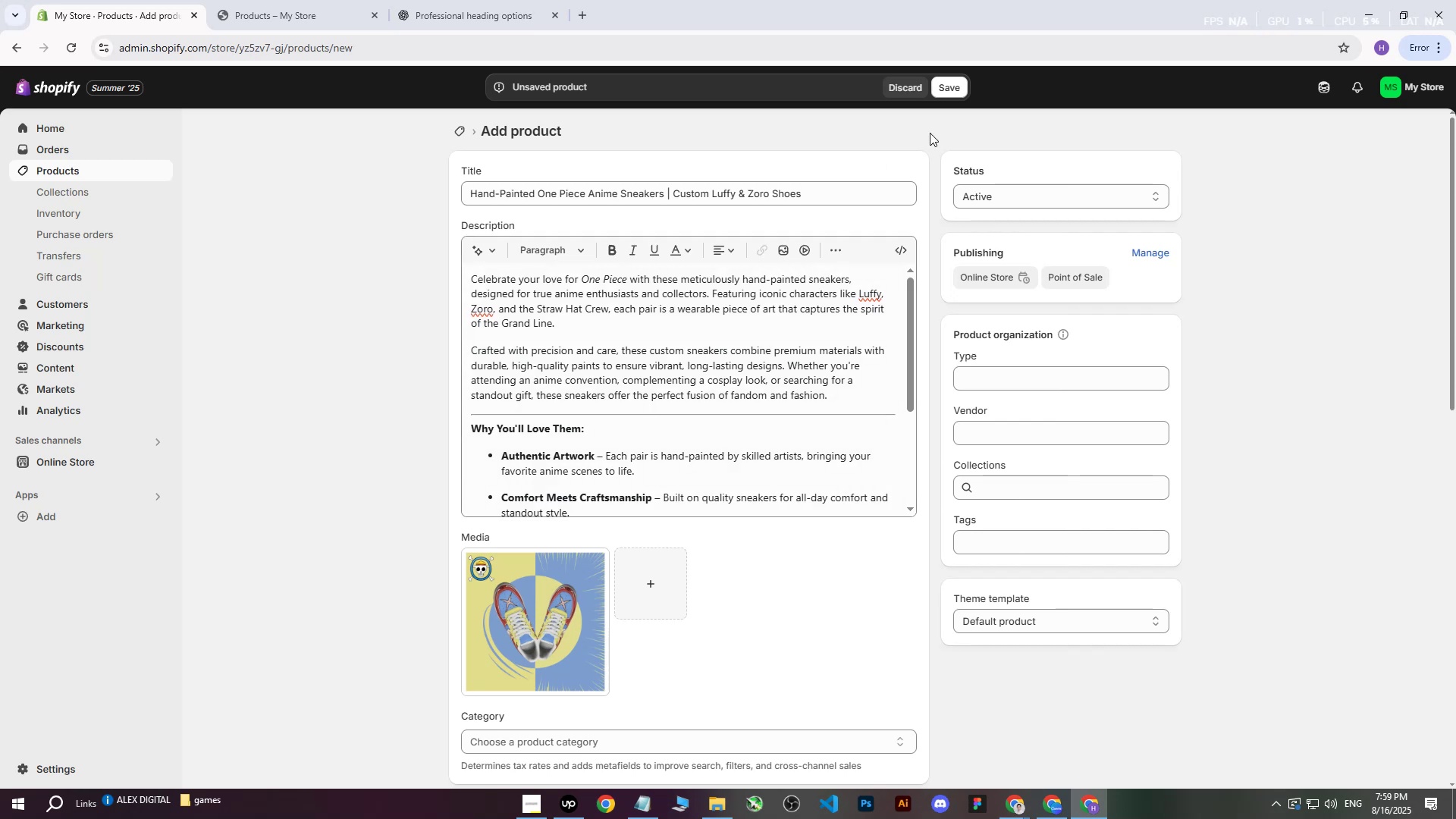 
left_click([948, 89])
 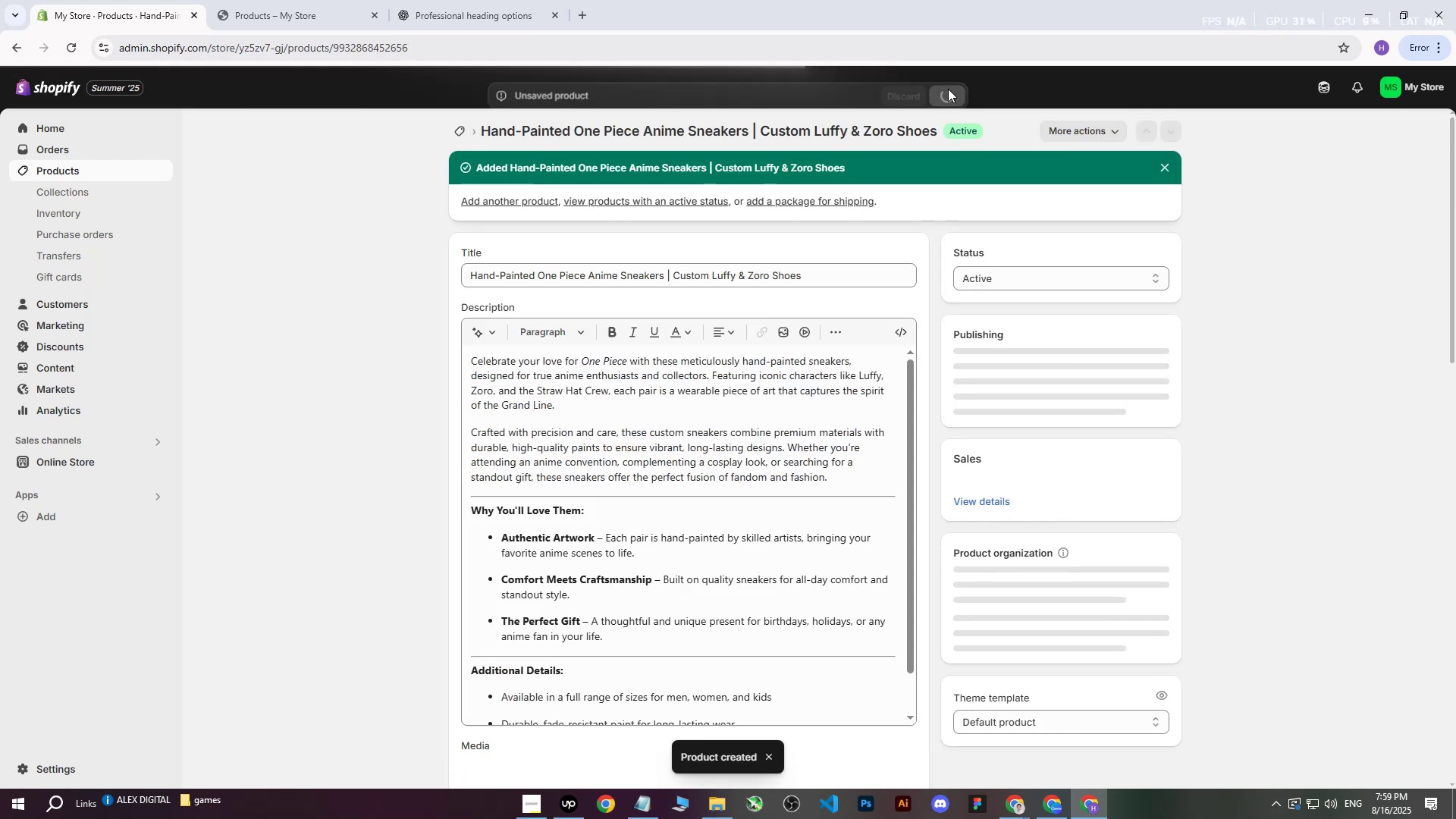 
scroll: coordinate [756, 516], scroll_direction: down, amount: 8.0
 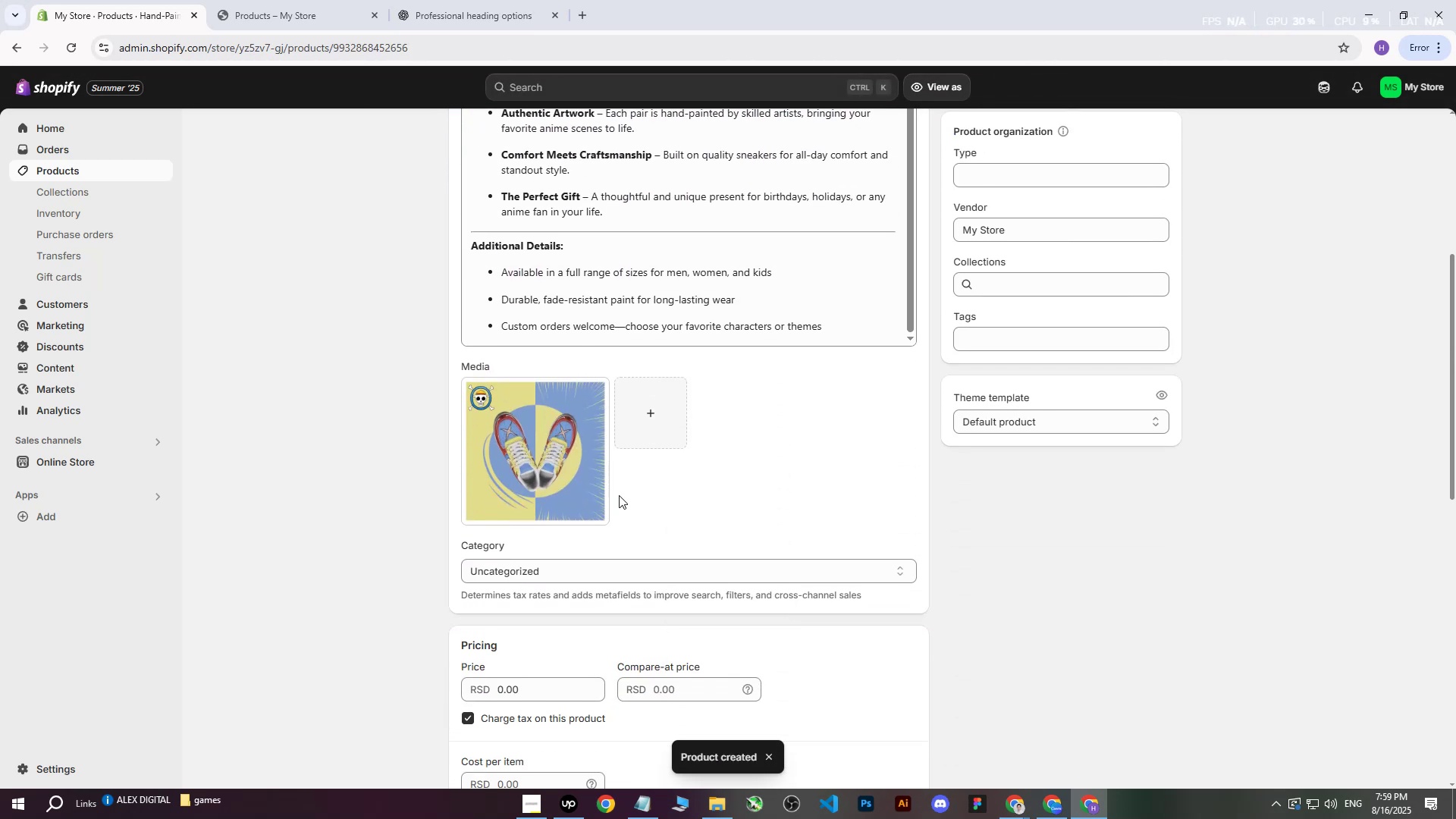 
left_click([582, 485])
 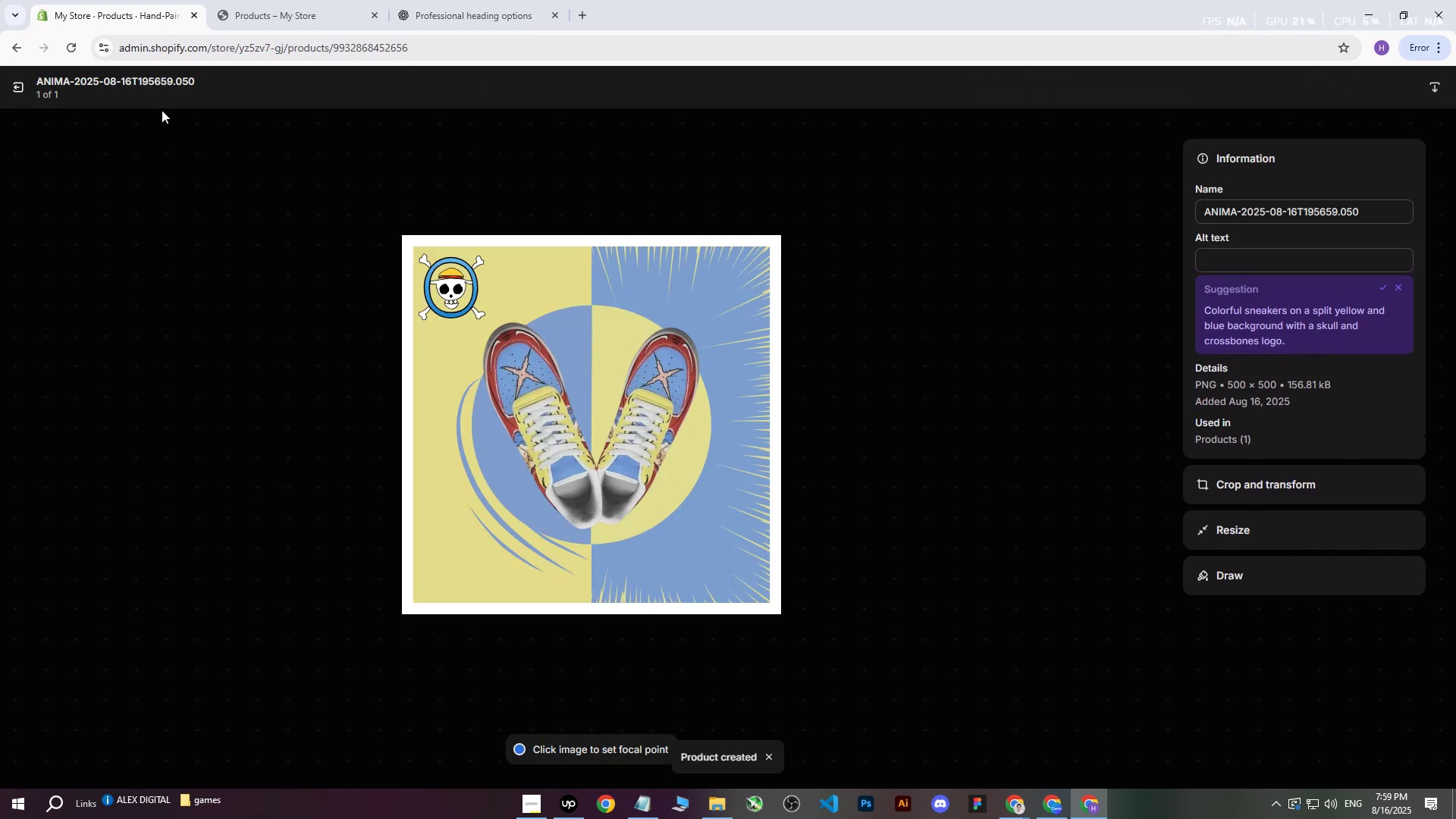 
left_click([14, 90])
 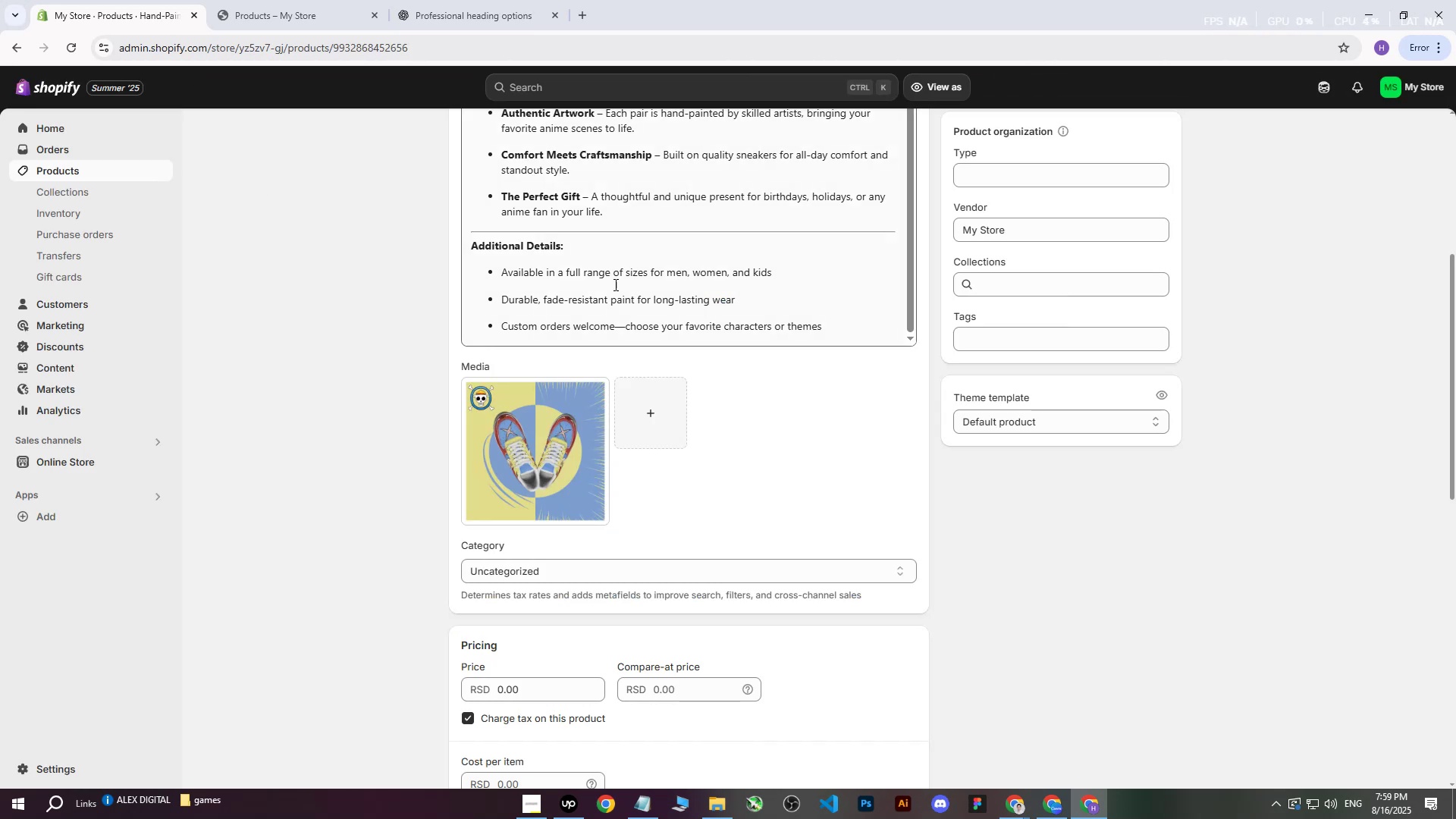 
scroll: coordinate [507, 227], scroll_direction: up, amount: 16.0
 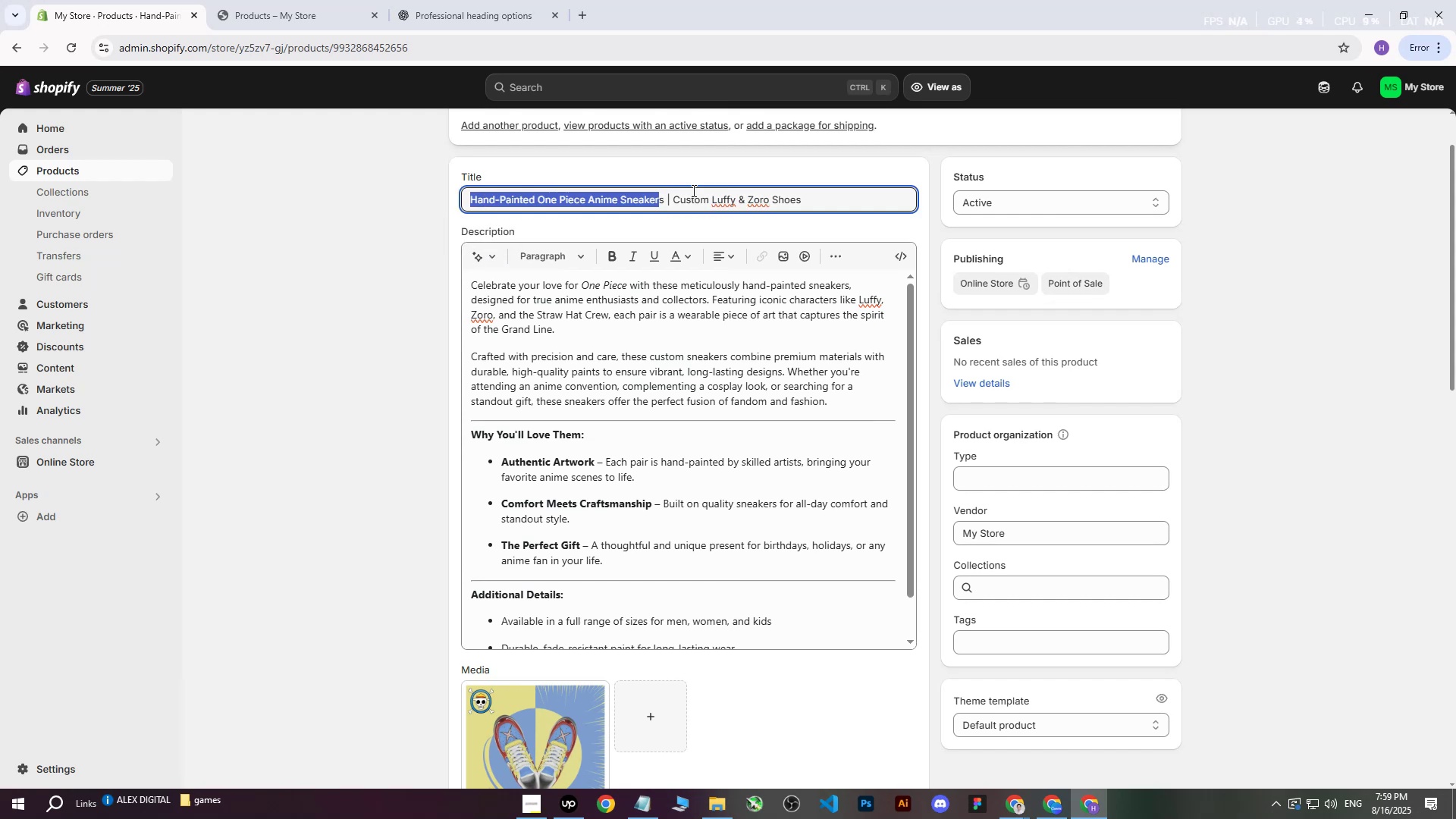 
key(Control+ControlLeft)
 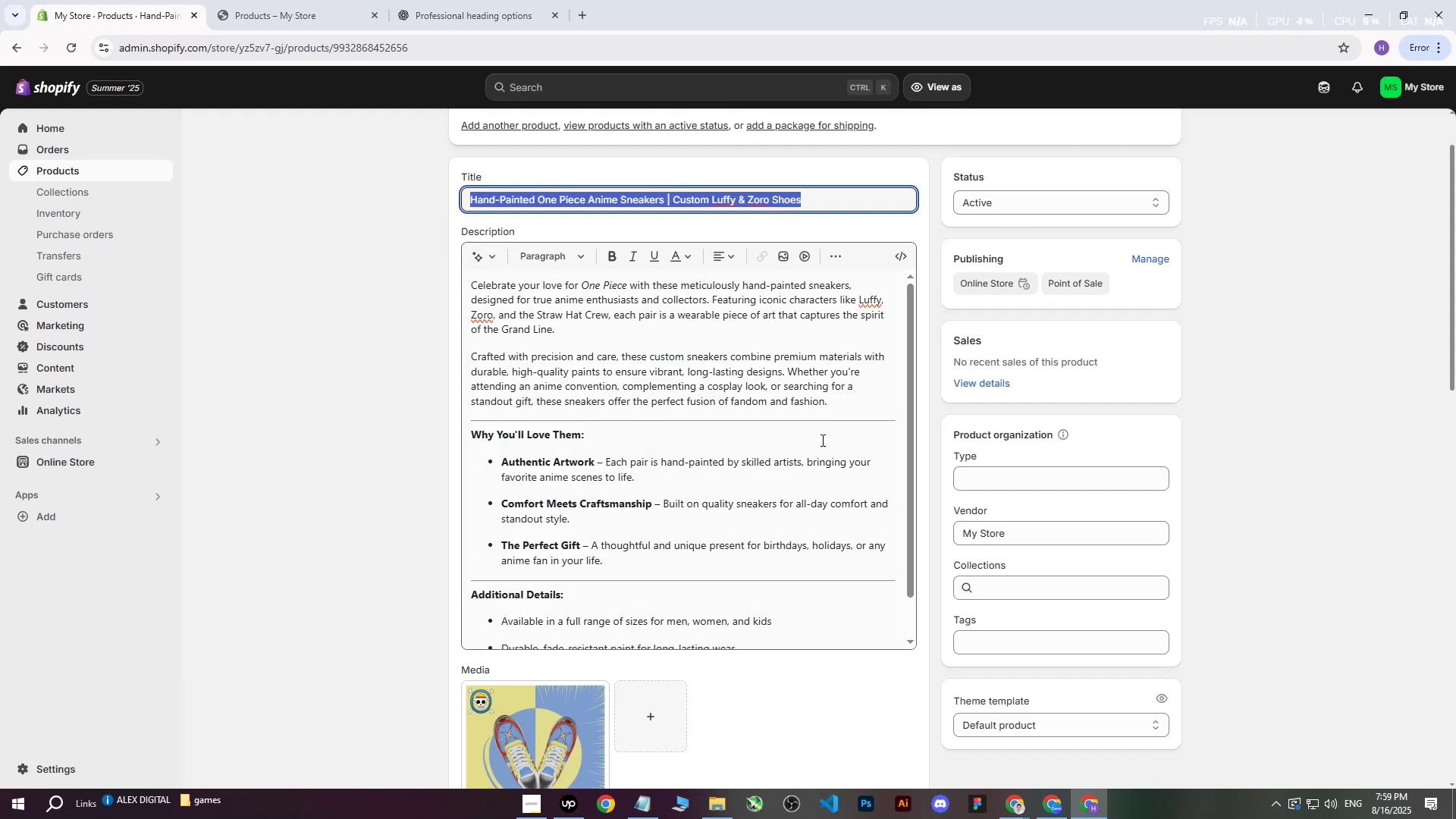 
key(Control+C)
 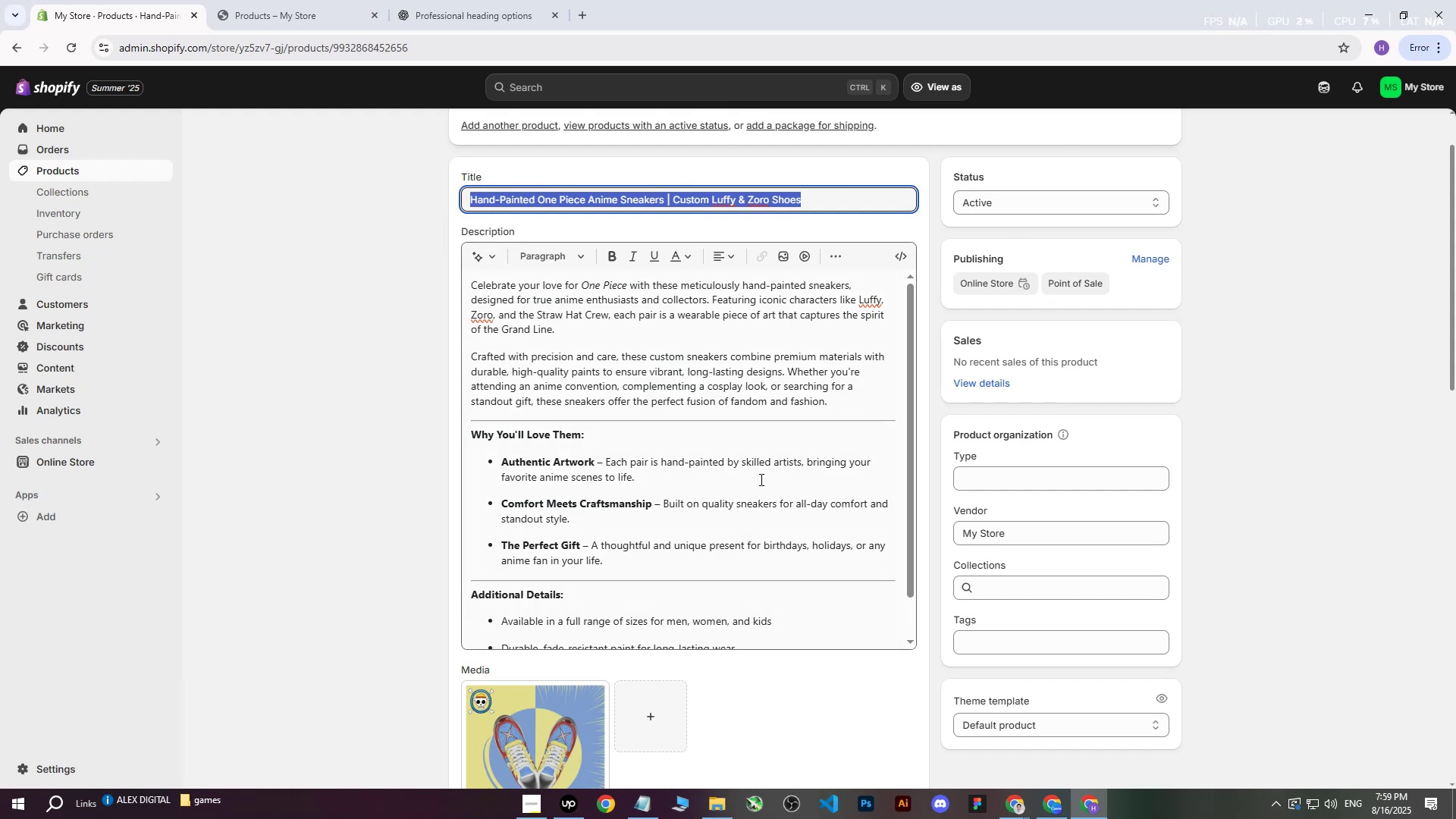 
scroll: coordinate [647, 555], scroll_direction: down, amount: 6.0
 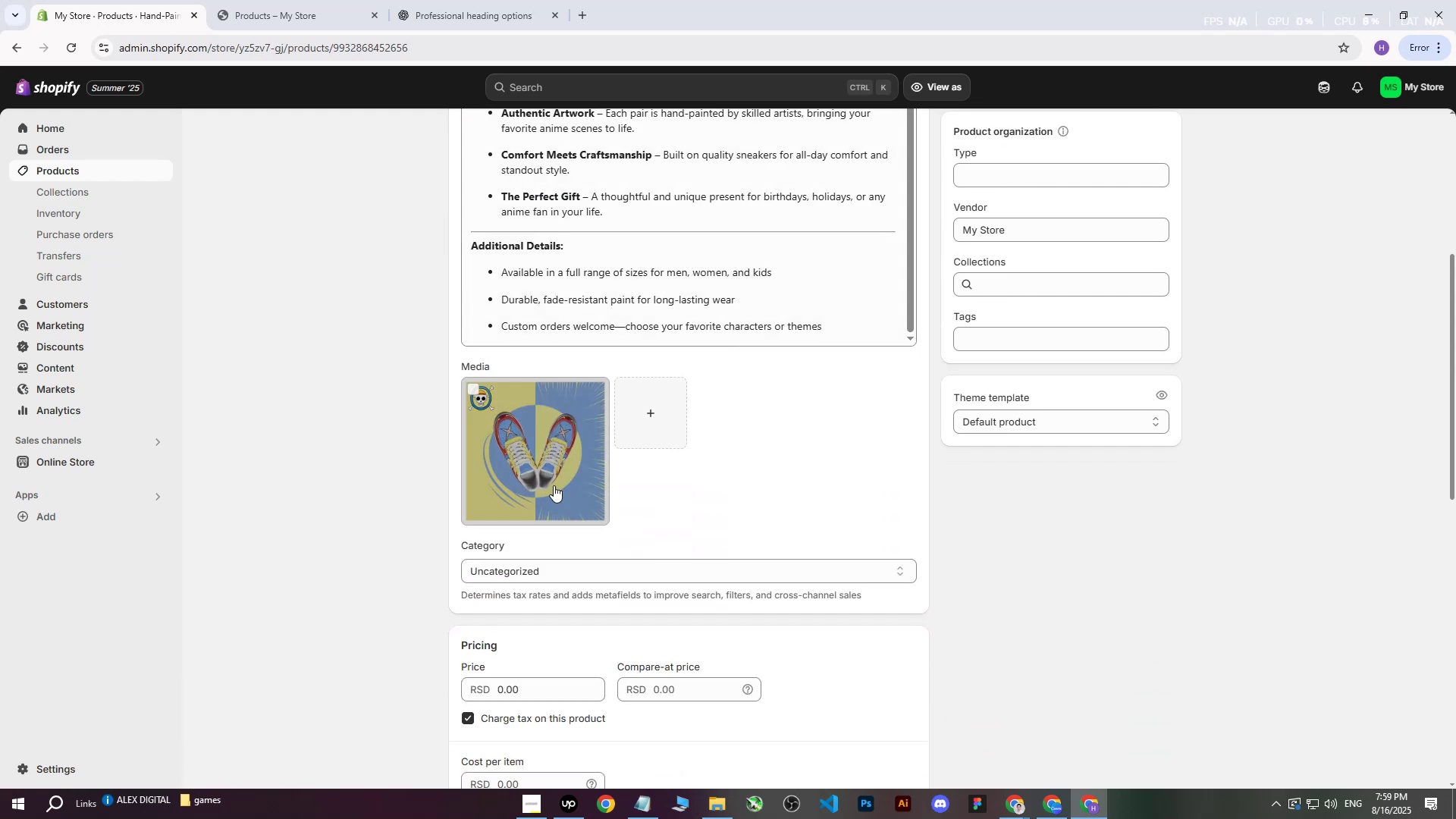 
left_click([541, 472])
 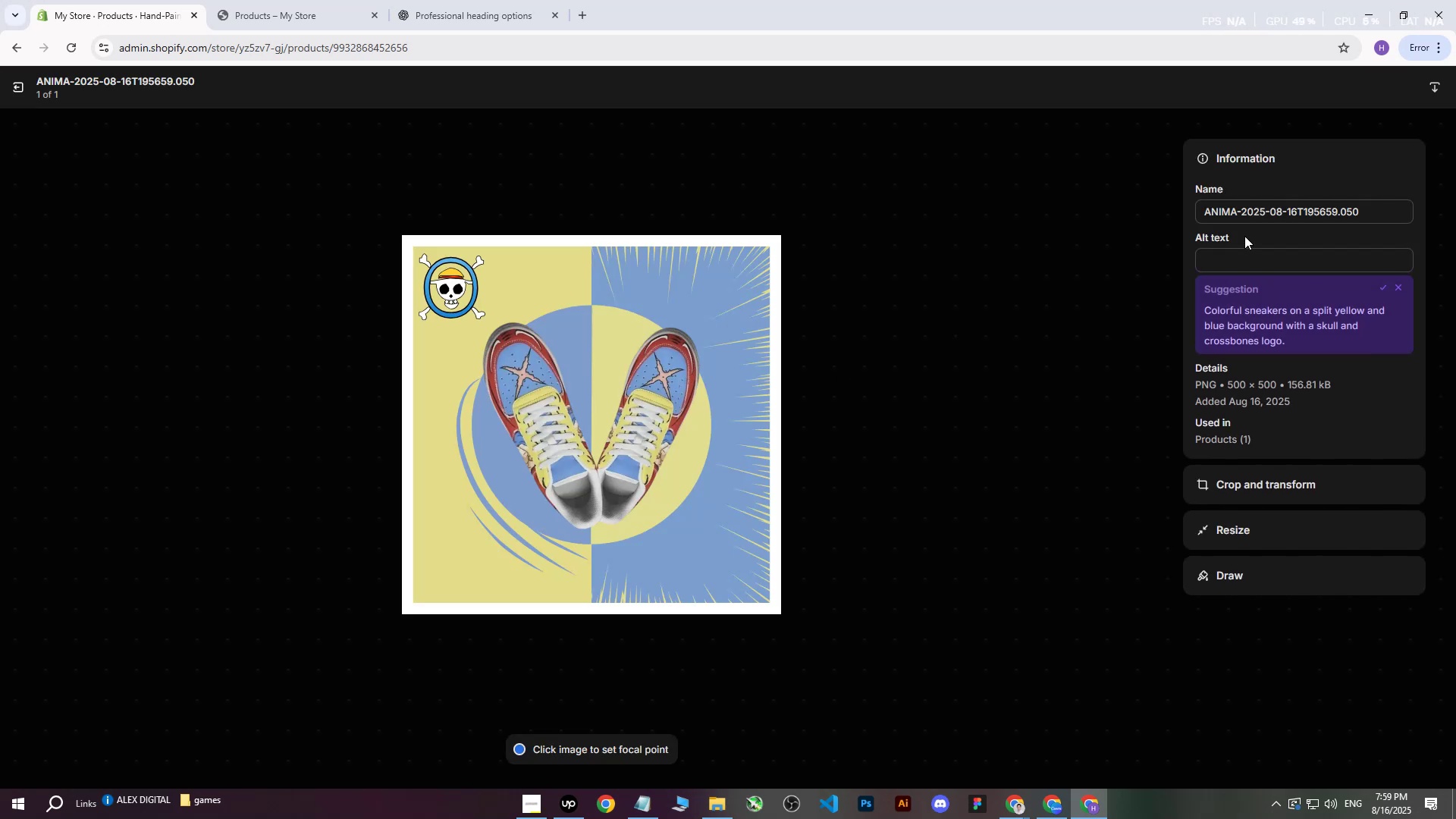 
left_click([1247, 260])
 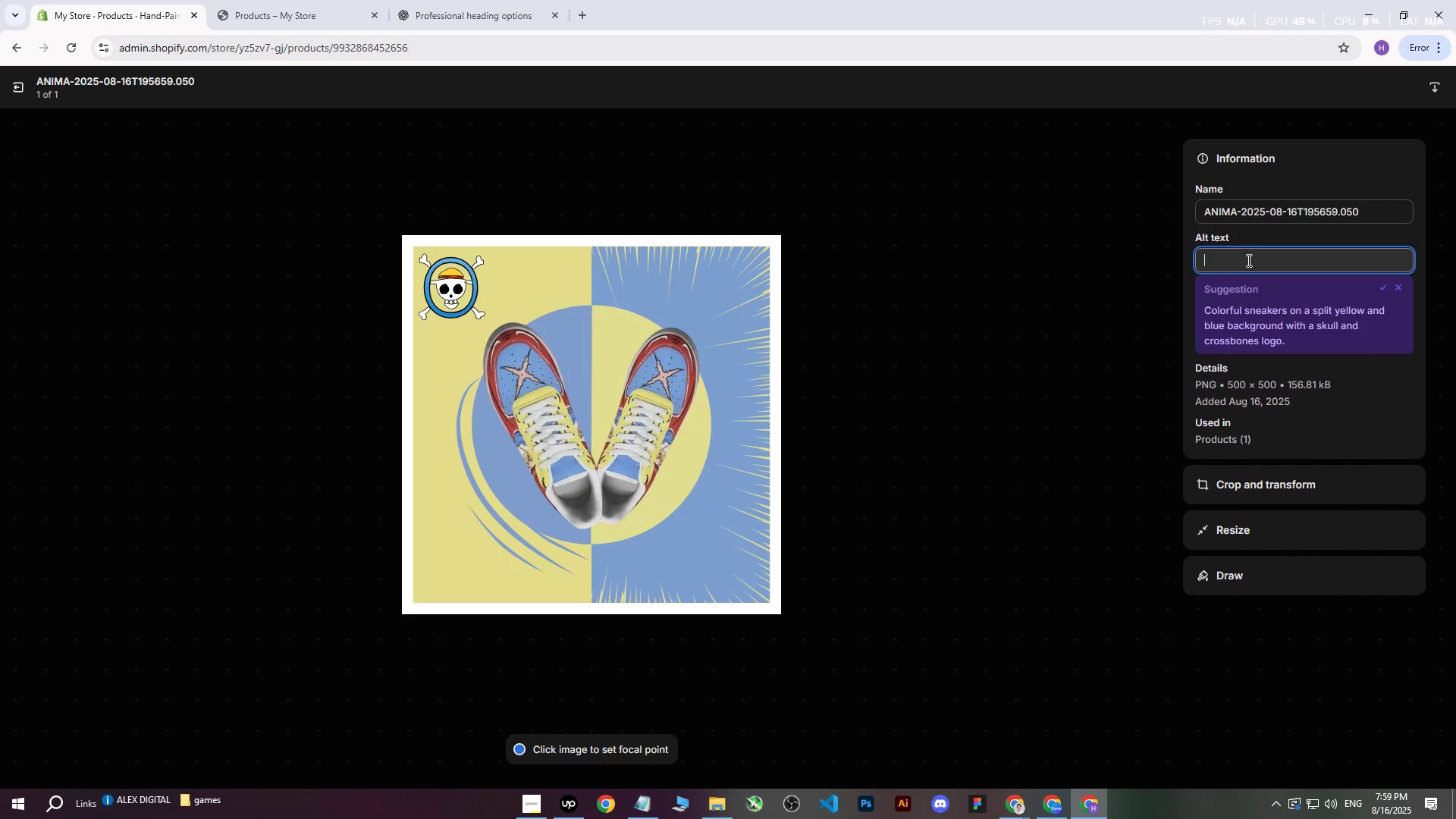 
key(Control+V)
 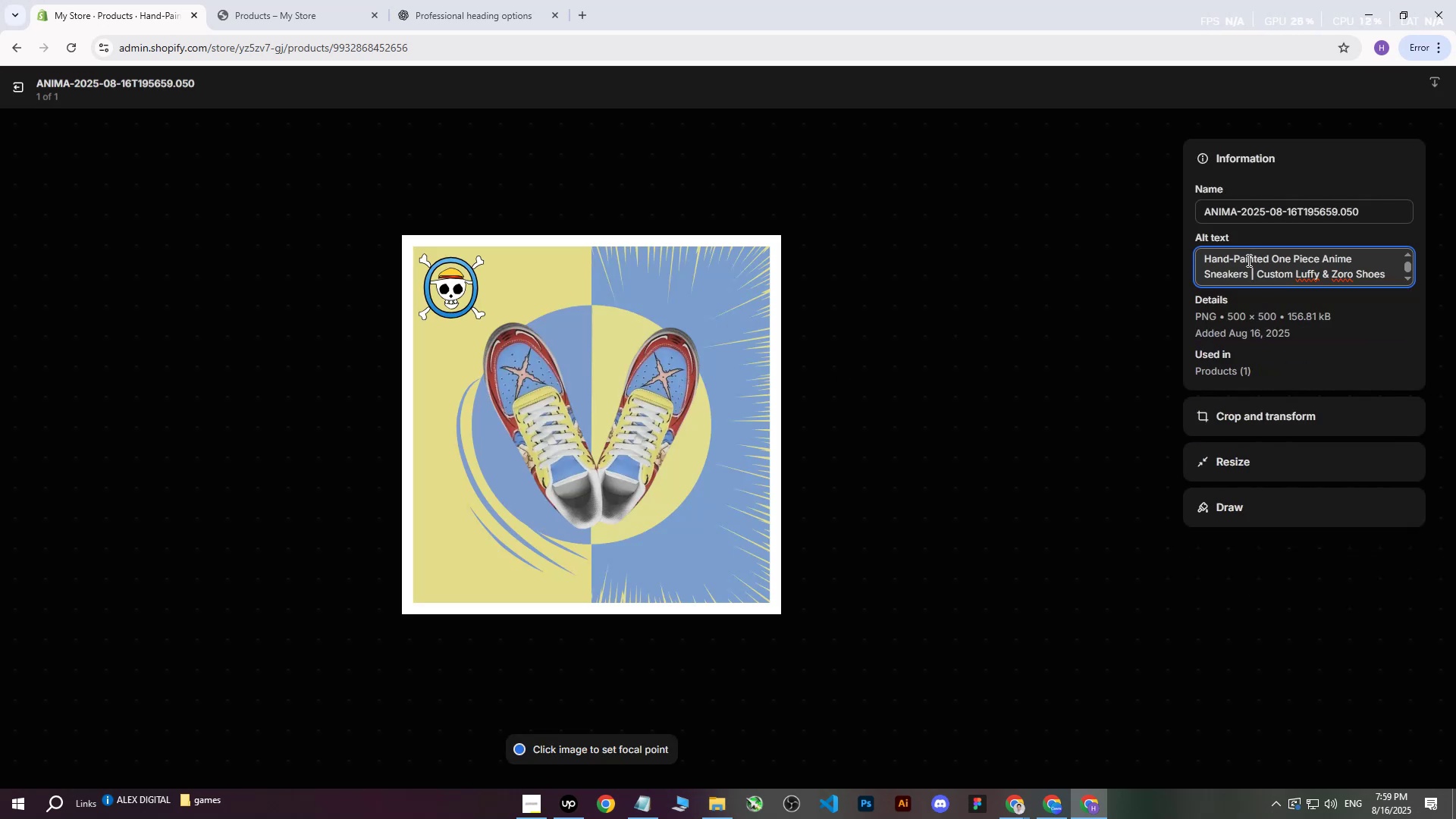 
type( on)
 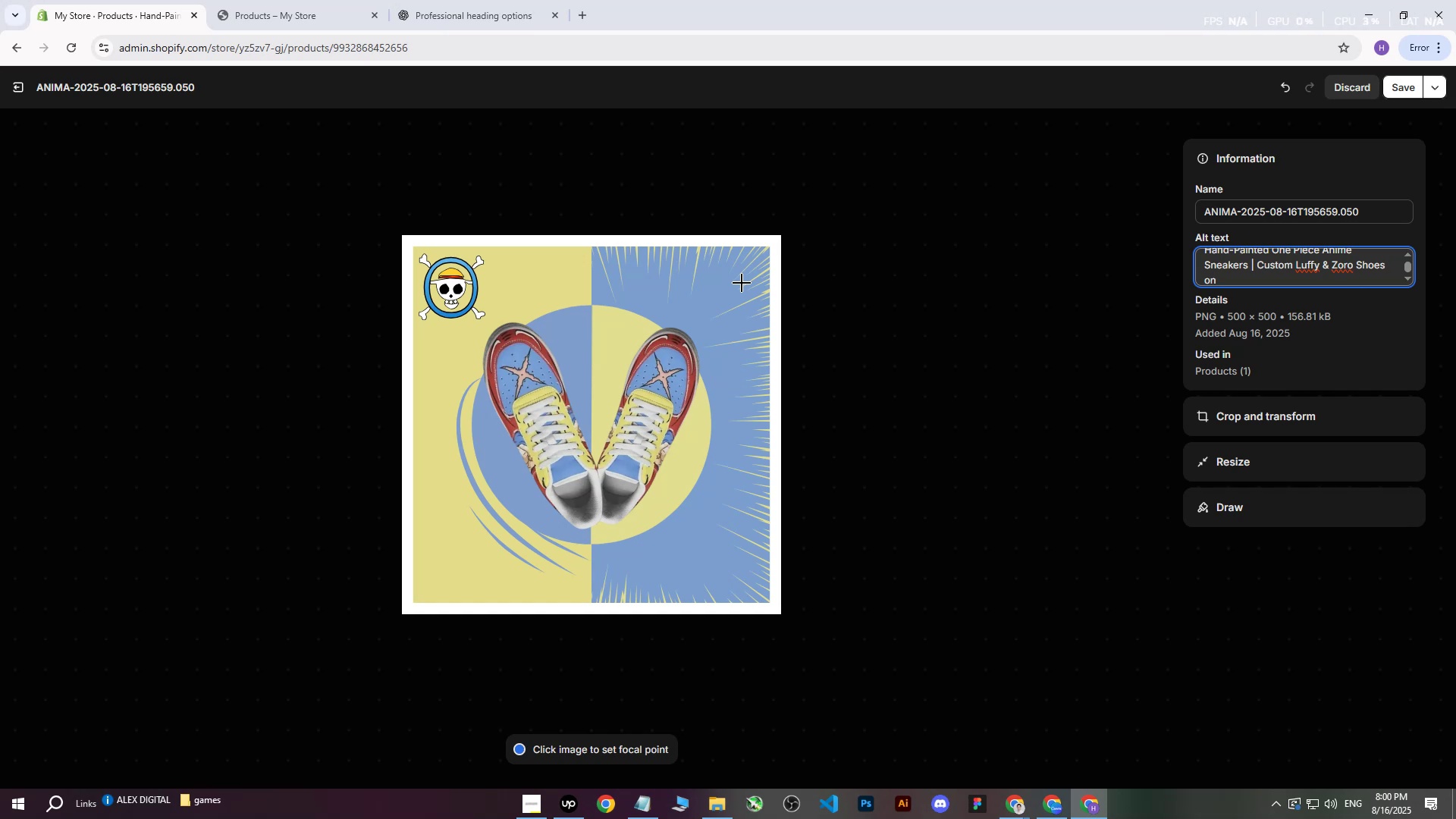 
wait(5.44)
 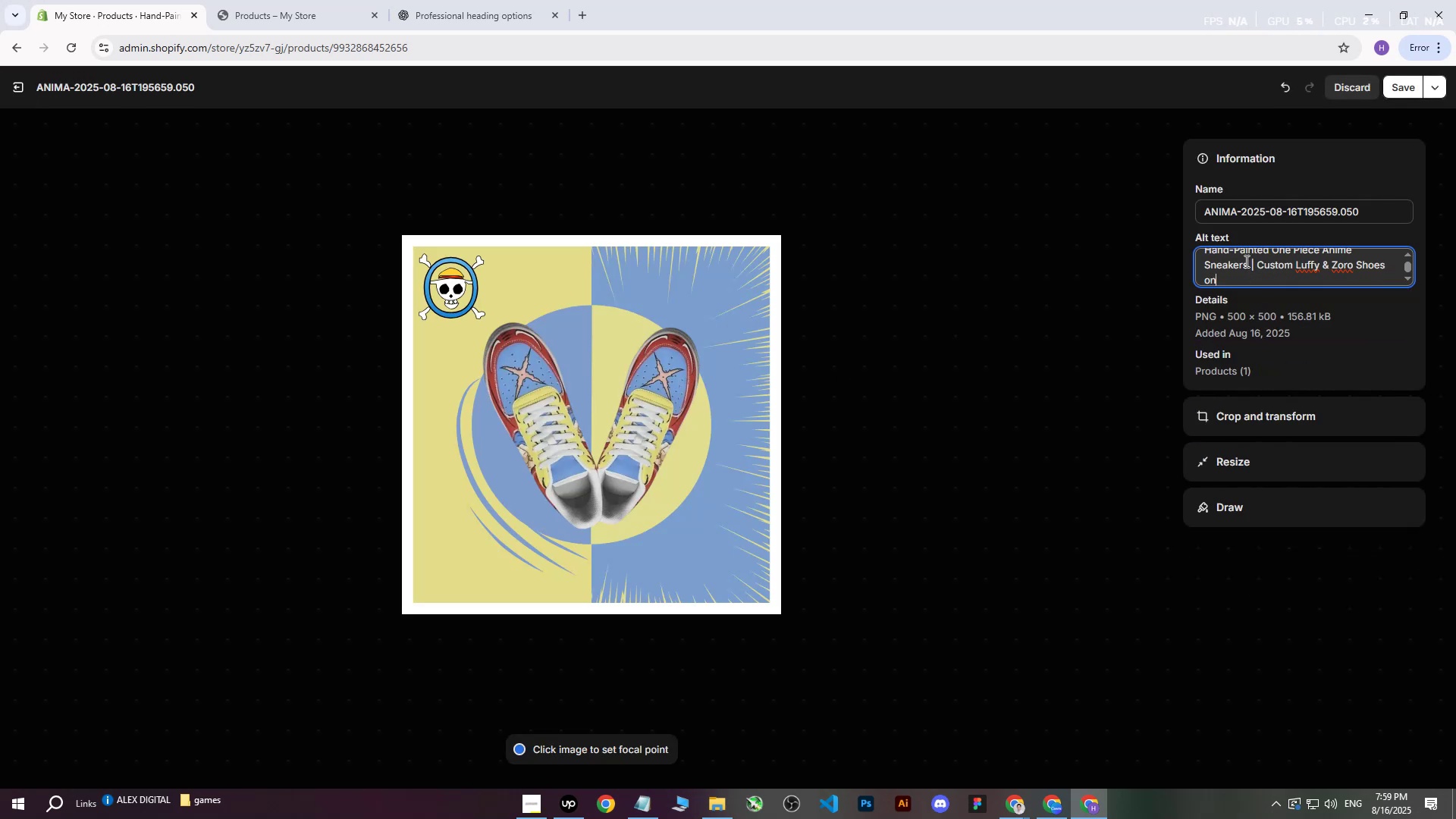 
type( light blue and yellow background with One Piece logo and anime elements.)
 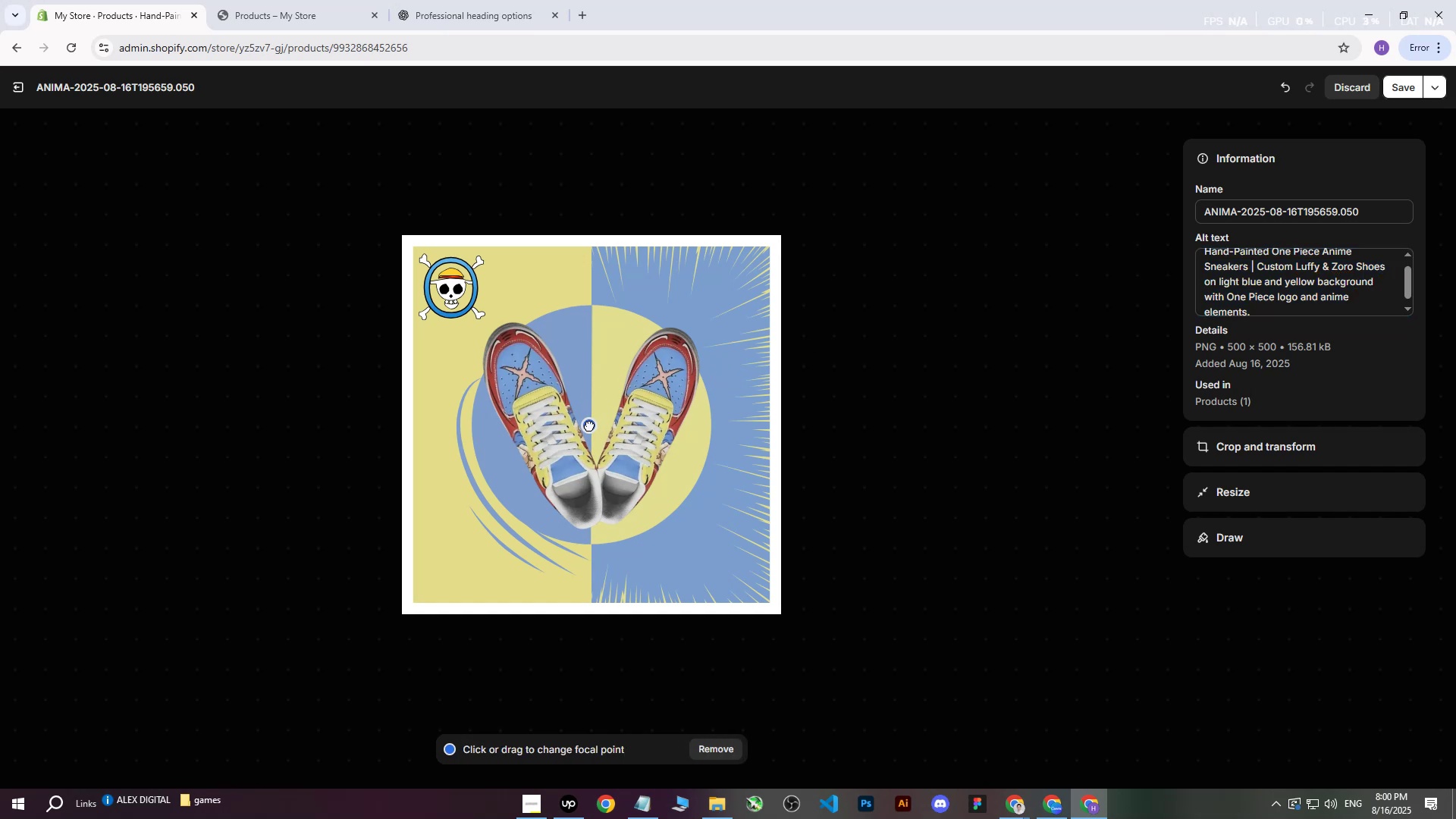 
wait(7.47)
 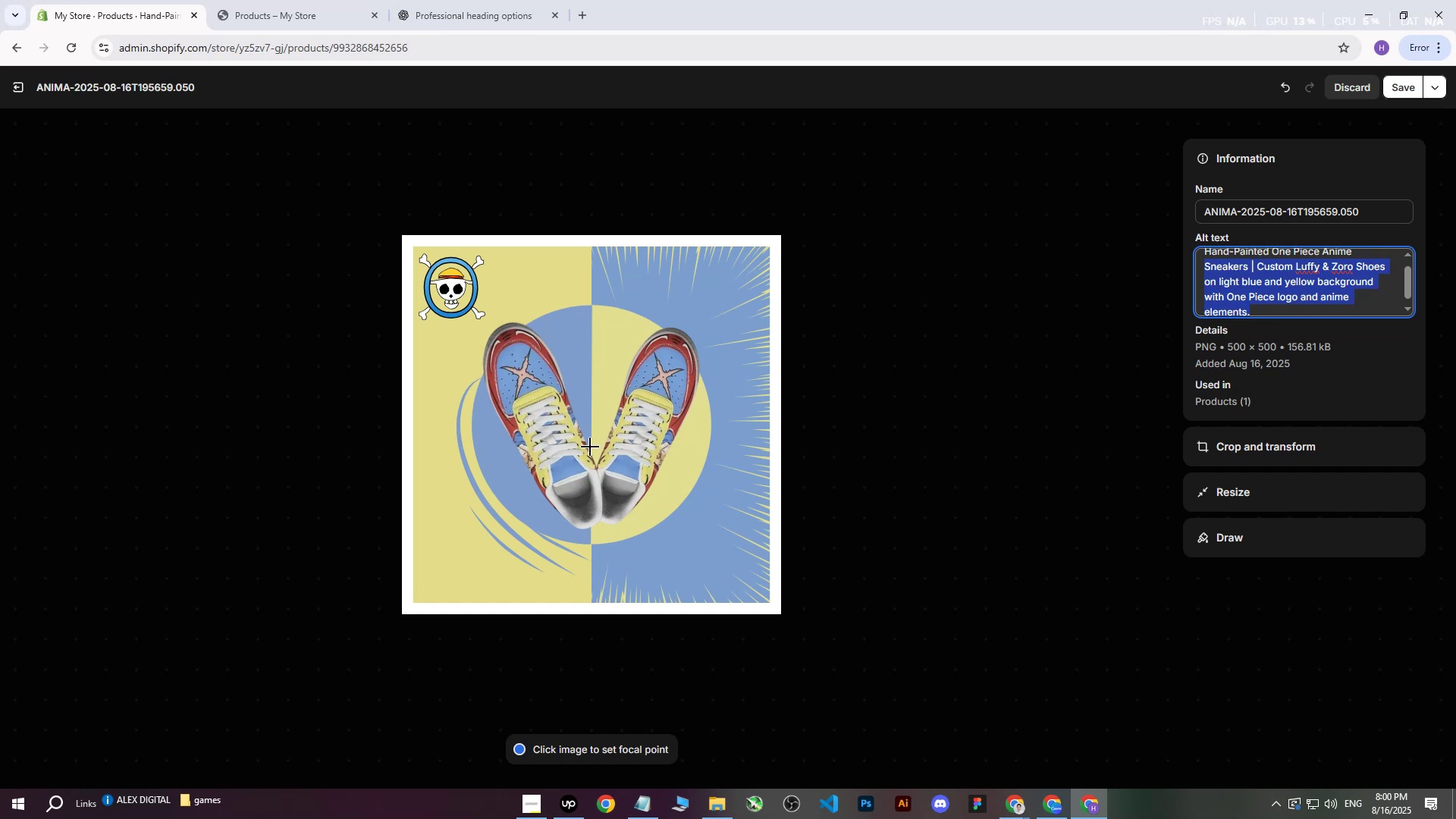 
left_click([1395, 89])
 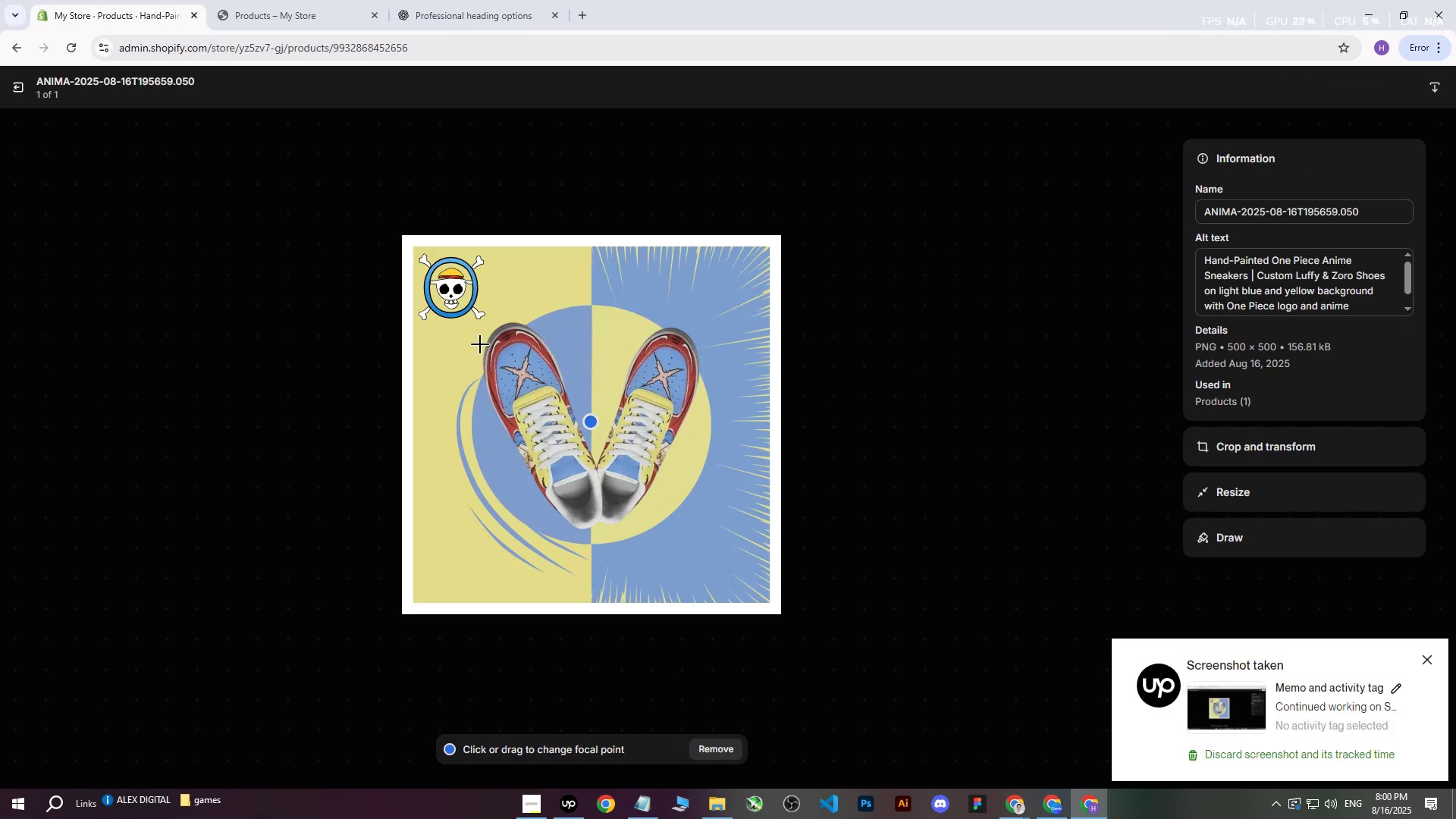 
left_click([17, 87])
 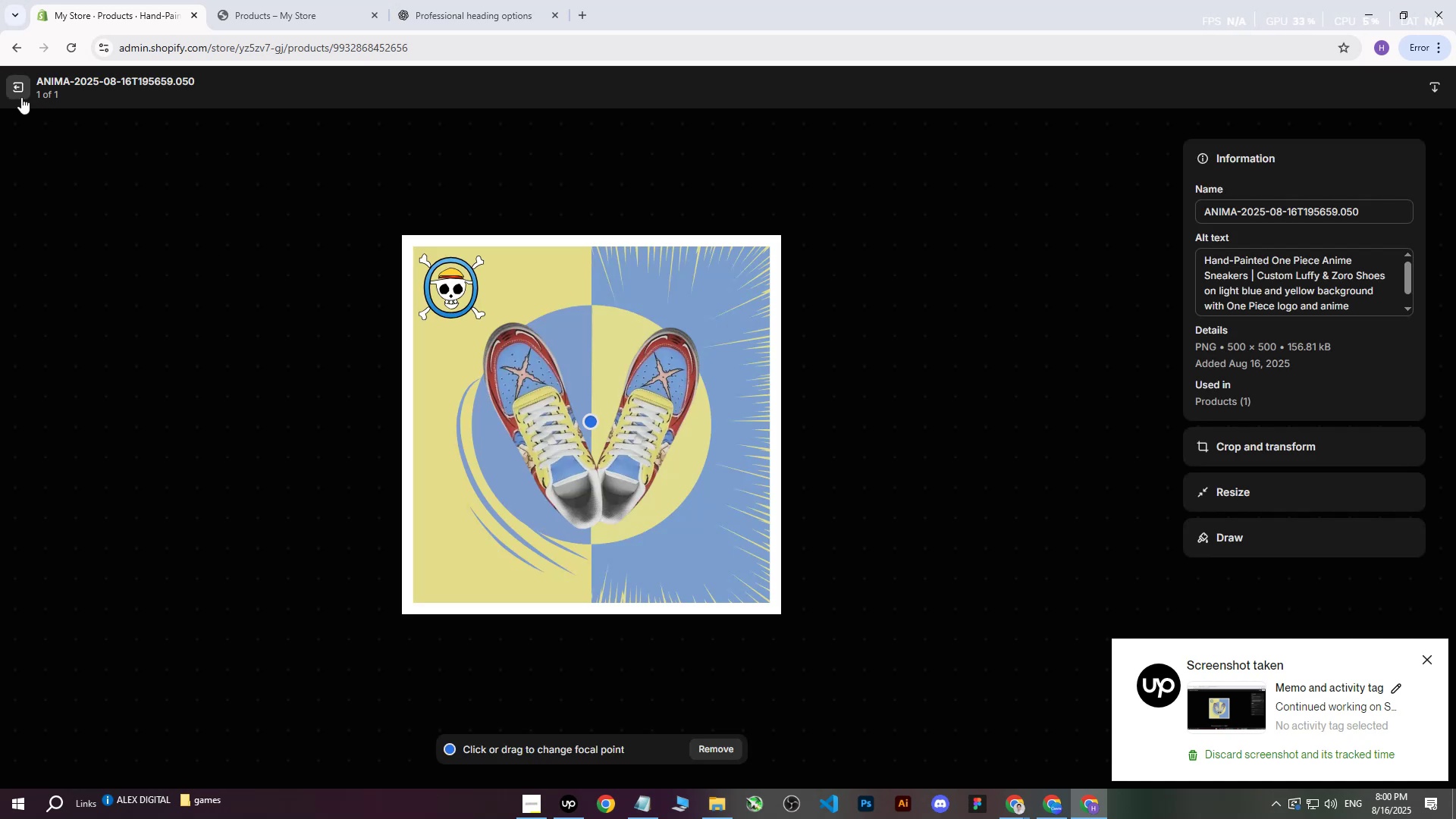 
left_click([14, 86])
 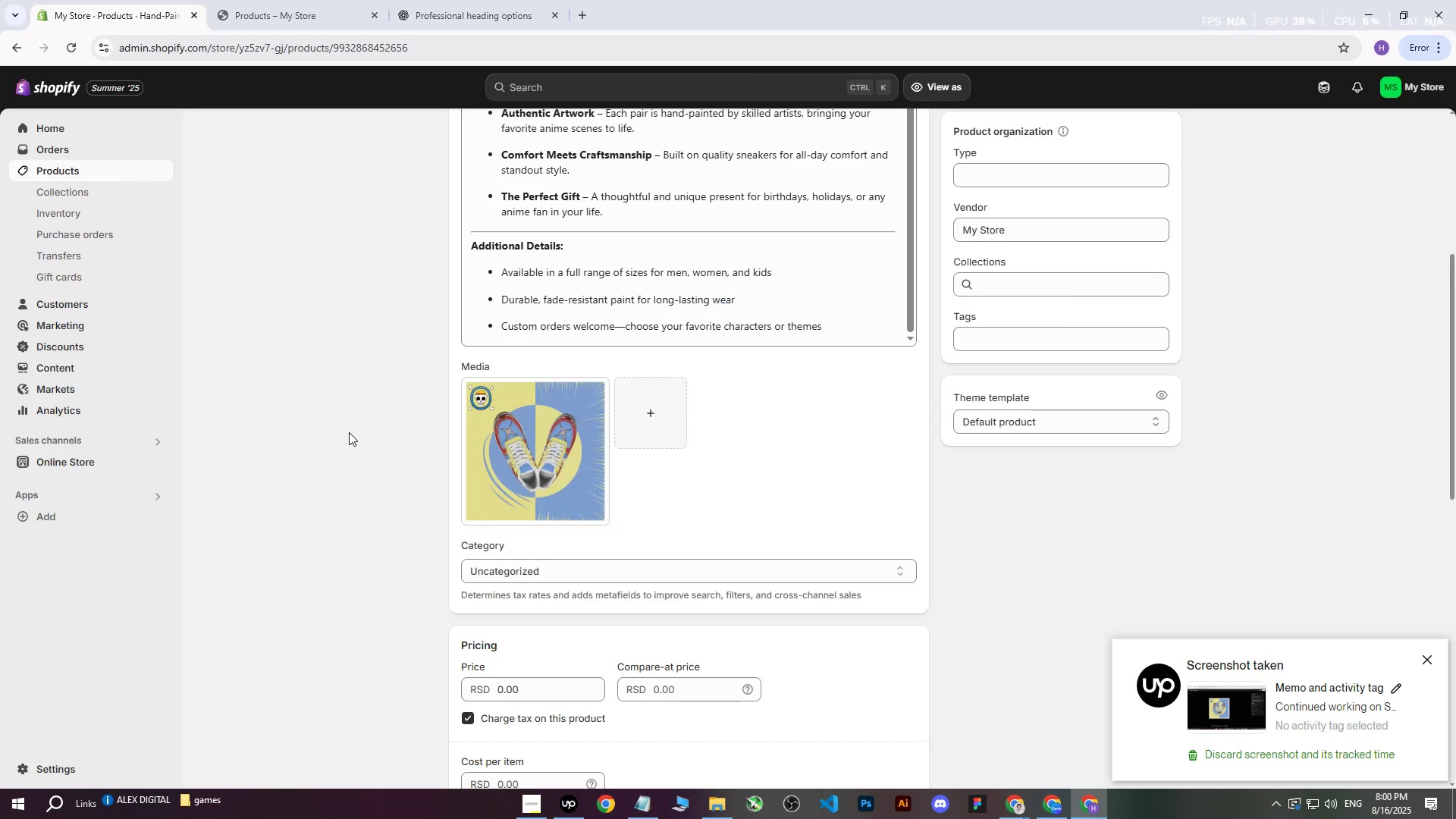 
left_click([345, 436])
 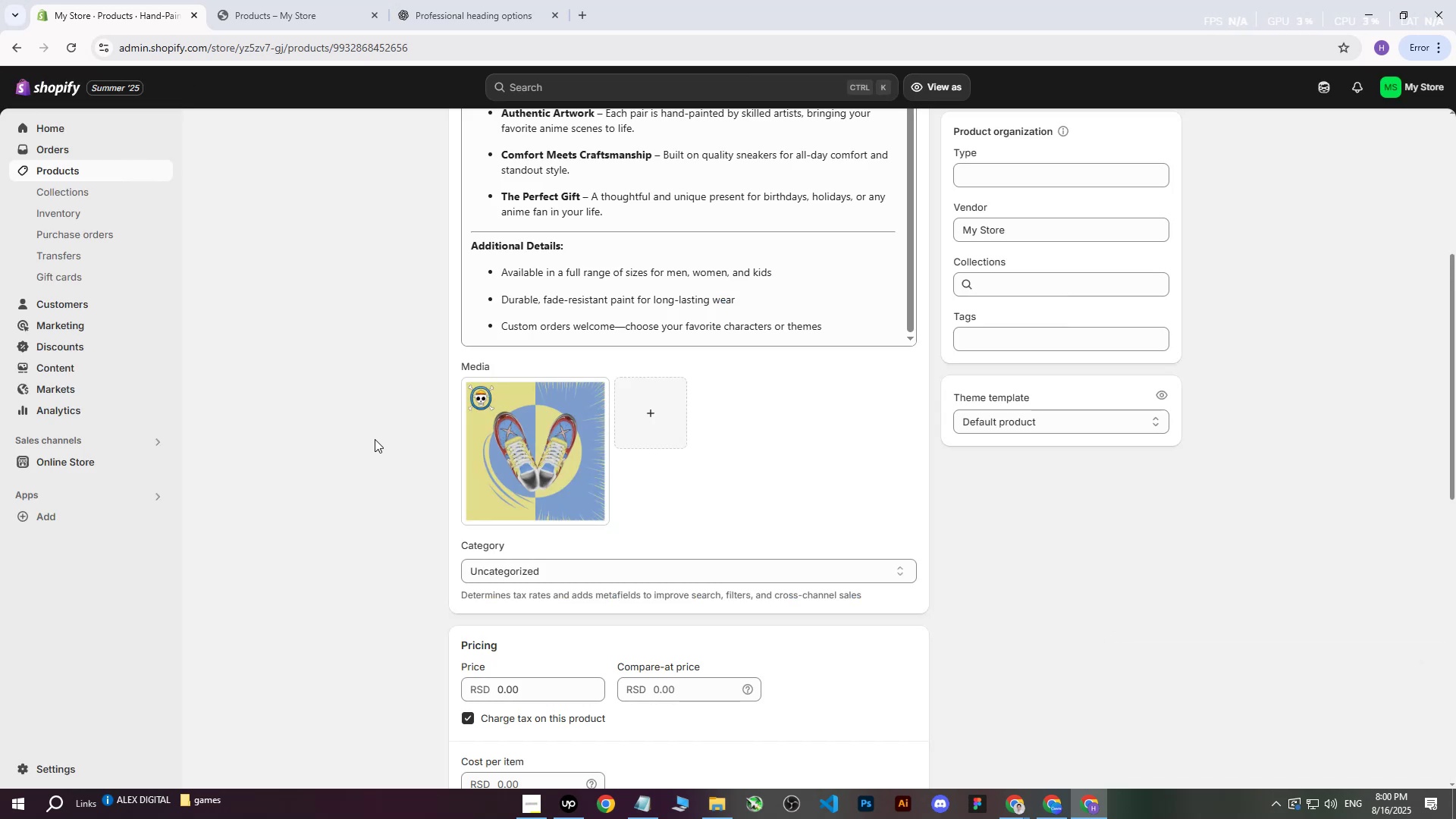 
scroll: coordinate [551, 503], scroll_direction: down, amount: 4.0
 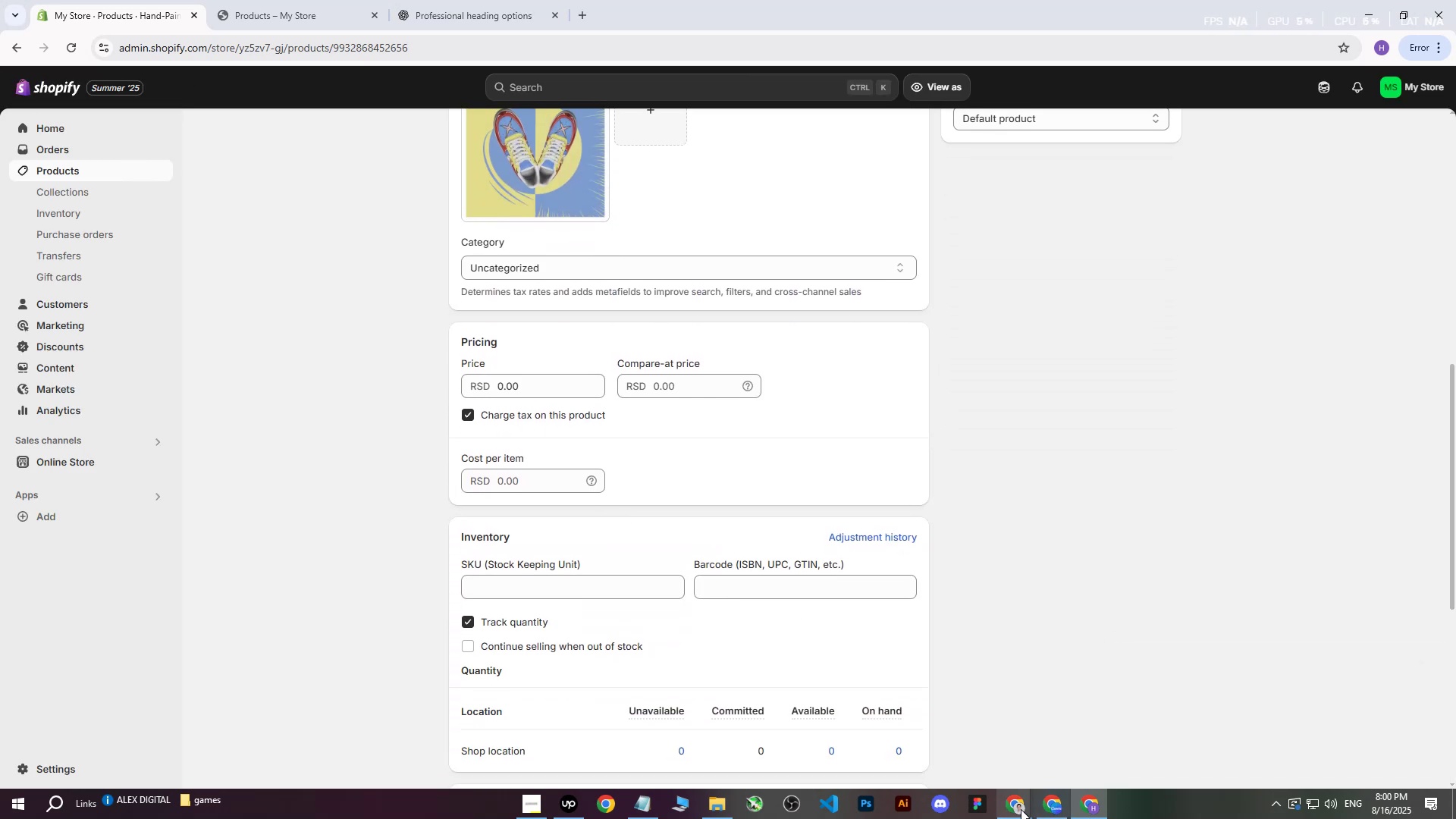 
left_click([1019, 810])
 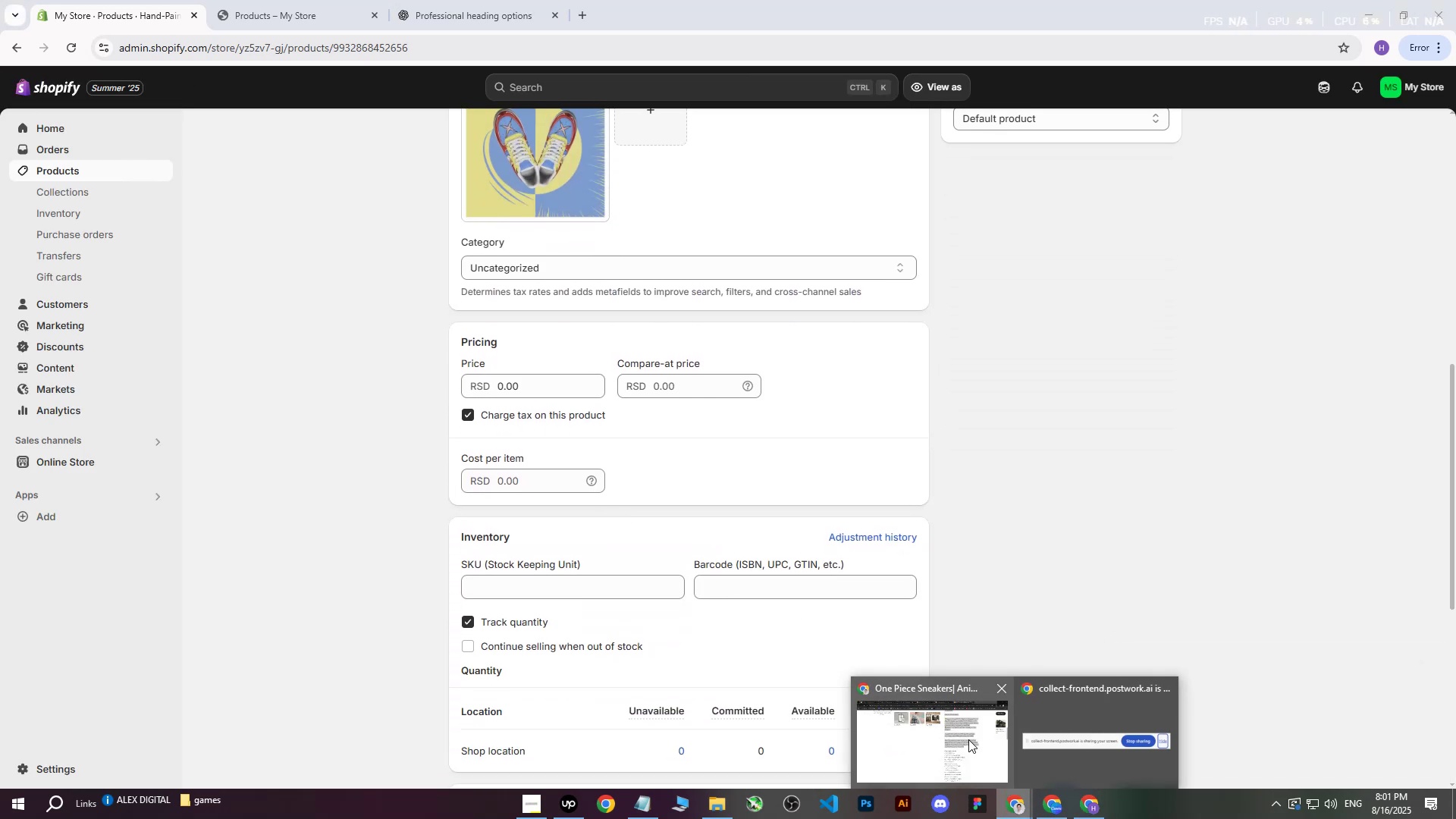 
left_click([963, 738])
 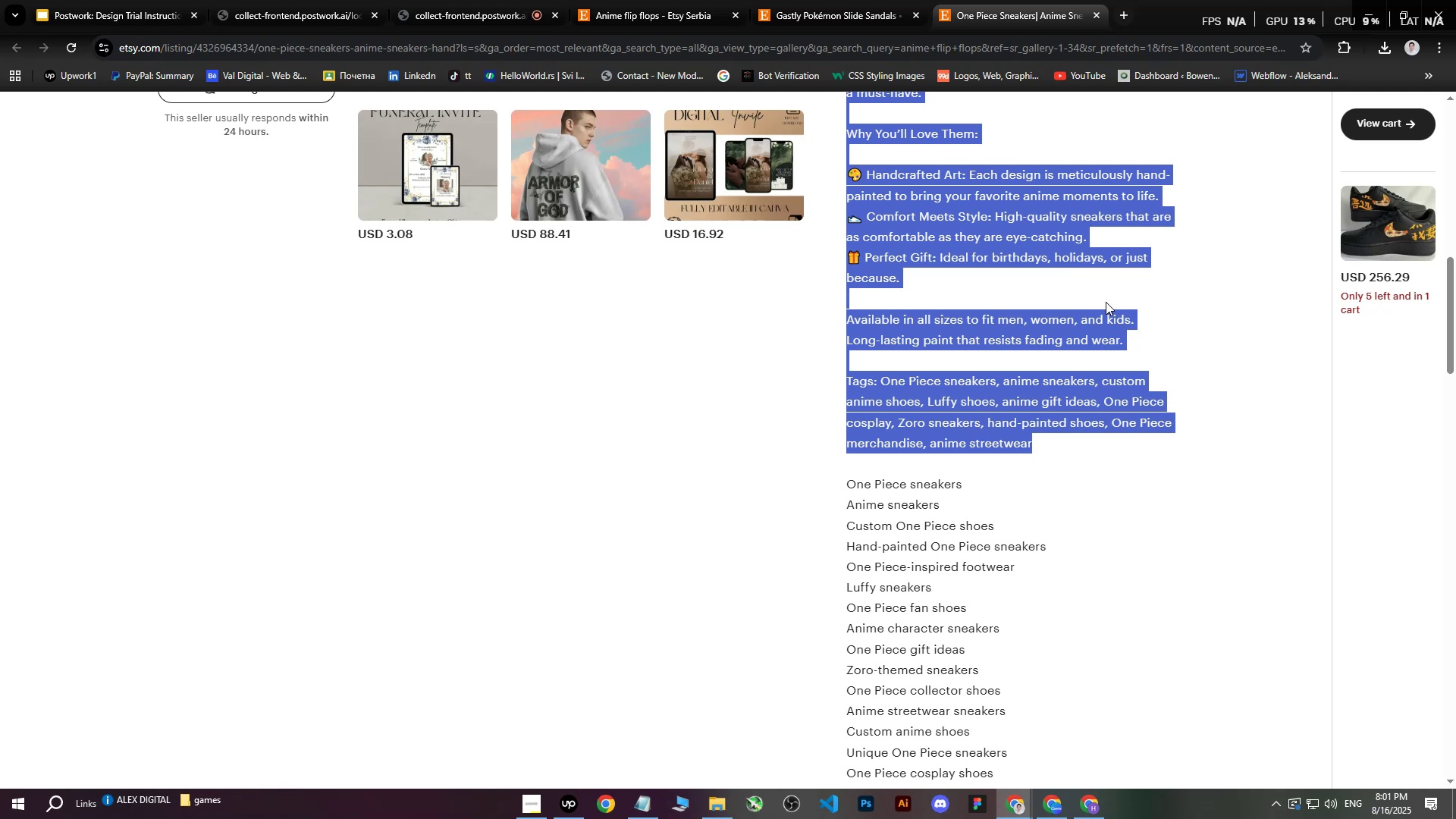 
left_click([1147, 293])
 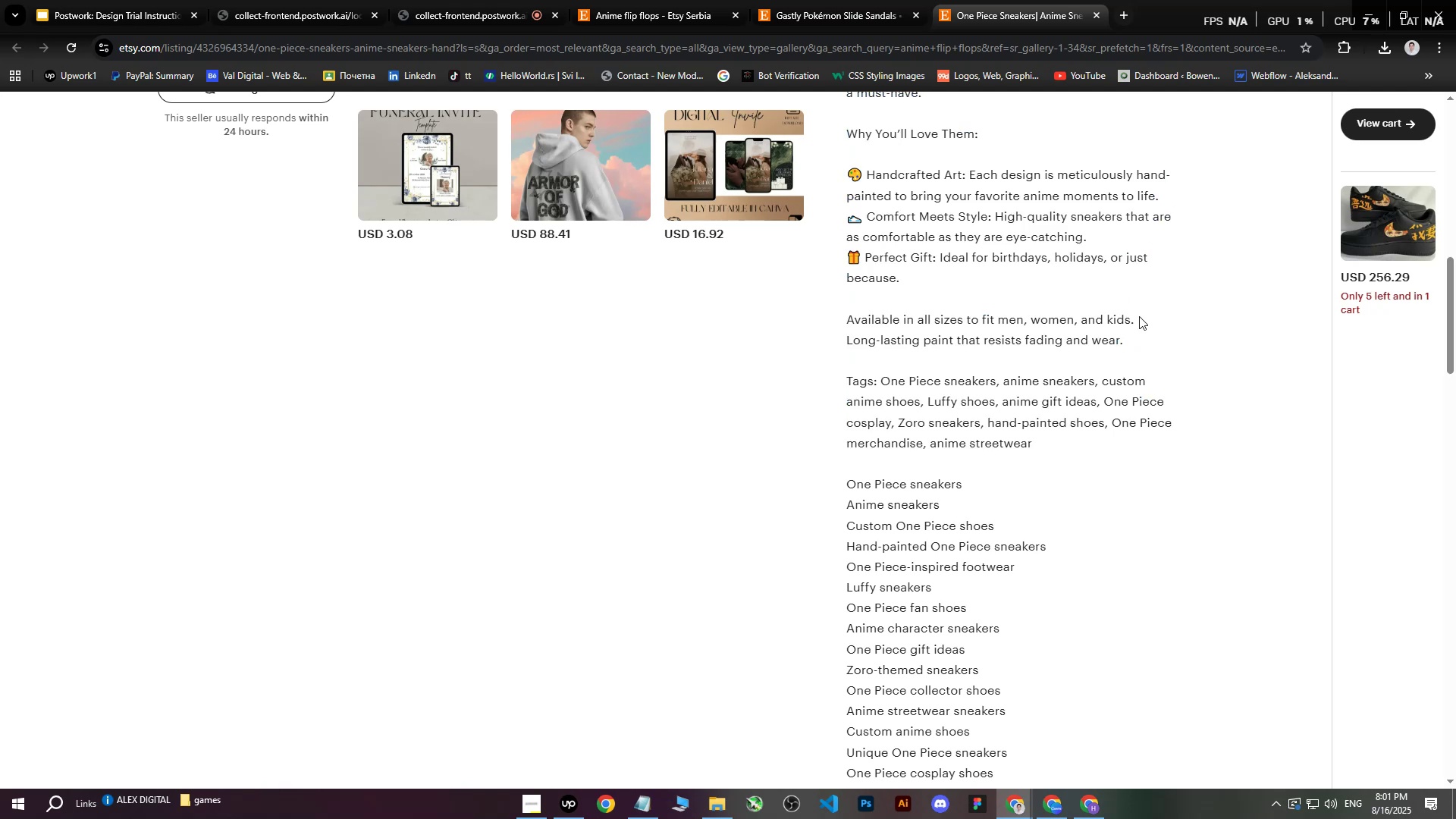 
scroll: coordinate [1099, 470], scroll_direction: up, amount: 18.0
 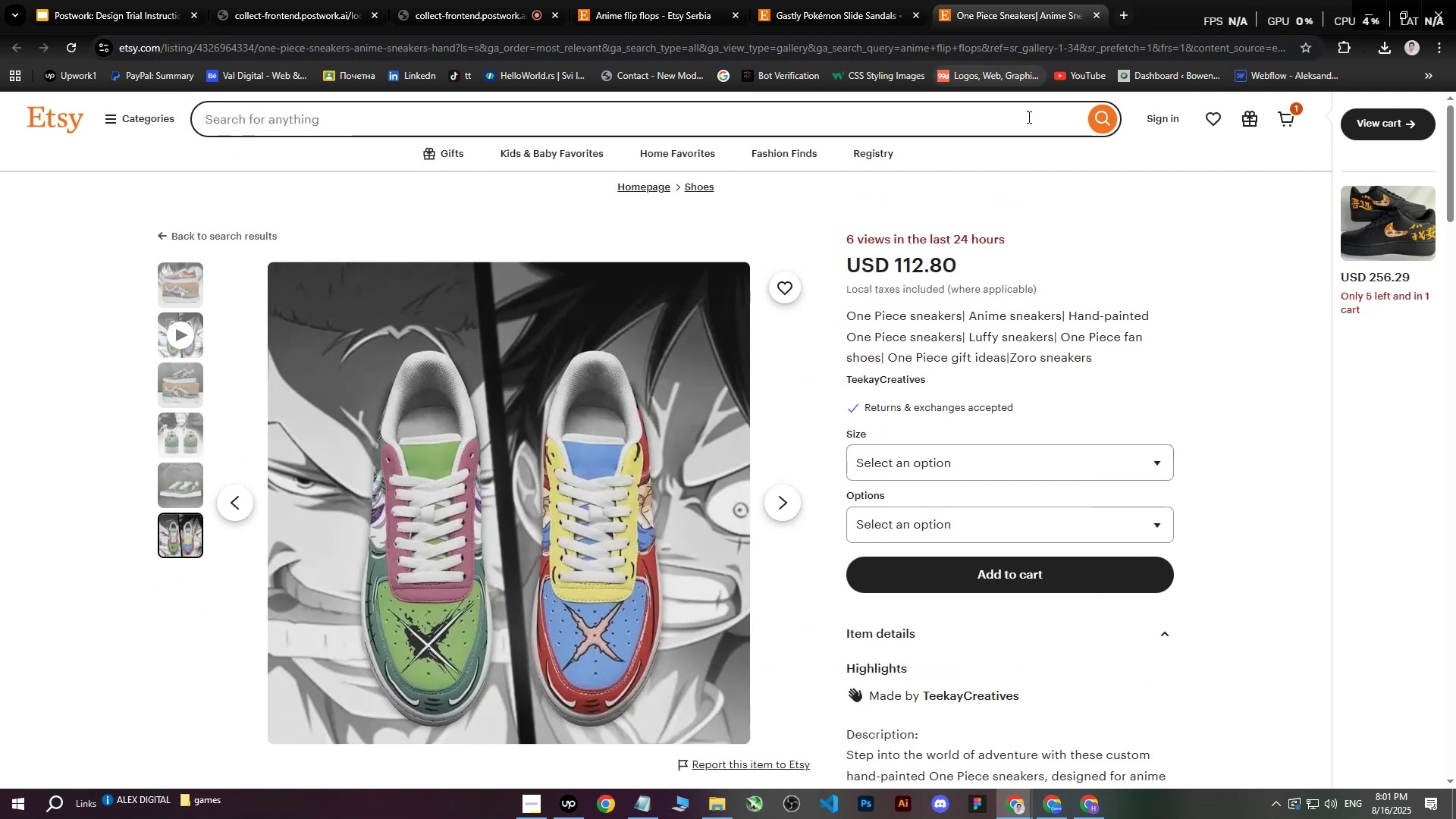 
left_click([849, 309])
 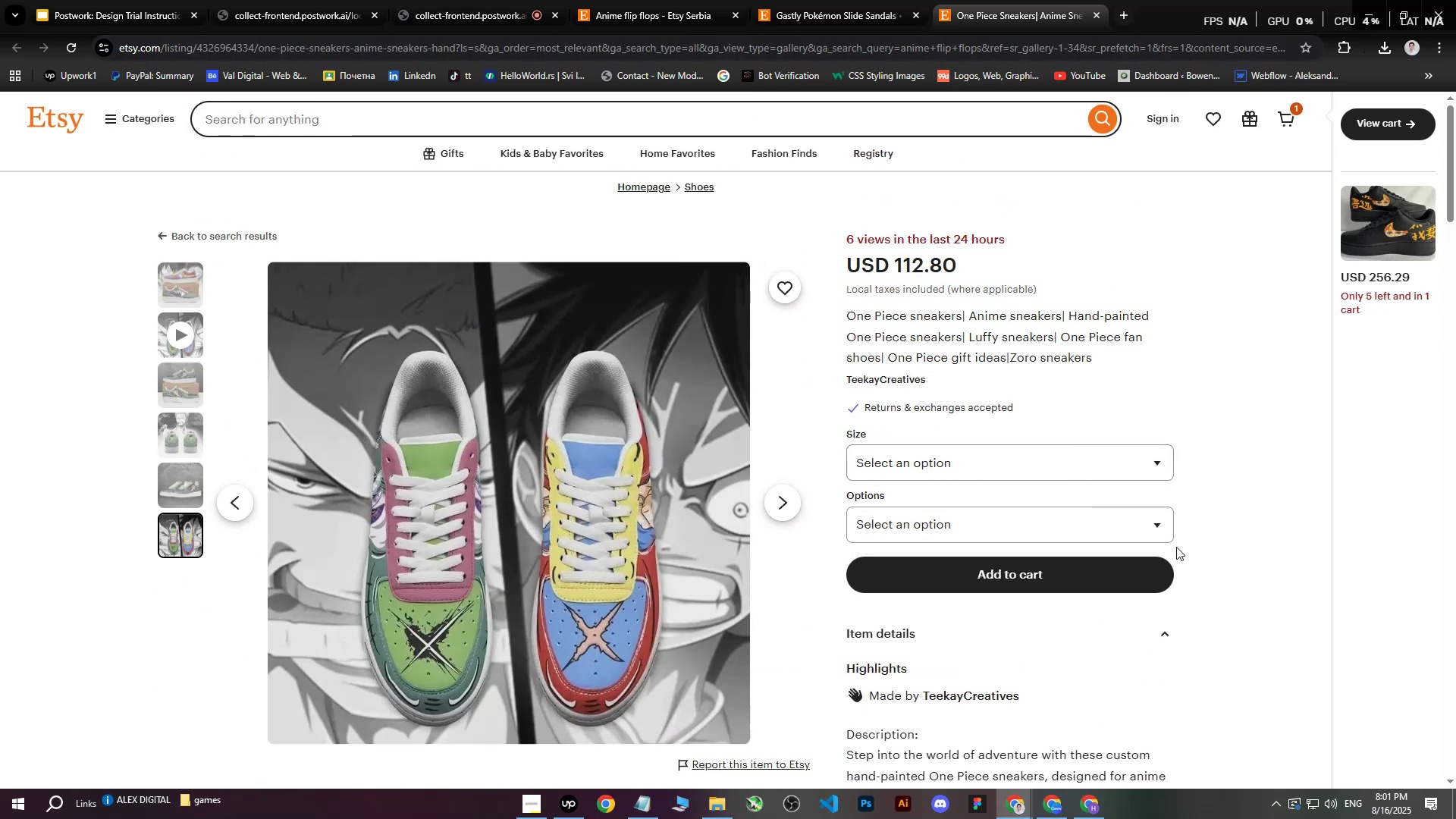 
left_click([1088, 818])
 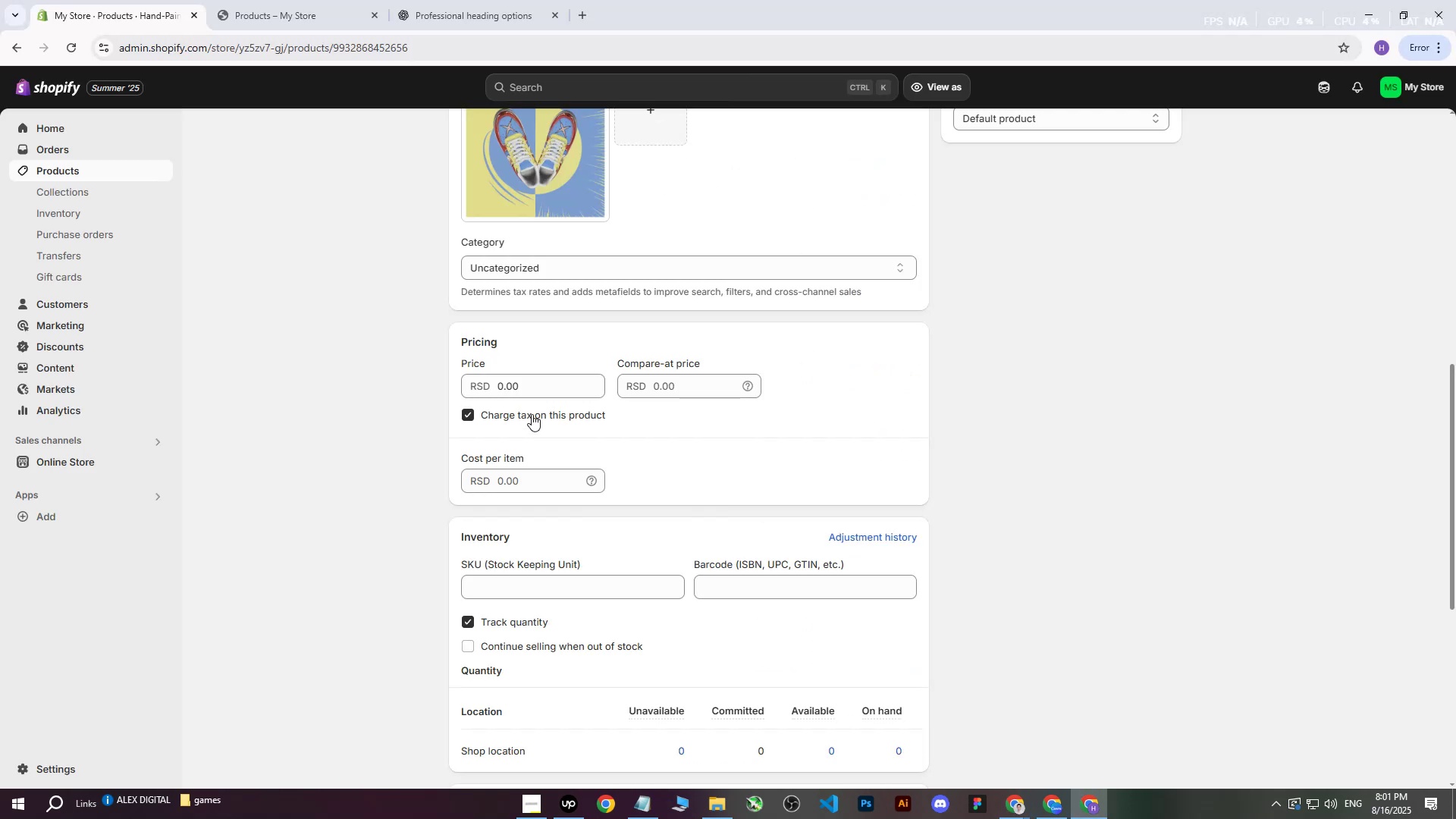 
left_click([522, 390])
 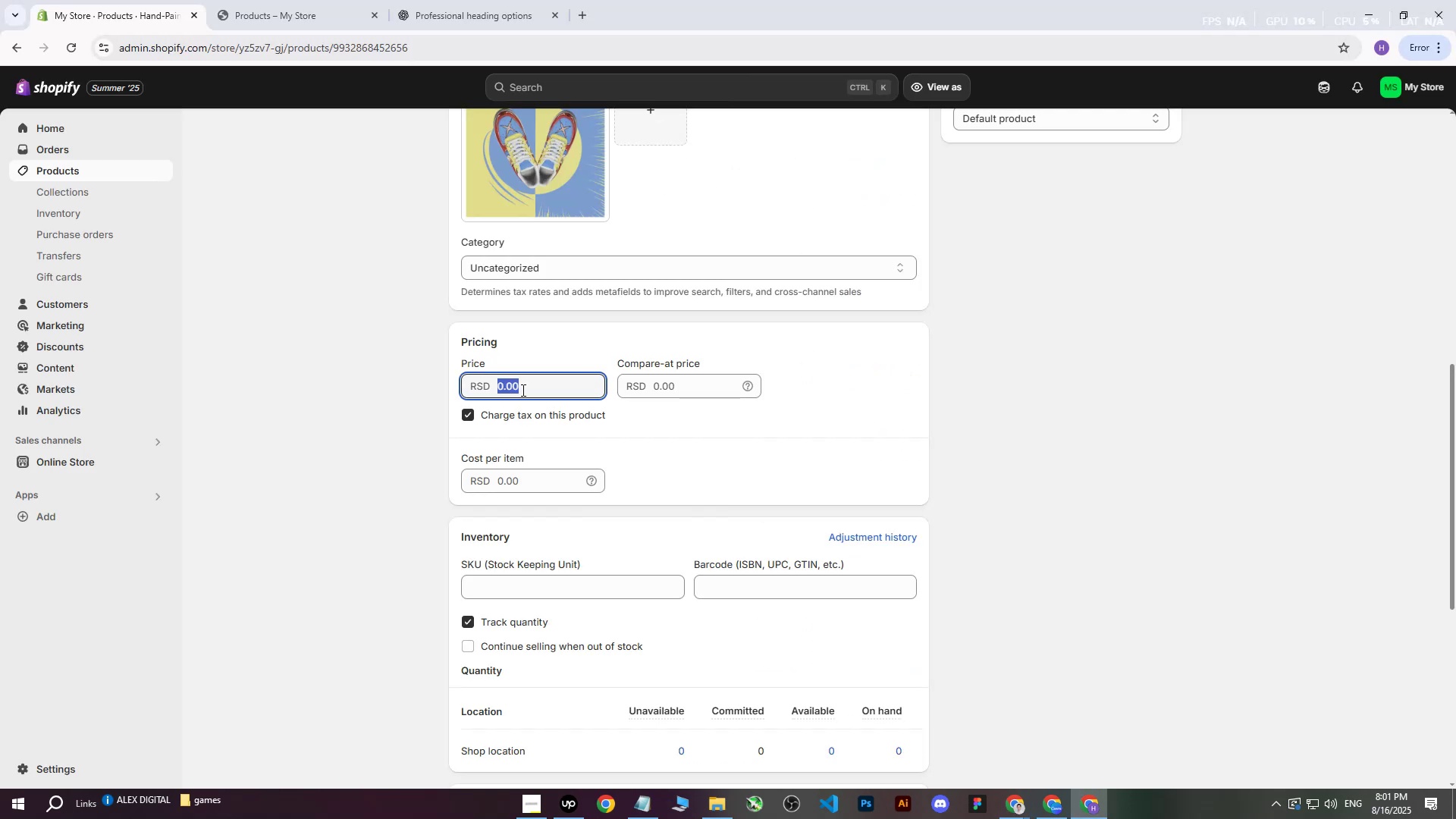 
type(14000)
key(Tab)
key(Tab)
key(Tab)
key(Tab)
type(10000)
 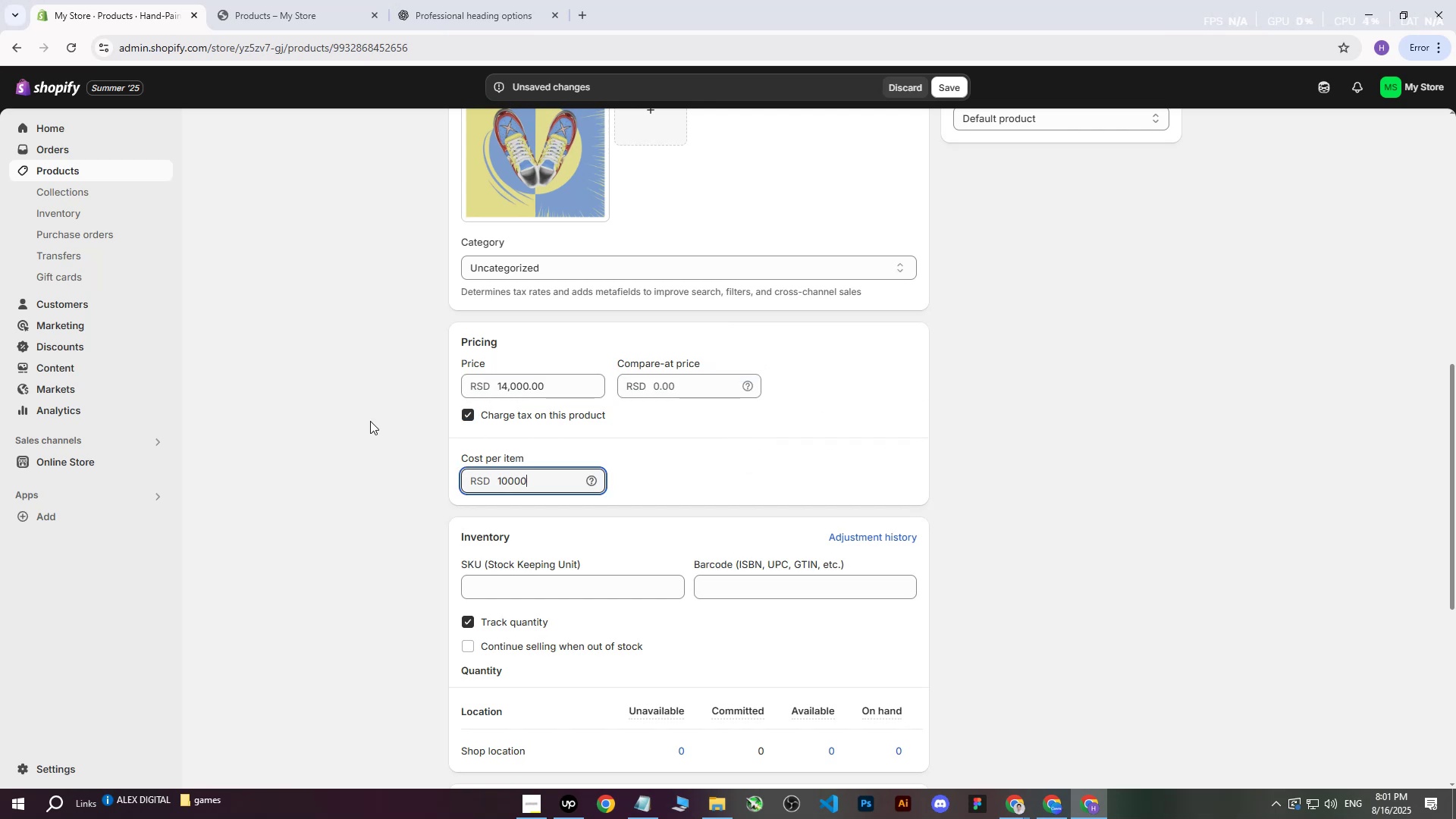 
left_click([370, 421])
 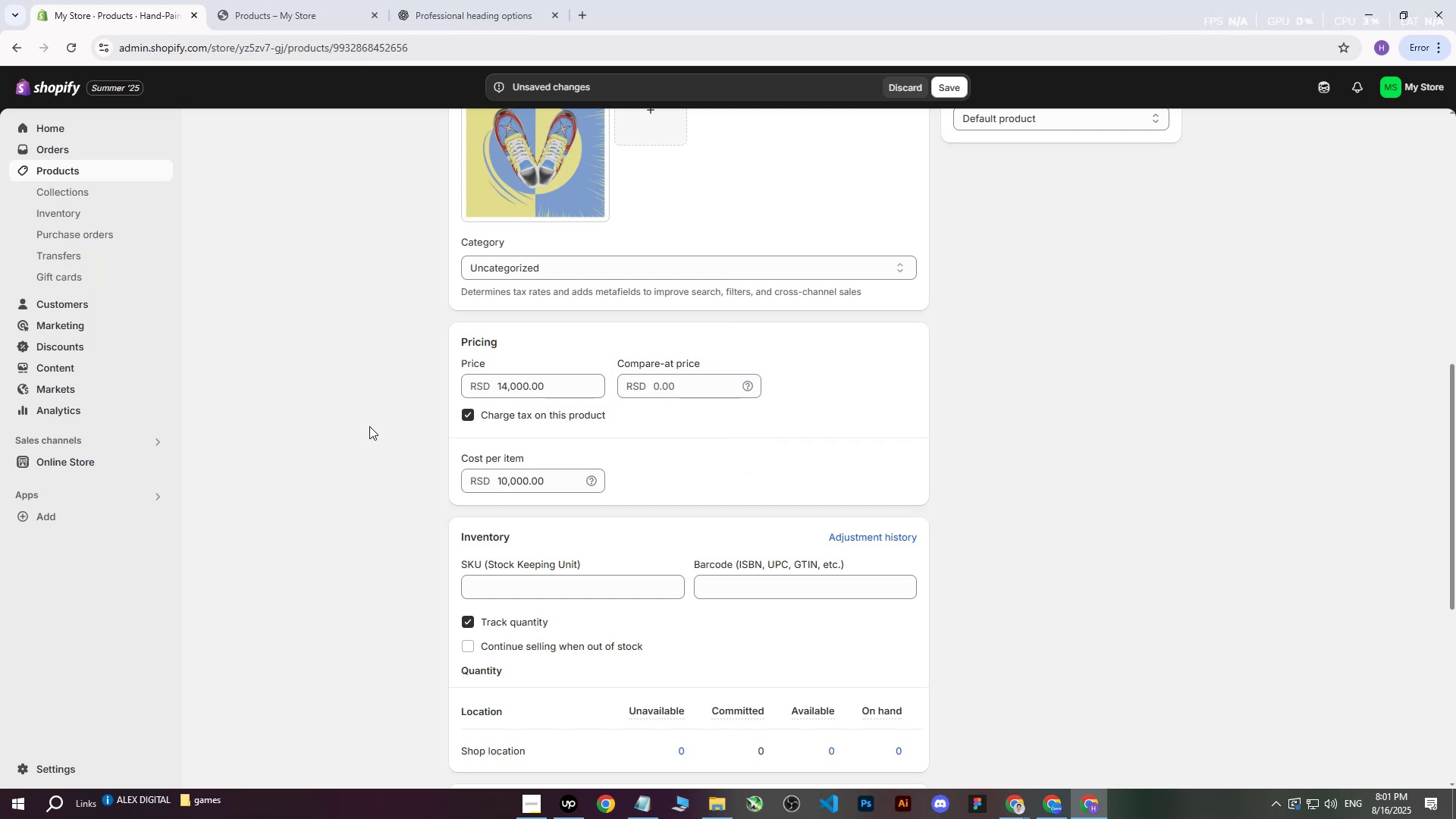 
scroll: coordinate [373, 427], scroll_direction: down, amount: 3.0
 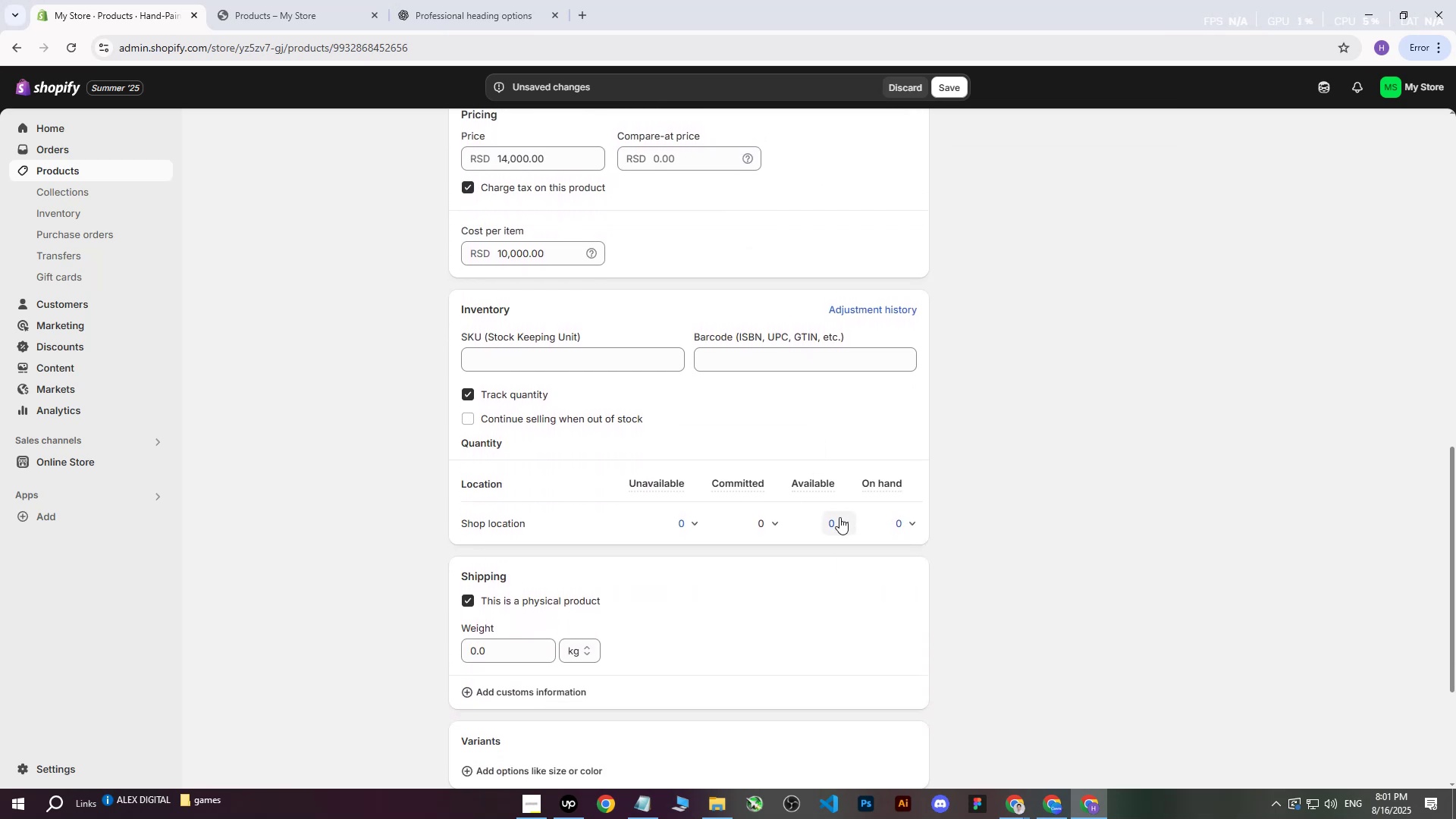 
left_click([845, 523])
 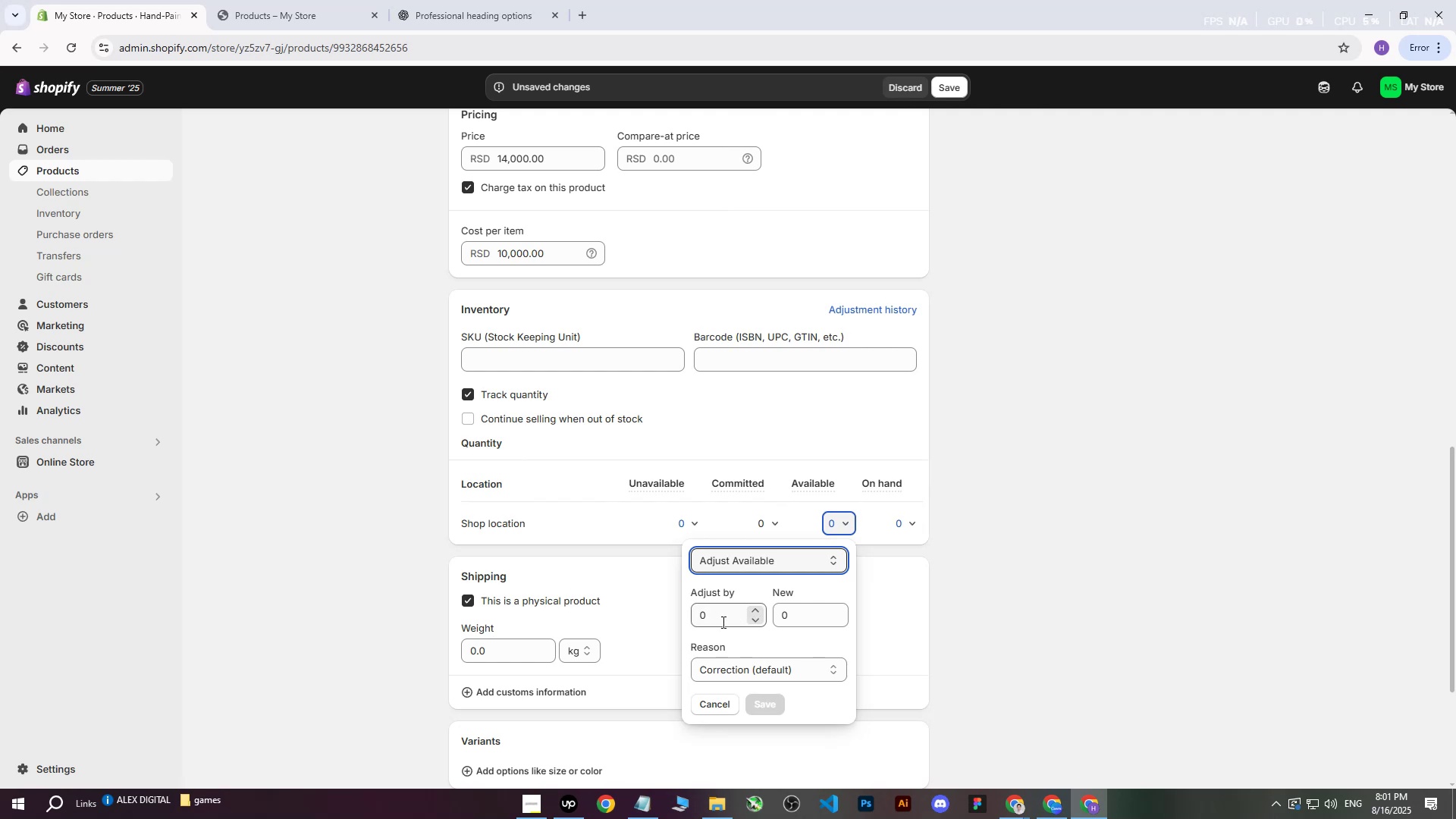 
left_click([712, 618])
 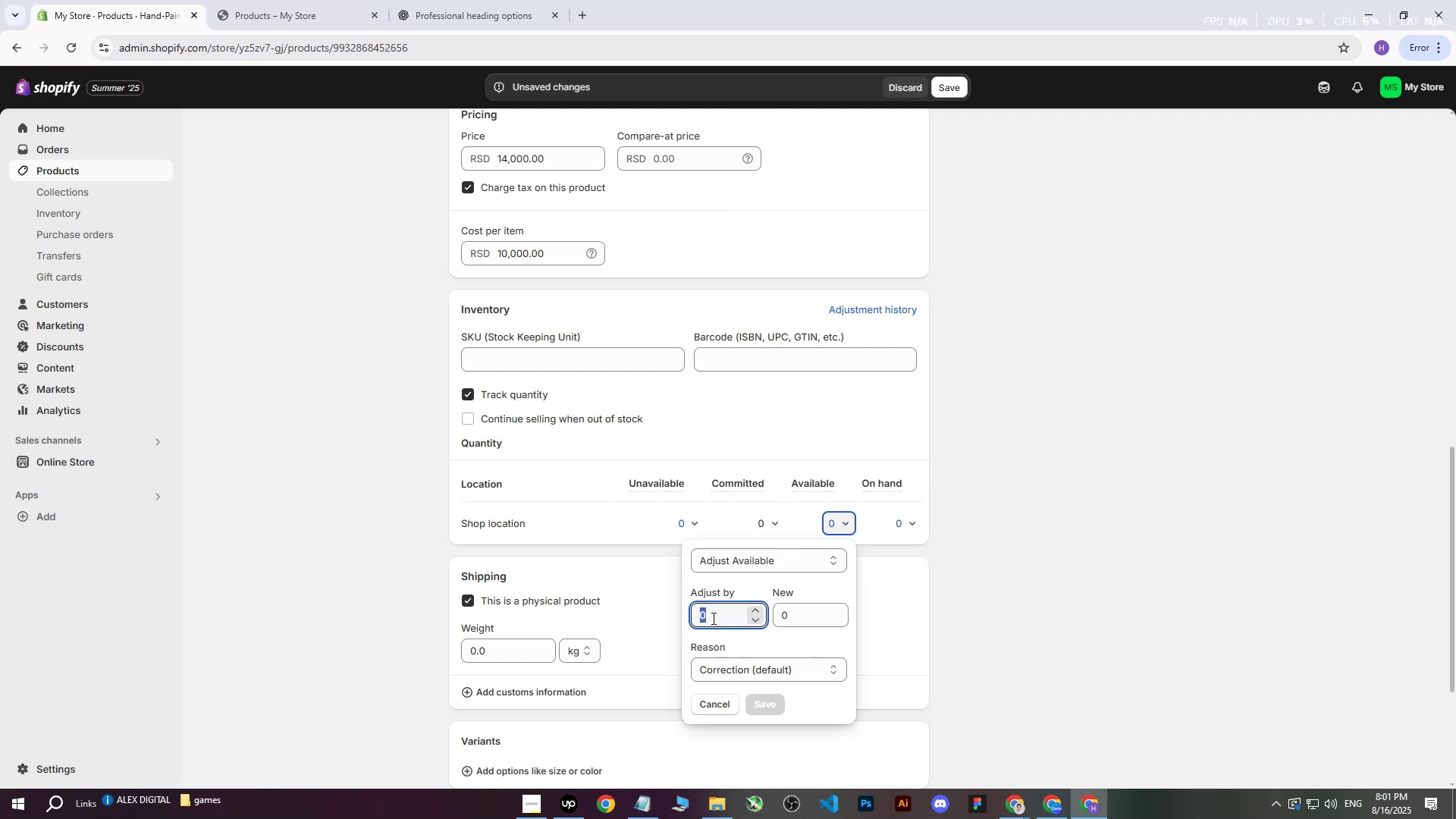 
type(120)
 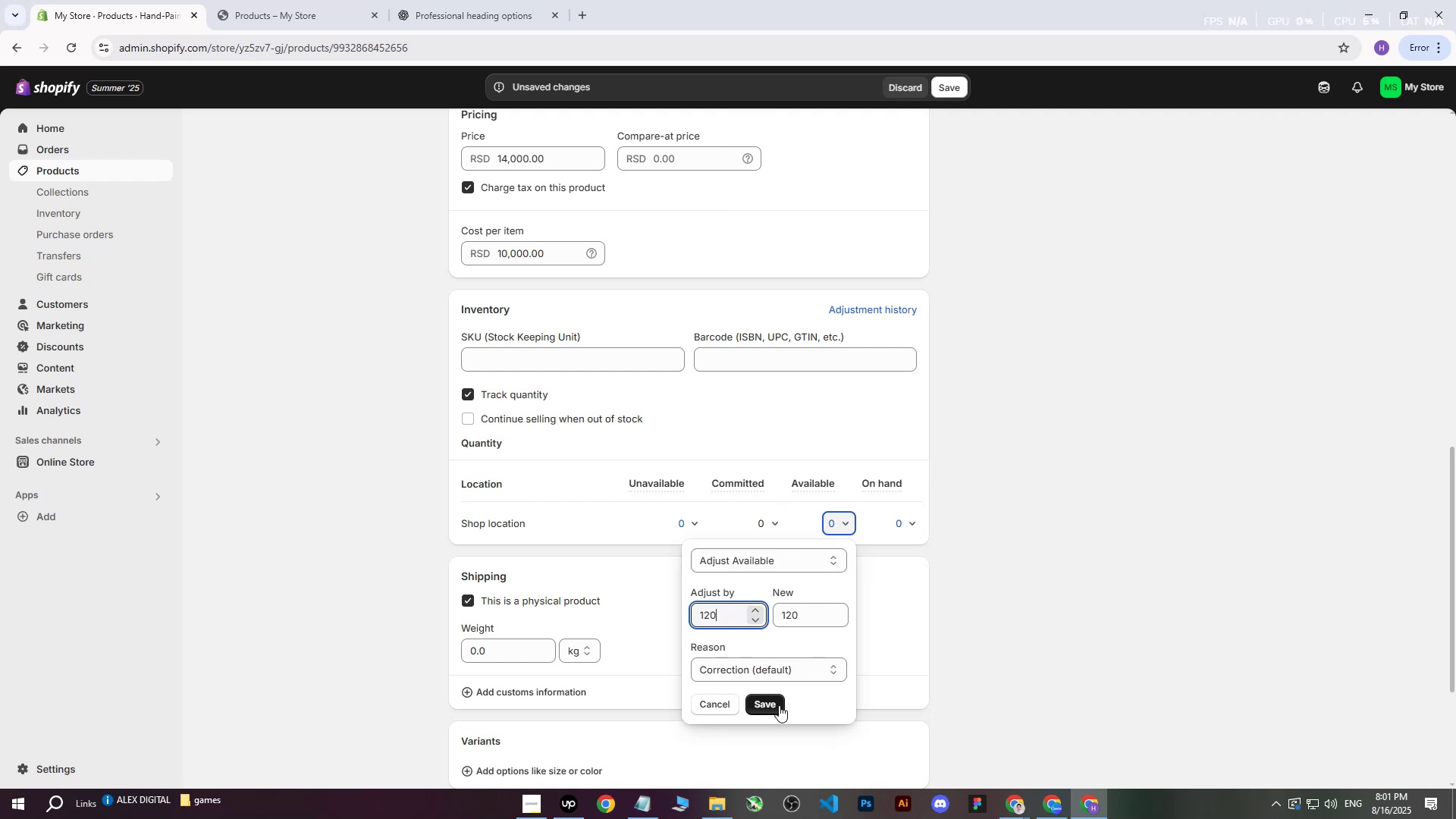 
left_click([779, 705])
 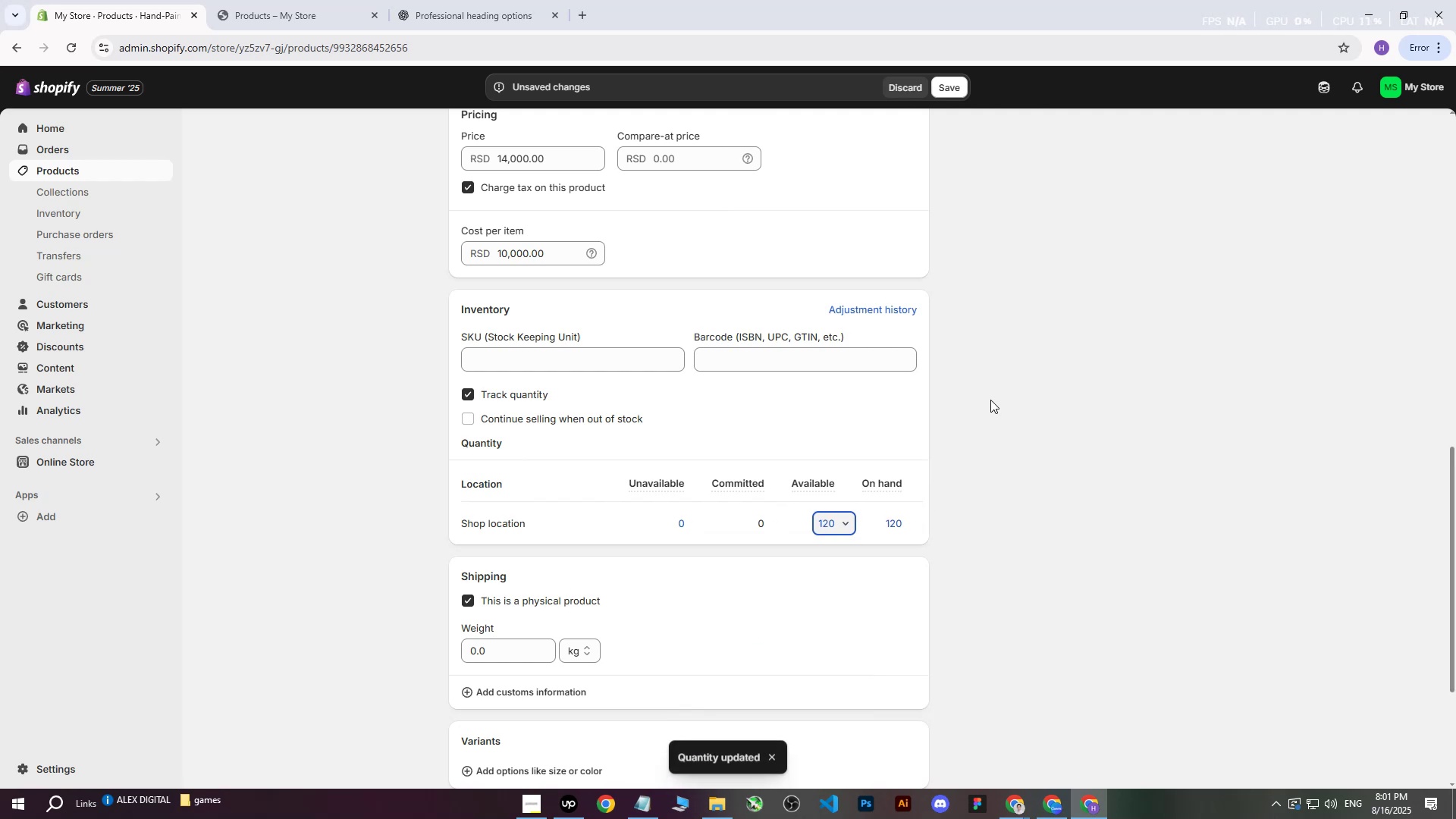 
left_click([990, 398])
 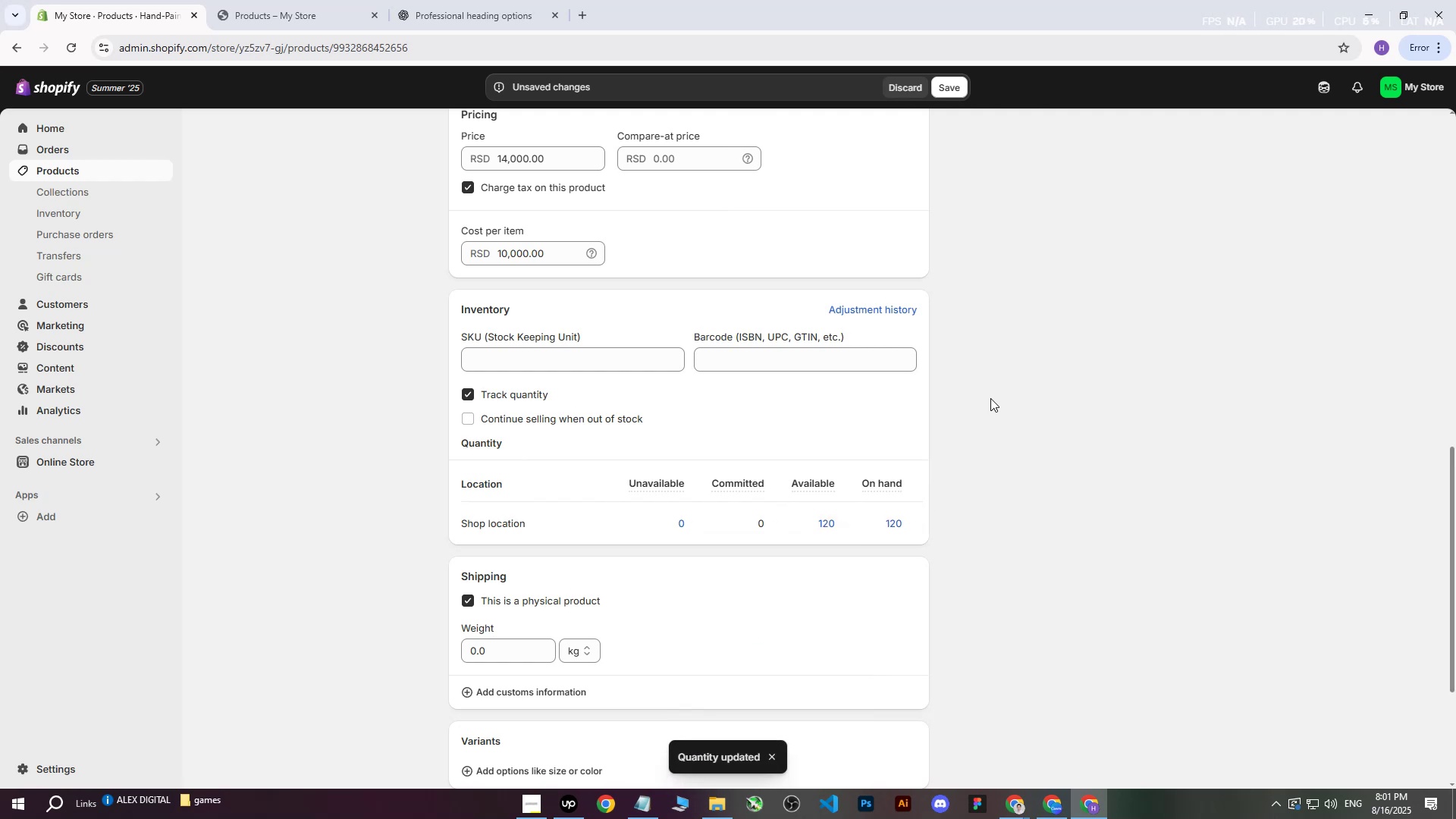 
scroll: coordinate [990, 398], scroll_direction: down, amount: 1.0
 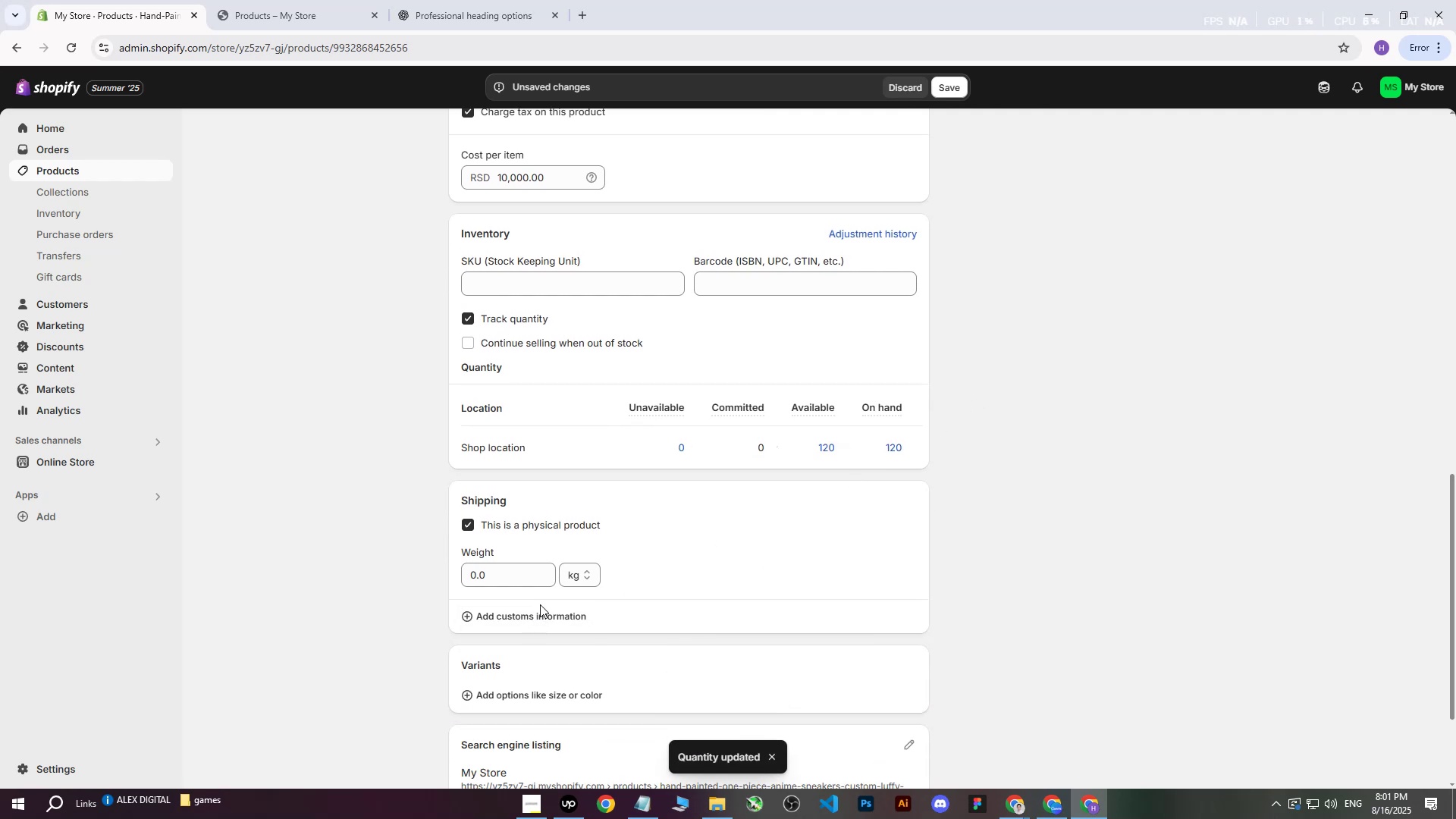 
left_click([507, 579])
 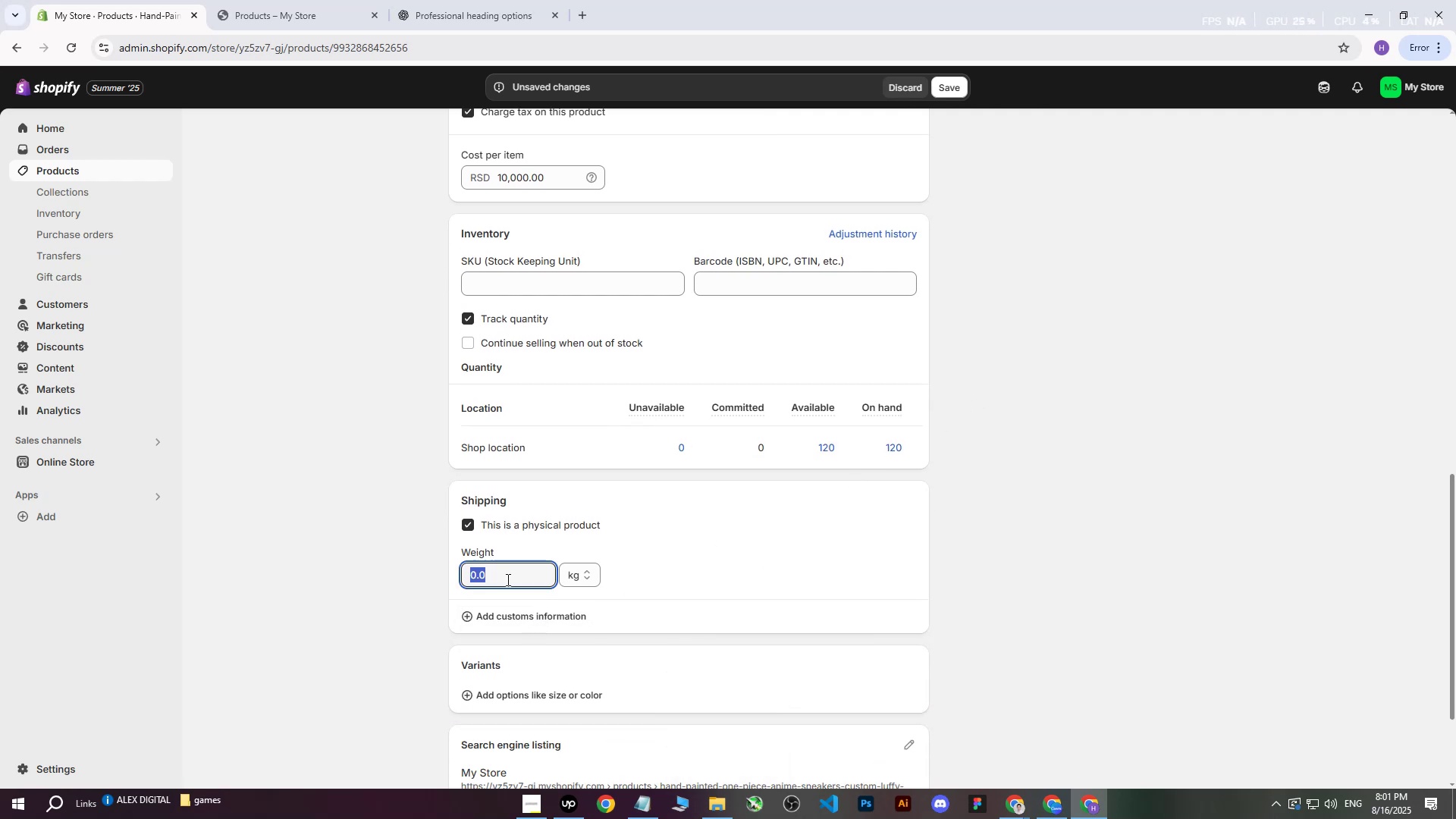 
key(4)
 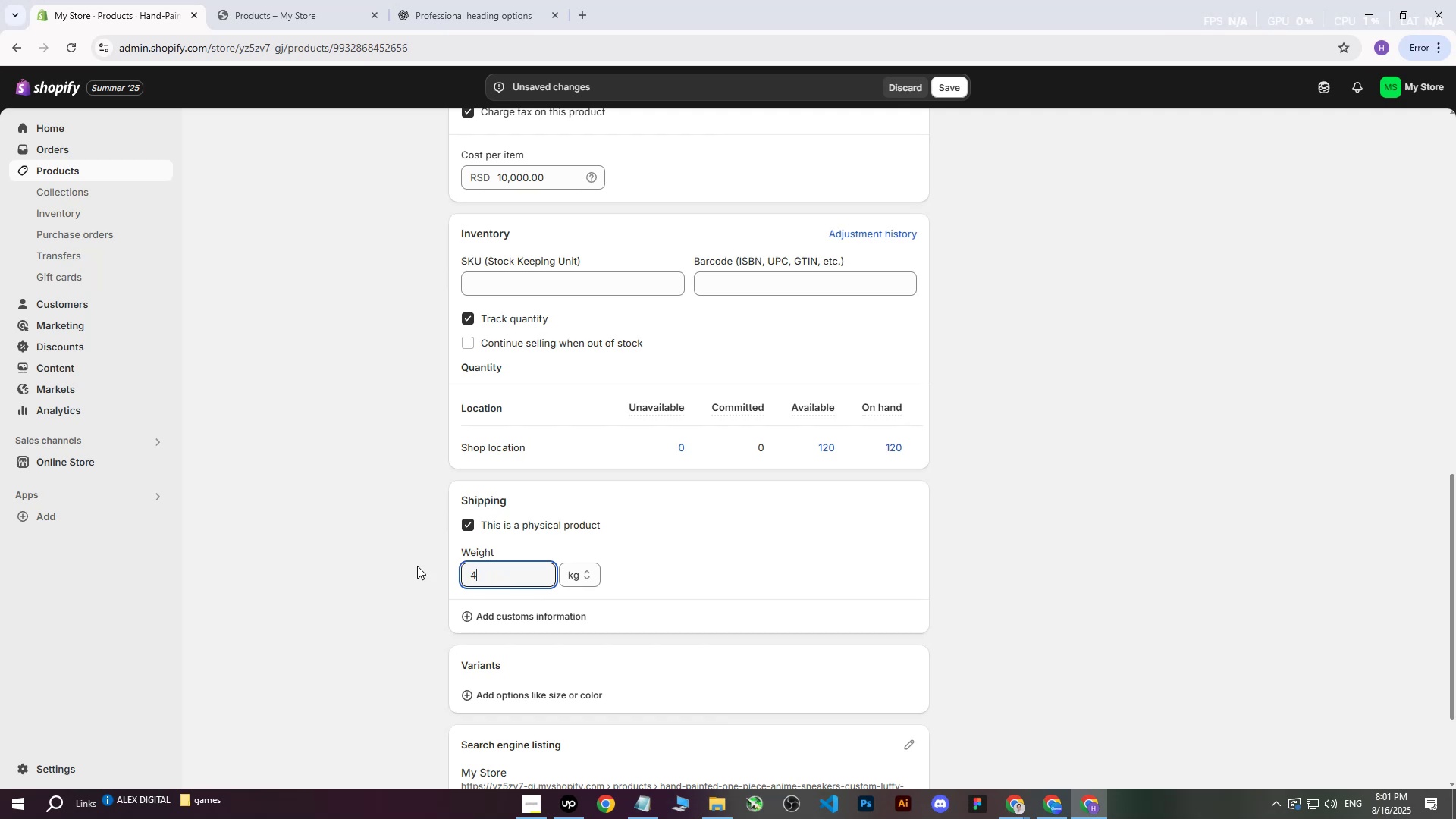 
scroll: coordinate [341, 557], scroll_direction: down, amount: 3.0
 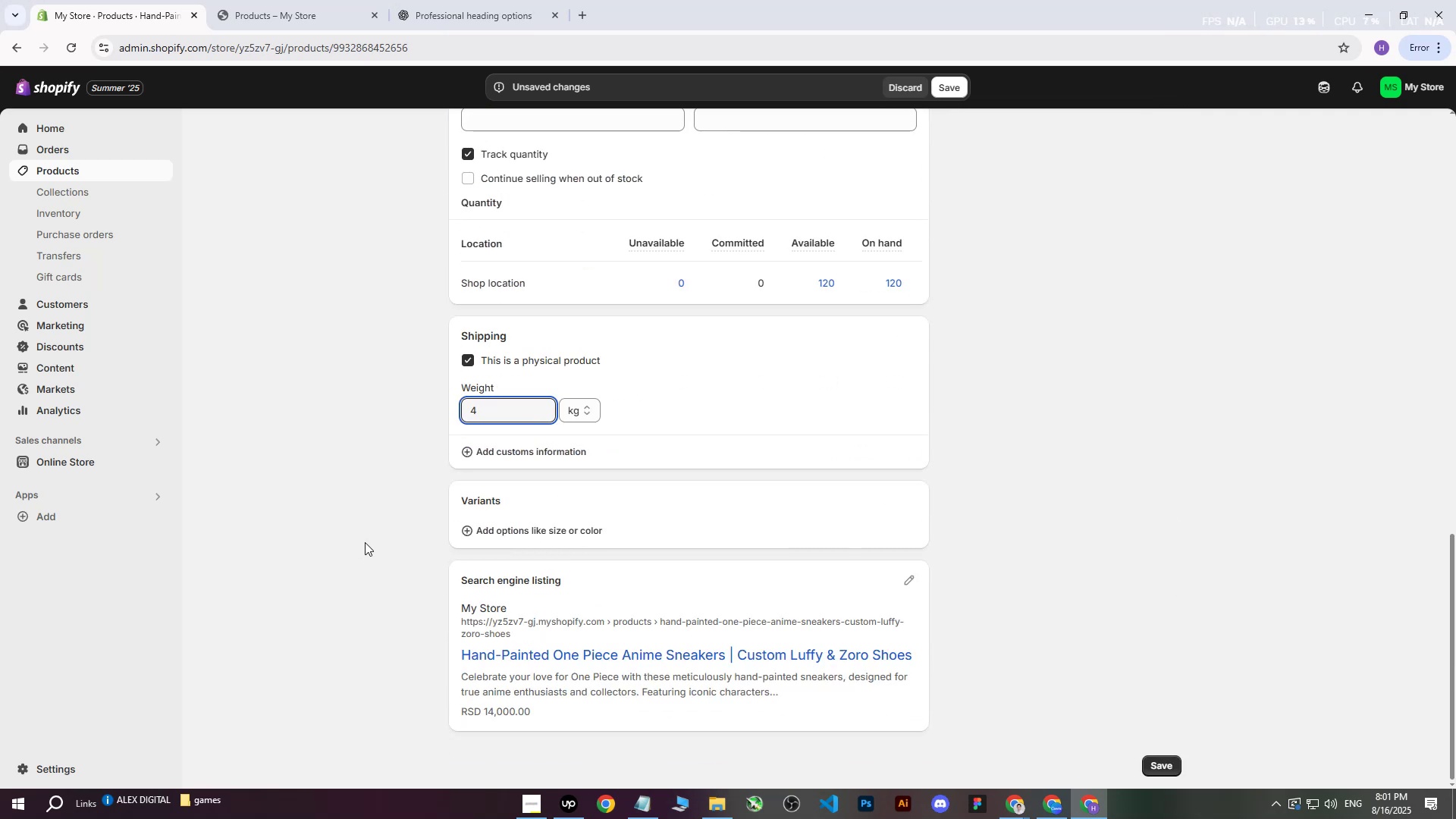 
left_click([366, 542])
 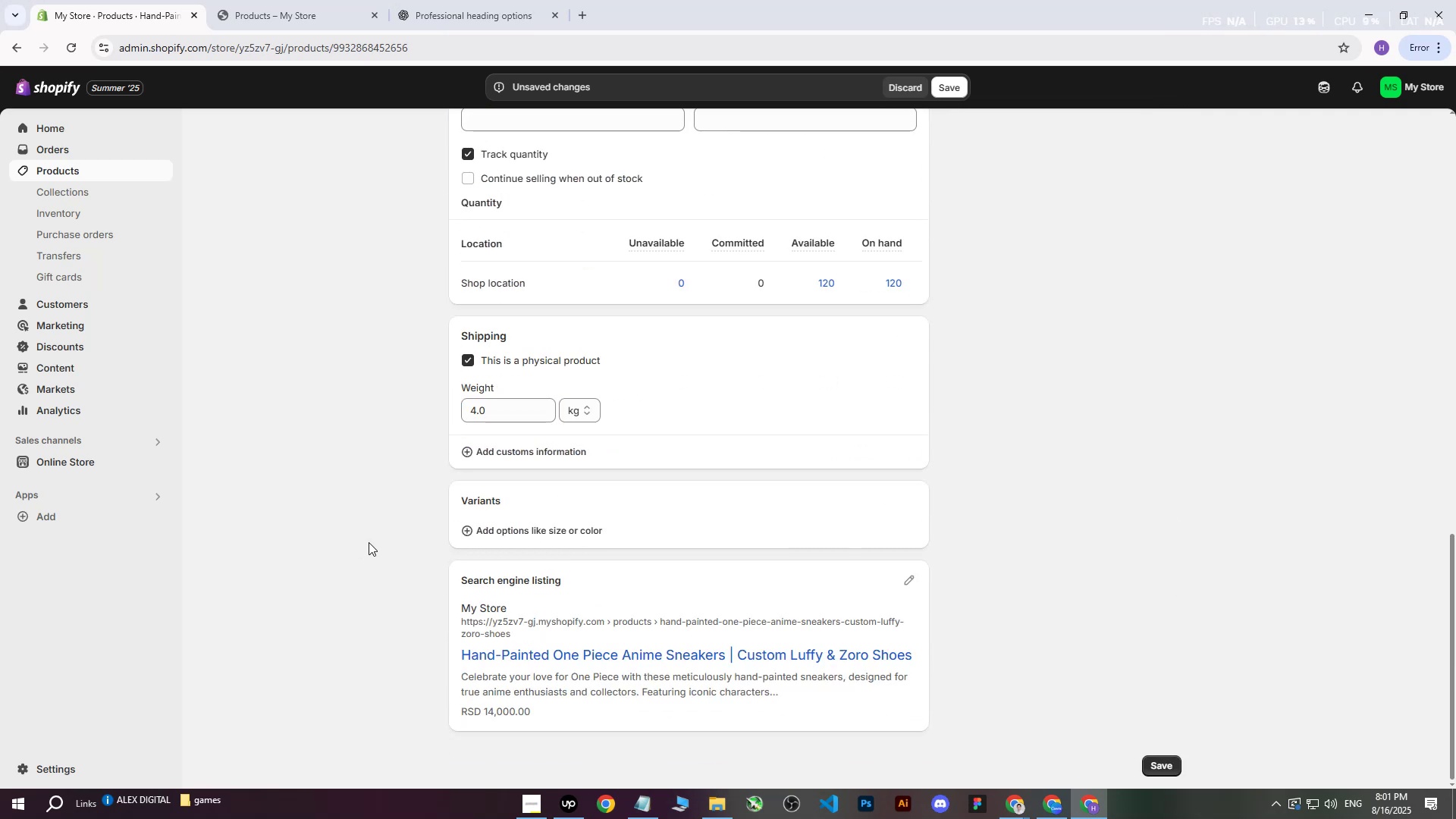 
scroll: coordinate [374, 542], scroll_direction: up, amount: 1.0
 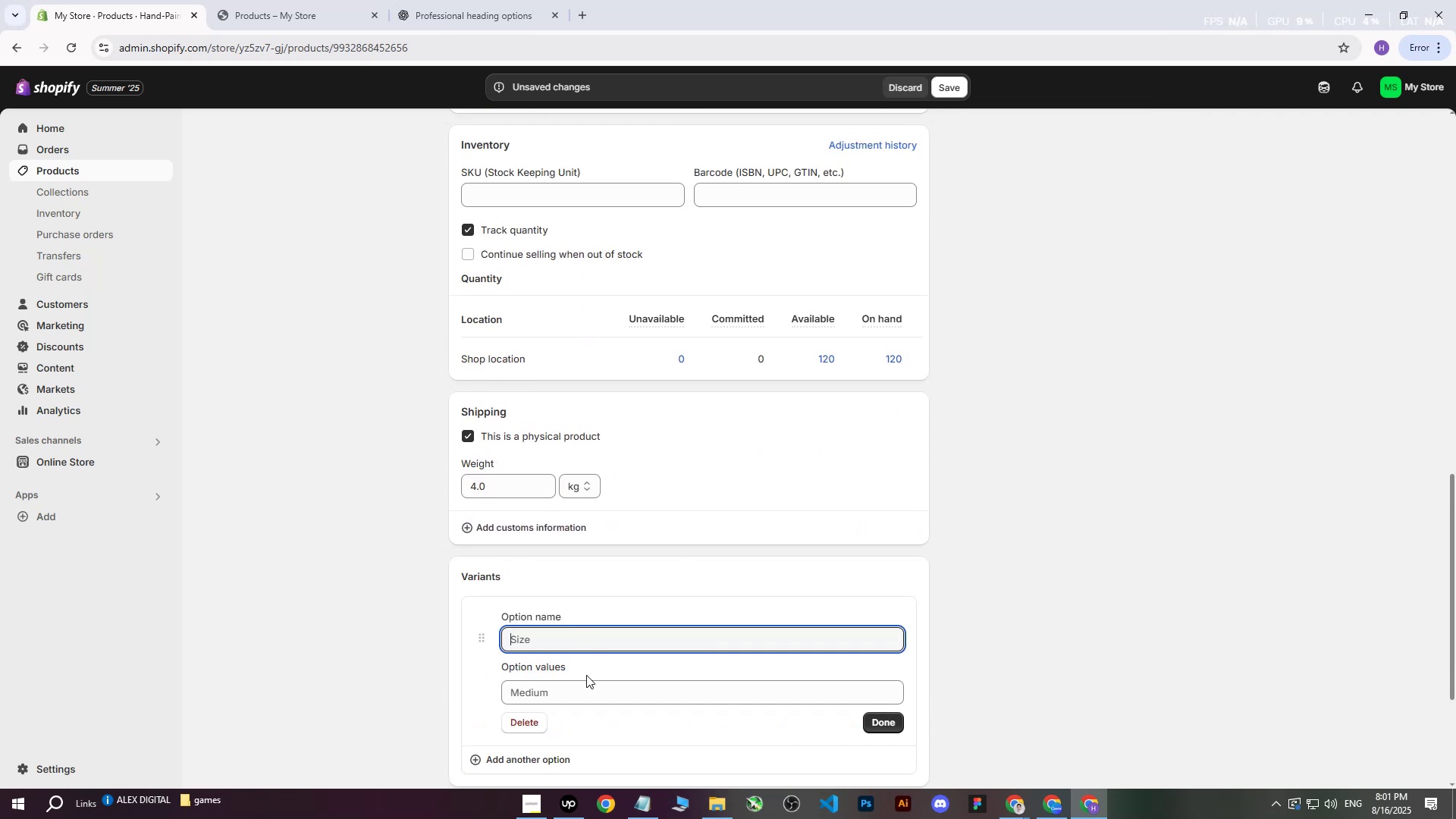 
left_click([527, 733])
 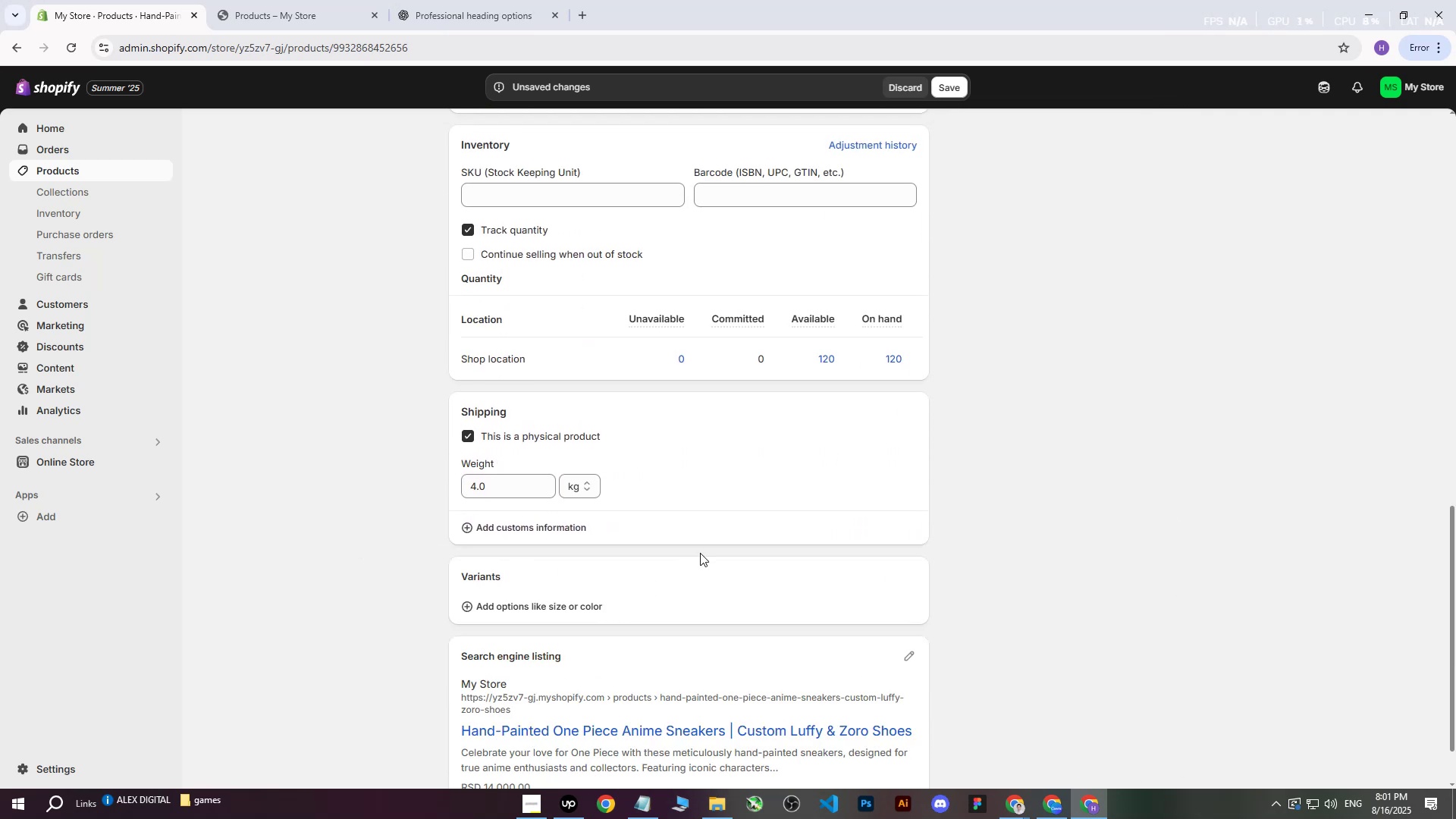 
scroll: coordinate [717, 560], scroll_direction: up, amount: 19.0
 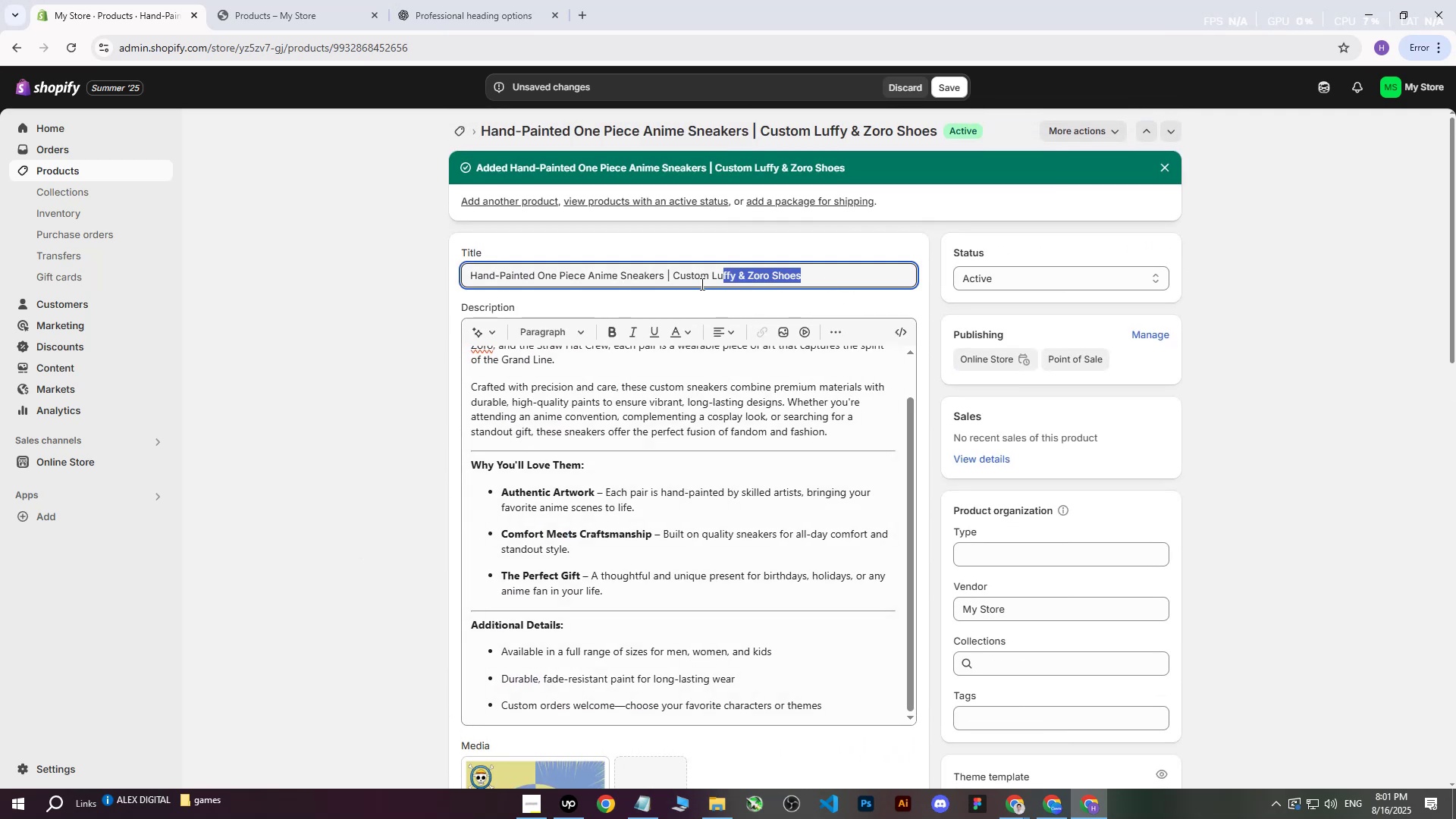 
key(Control+C)
 